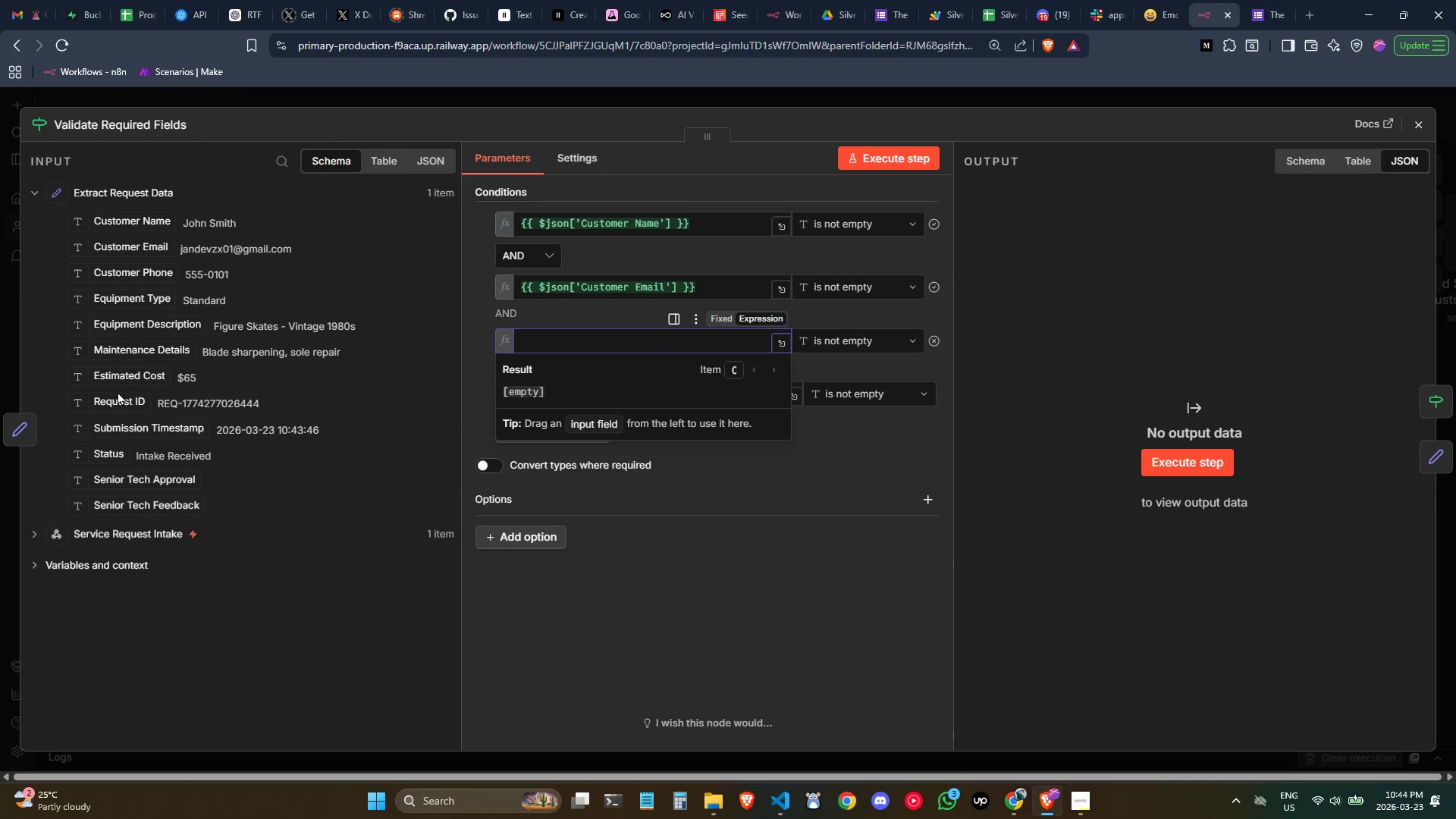 
left_click_drag(start_coordinate=[121, 384], to_coordinate=[581, 350])
 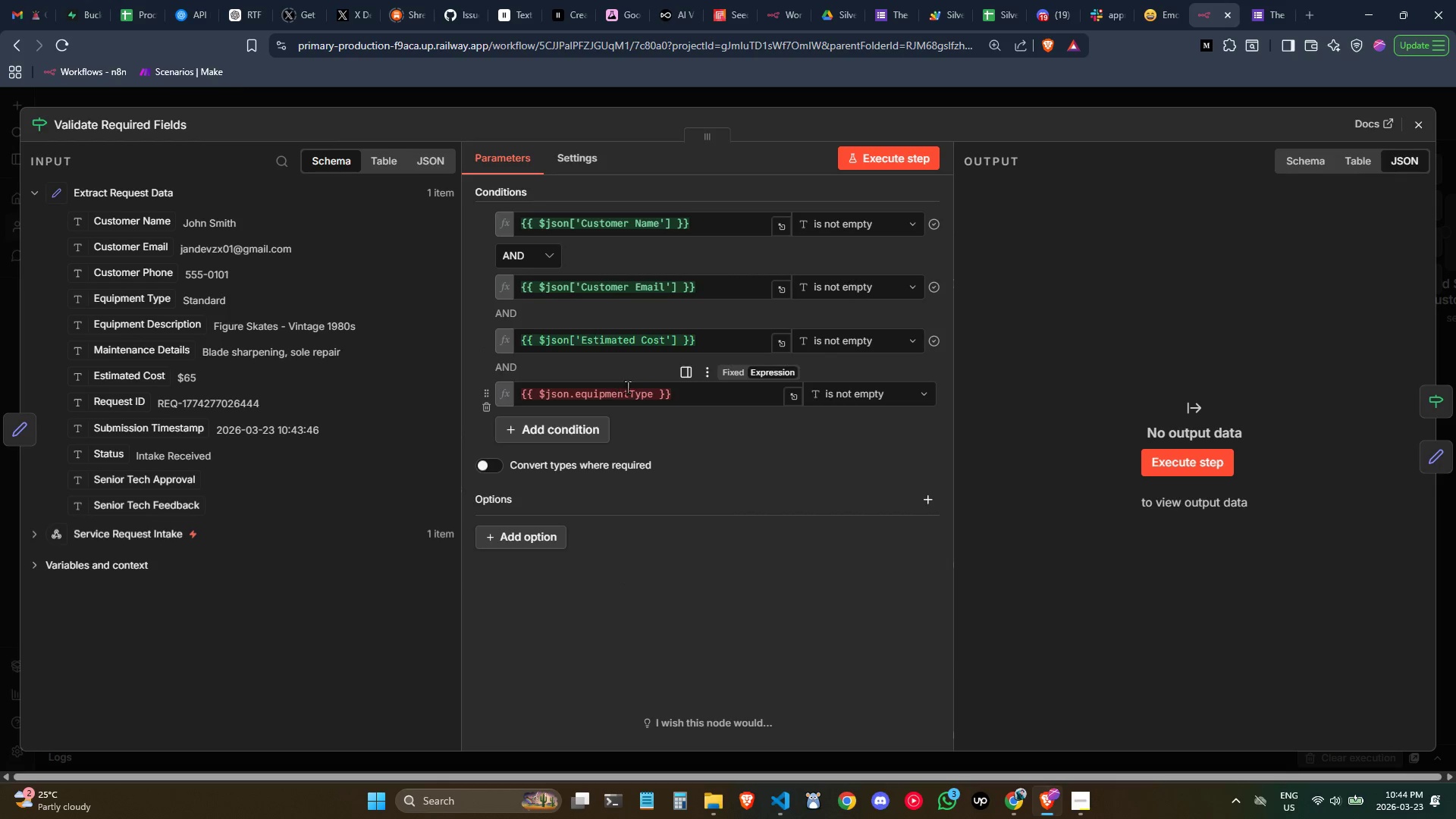 
key(Control+ControlLeft)
 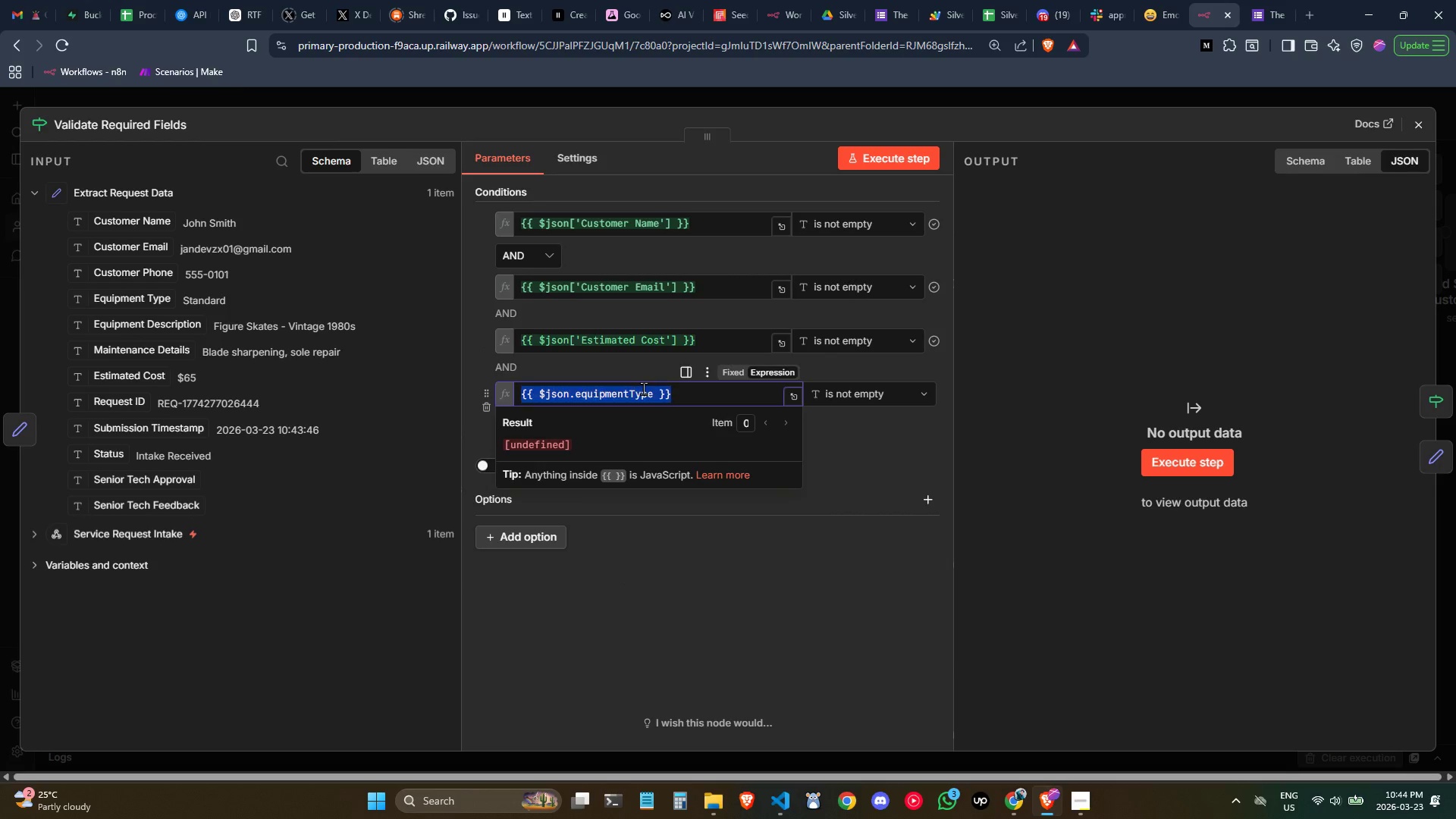 
key(Control+A)
 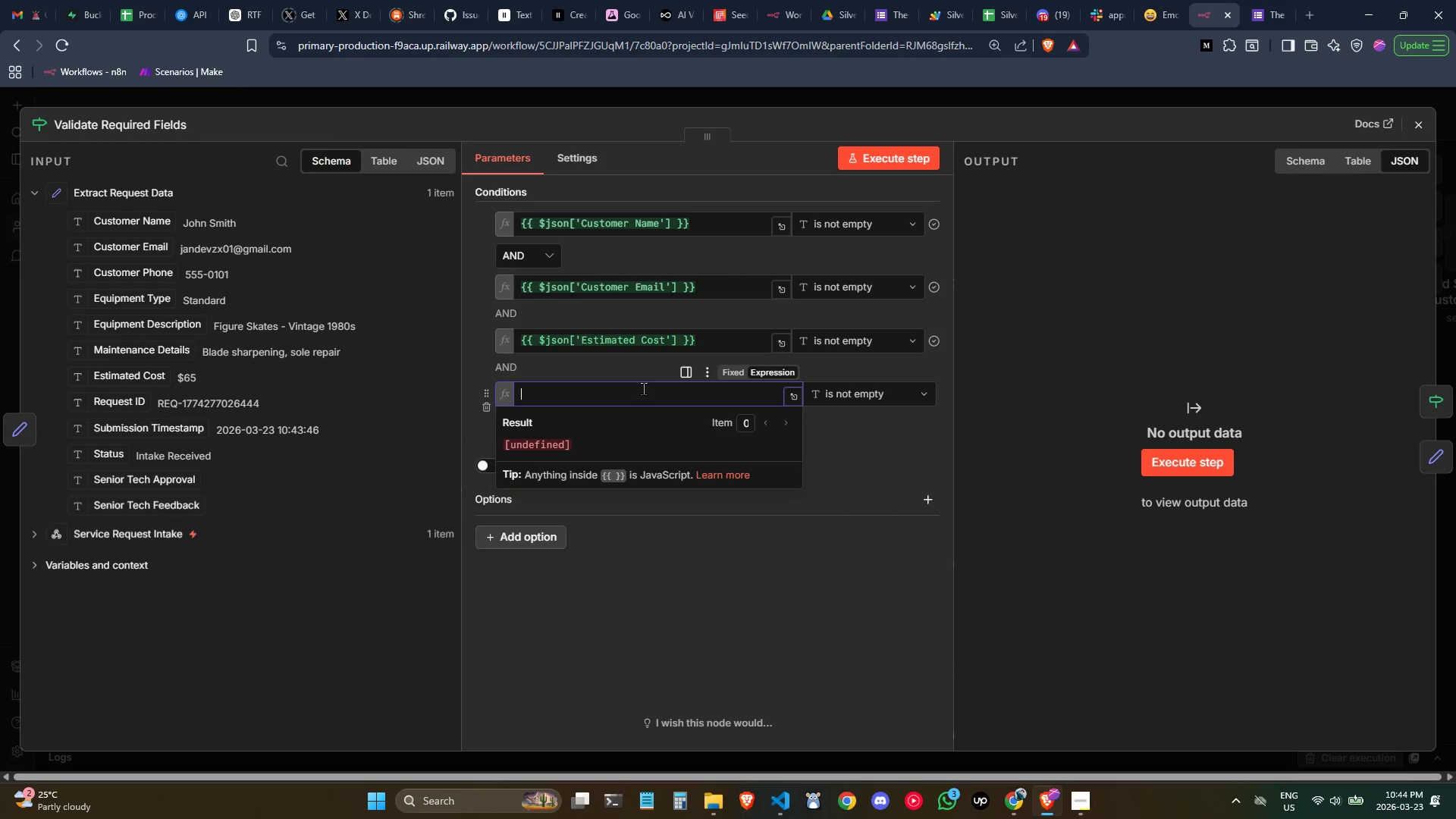 
key(Backspace)
 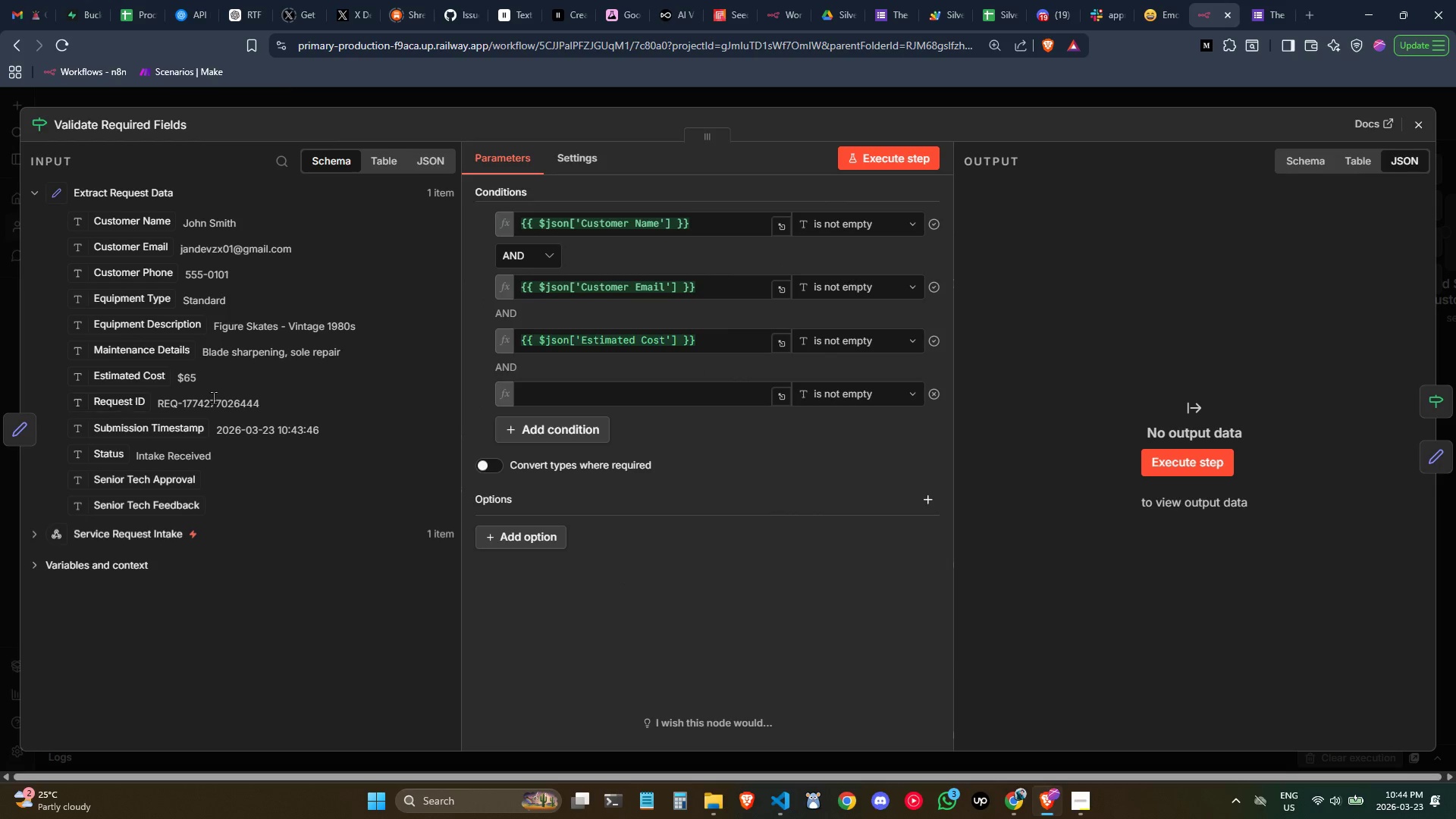 
wait(9.24)
 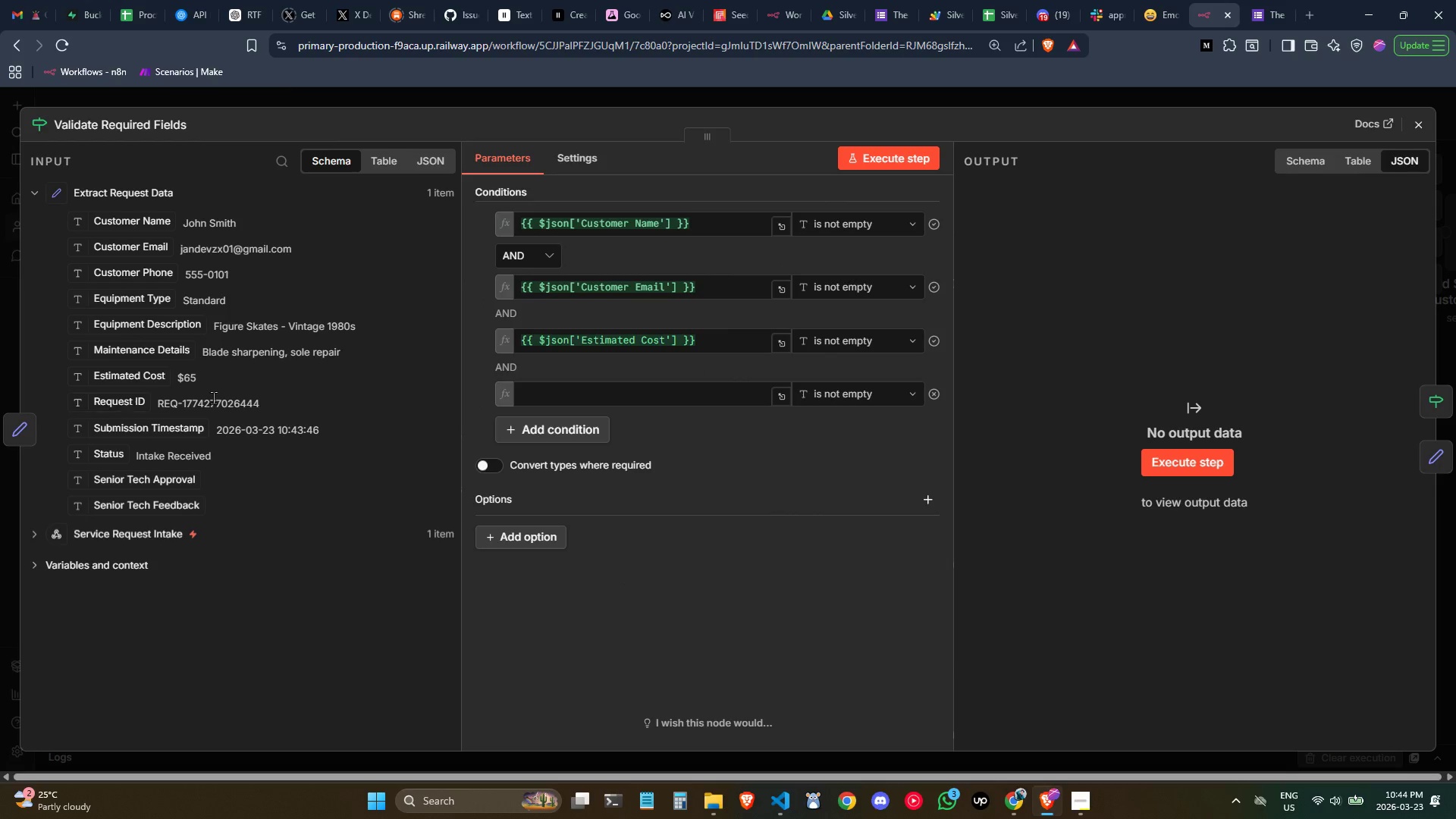 
left_click([530, 397])
 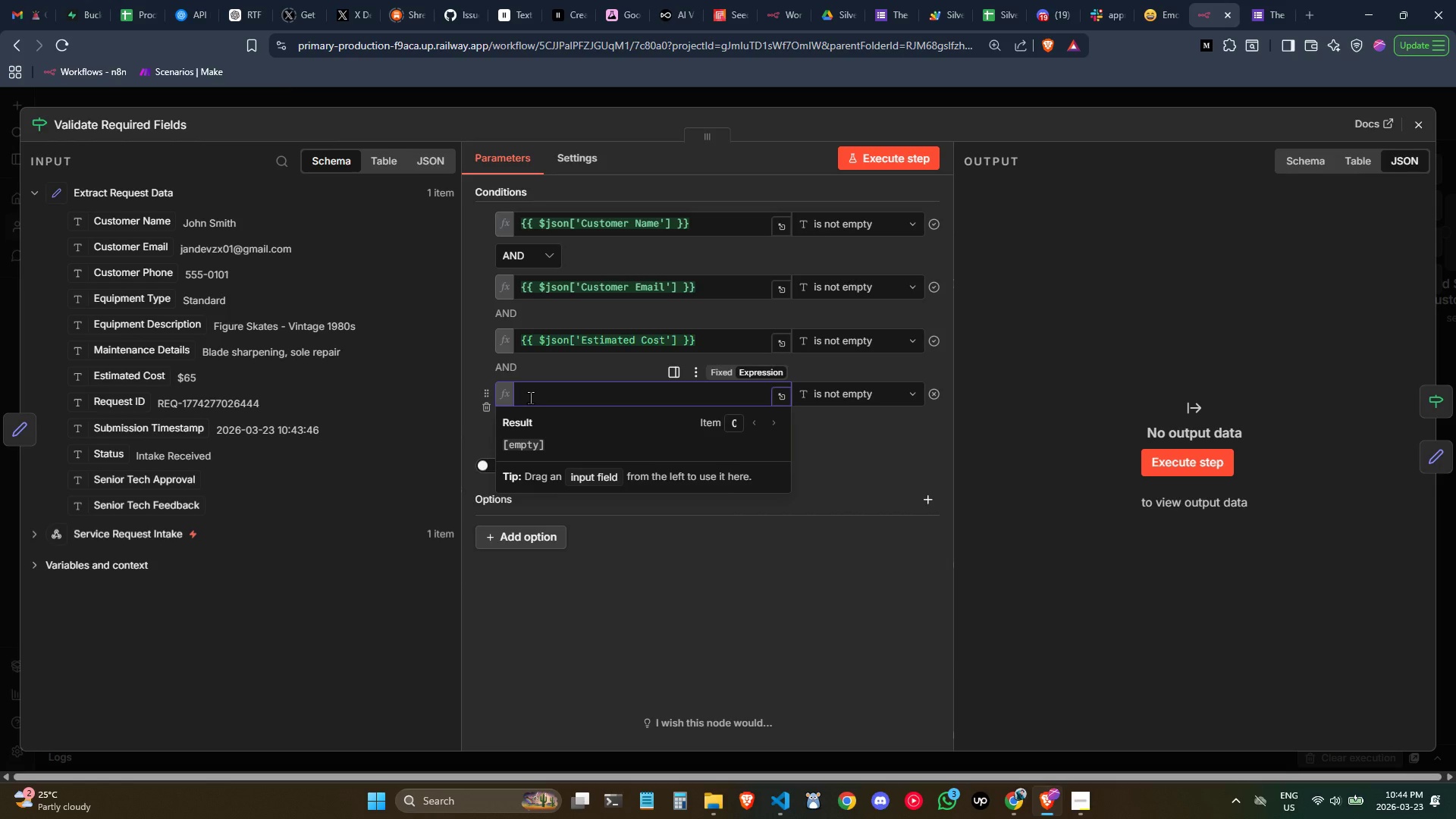 
key(Control+ControlLeft)
 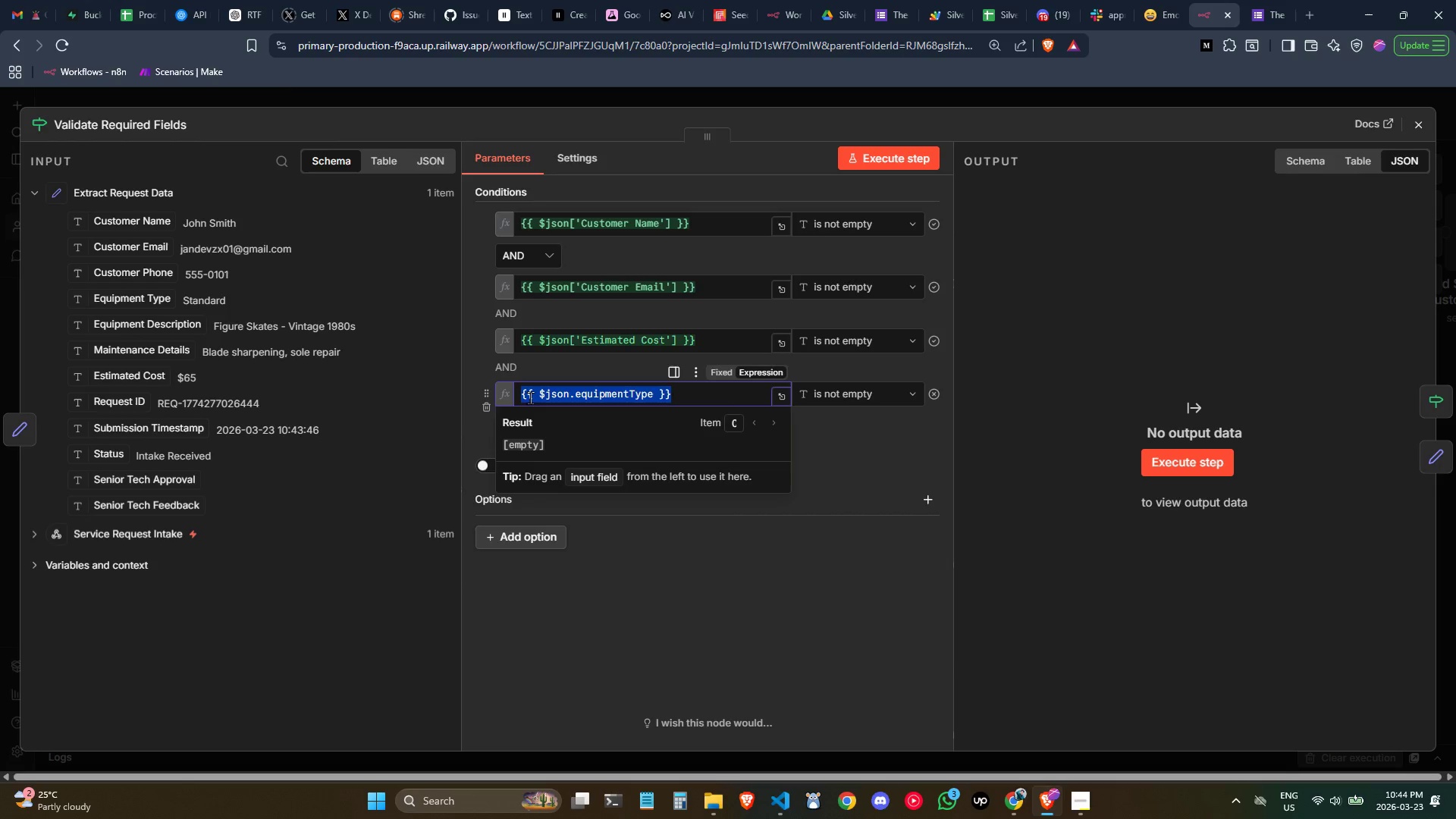 
key(Control+Z)
 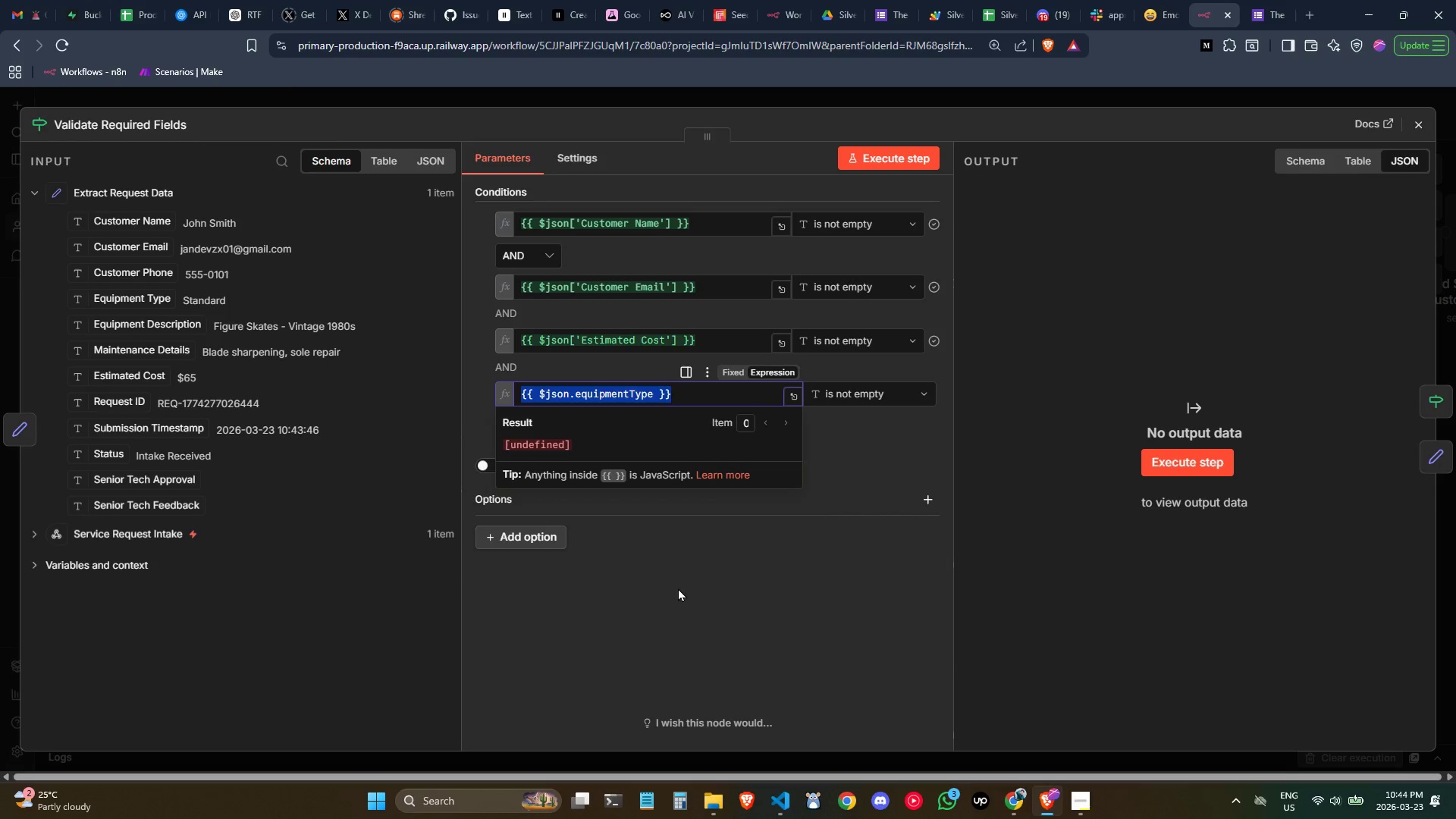 
left_click([678, 591])
 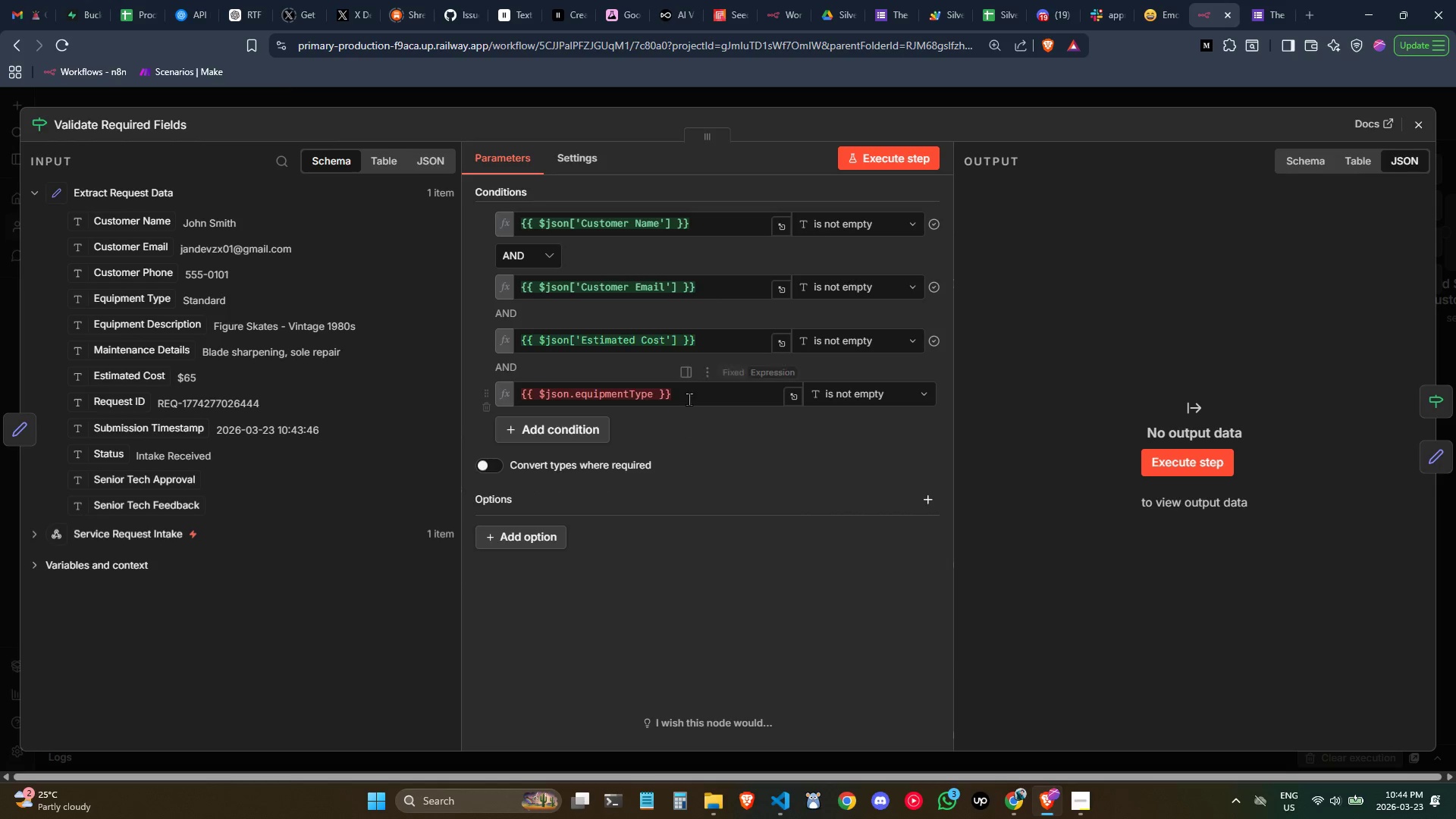 
key(Control+ControlLeft)
 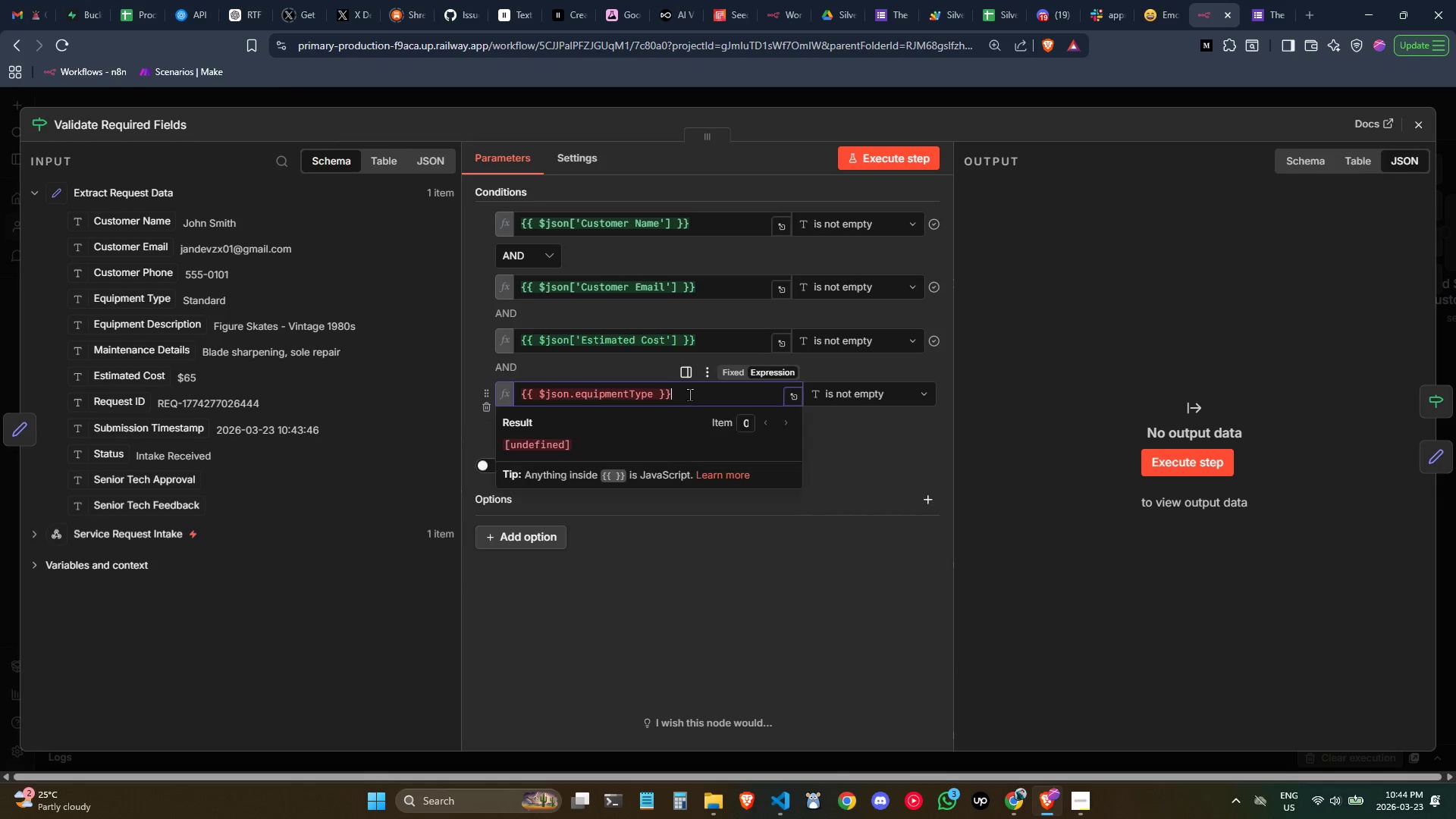 
key(Control+A)
 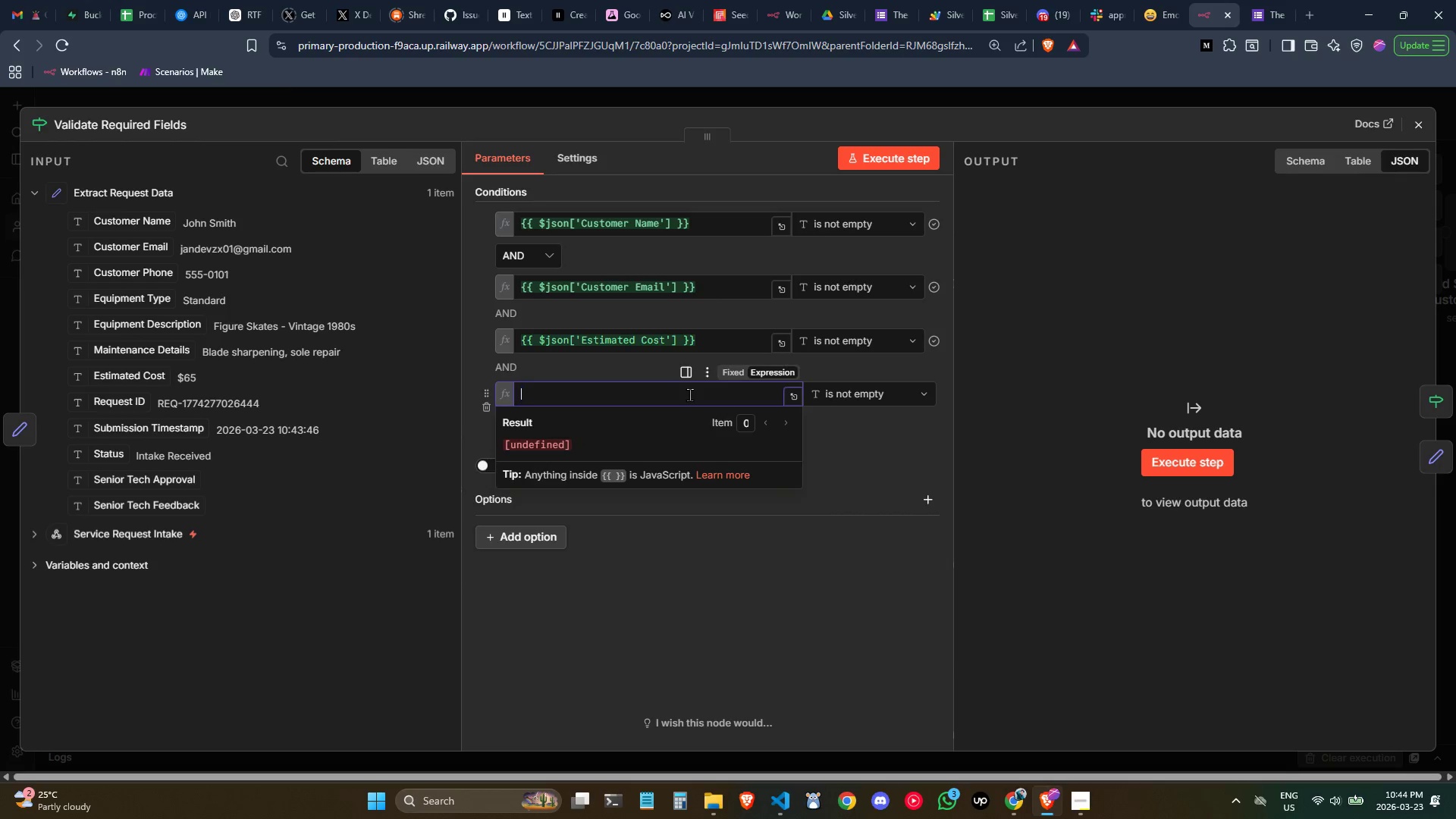 
key(Backspace)
 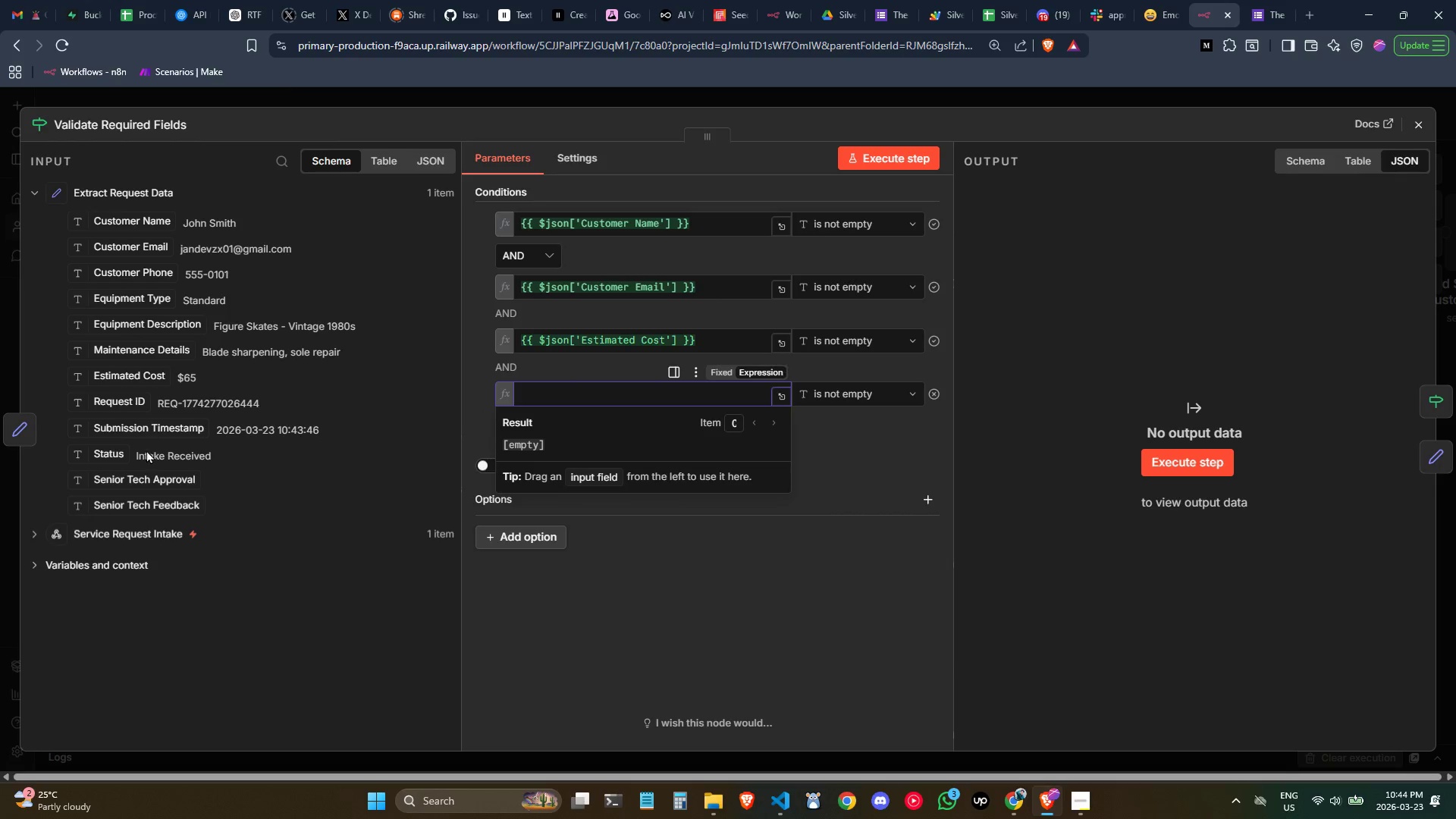 
left_click_drag(start_coordinate=[163, 300], to_coordinate=[628, 394])
 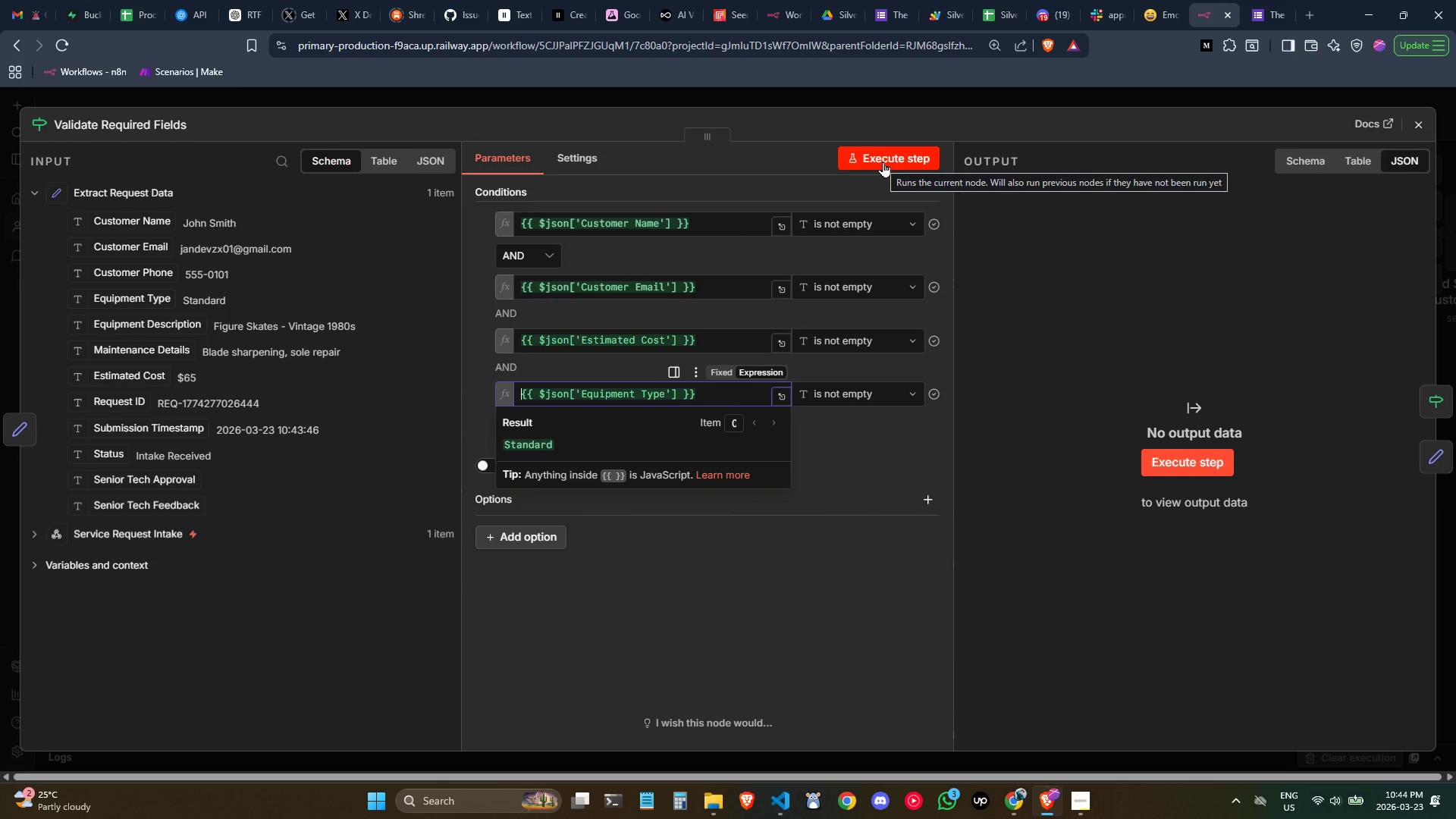 
left_click([883, 162])
 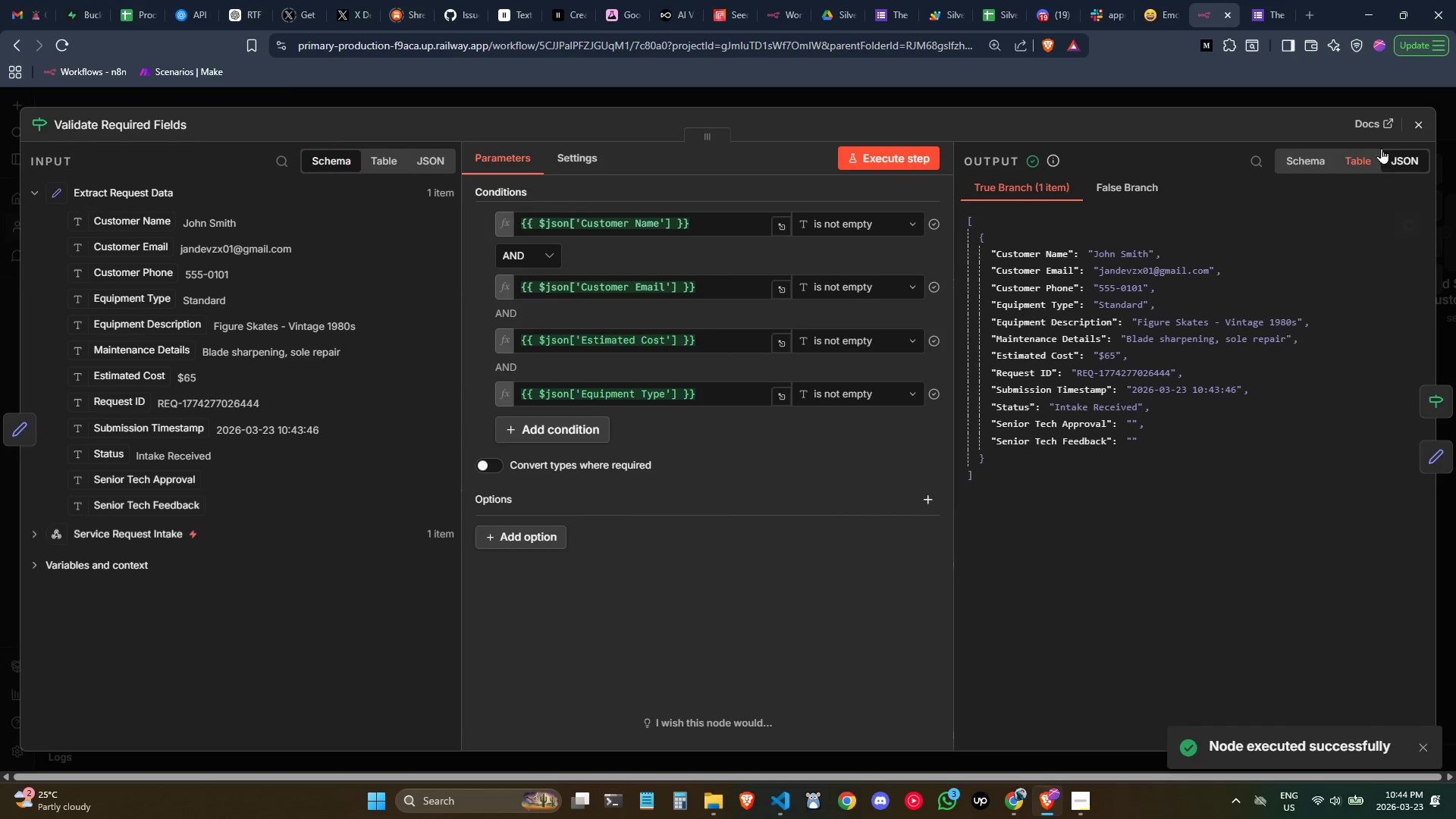 
left_click([1426, 135])
 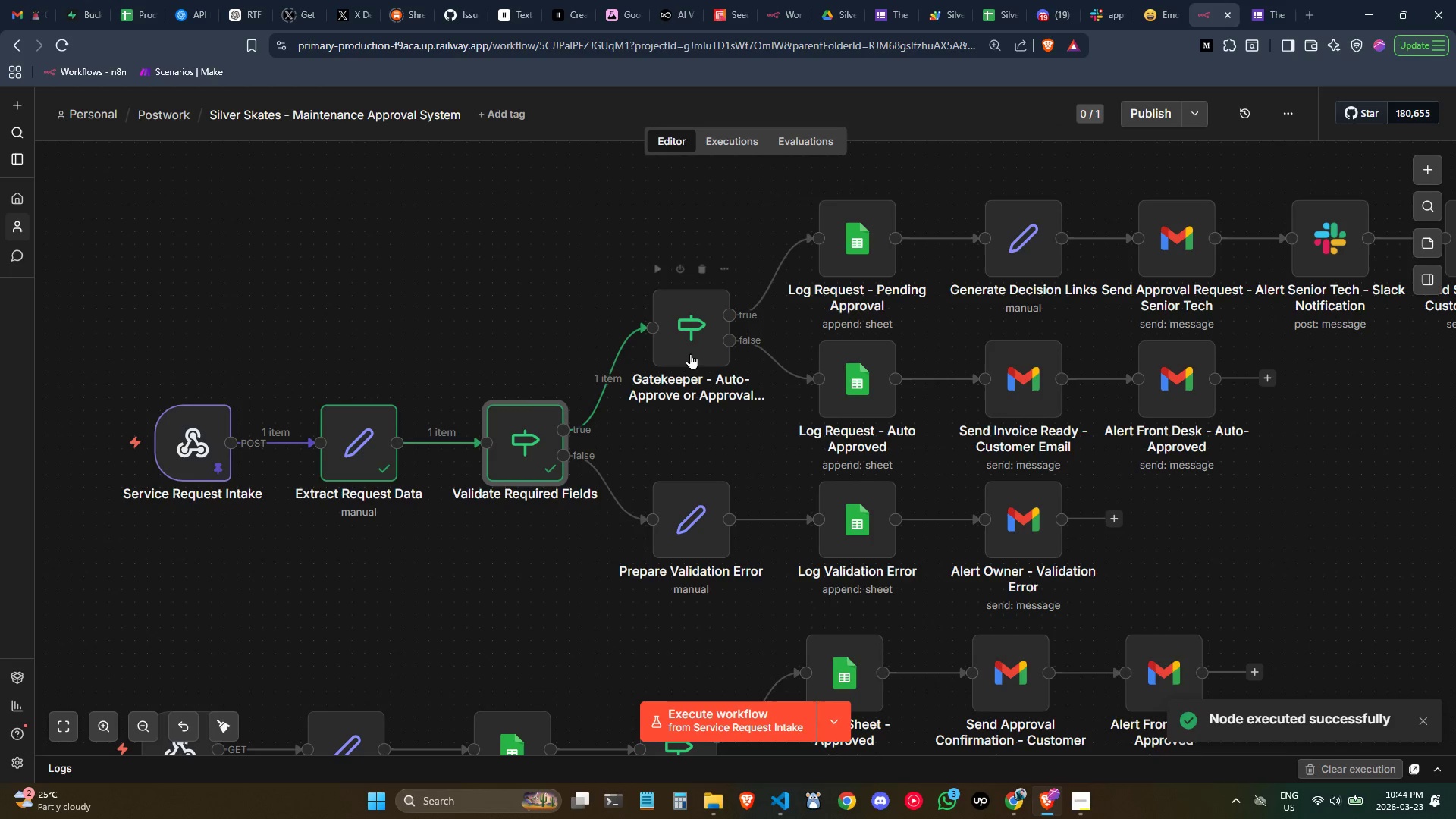 
double_click([688, 352])
 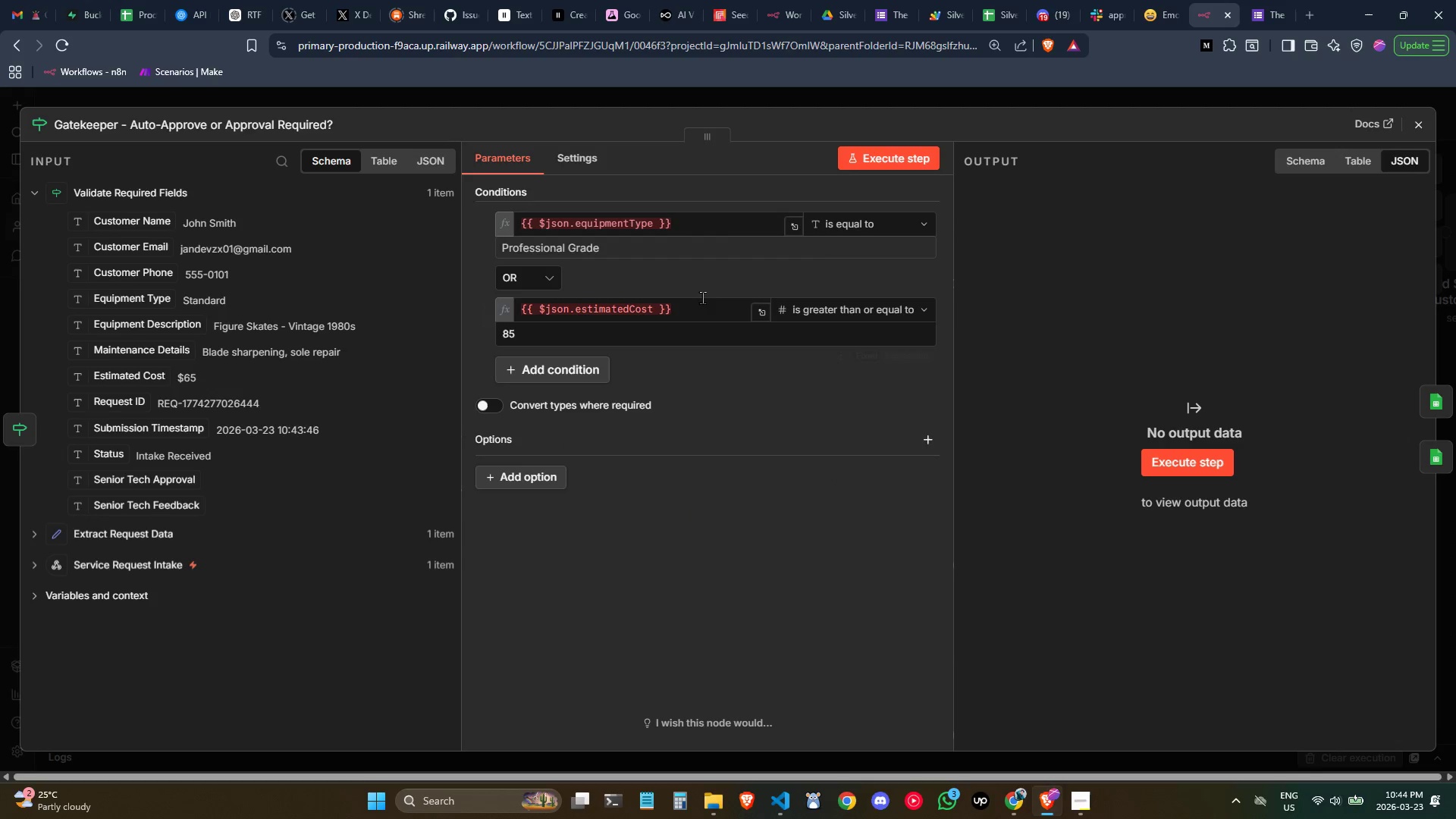 
left_click([672, 221])
 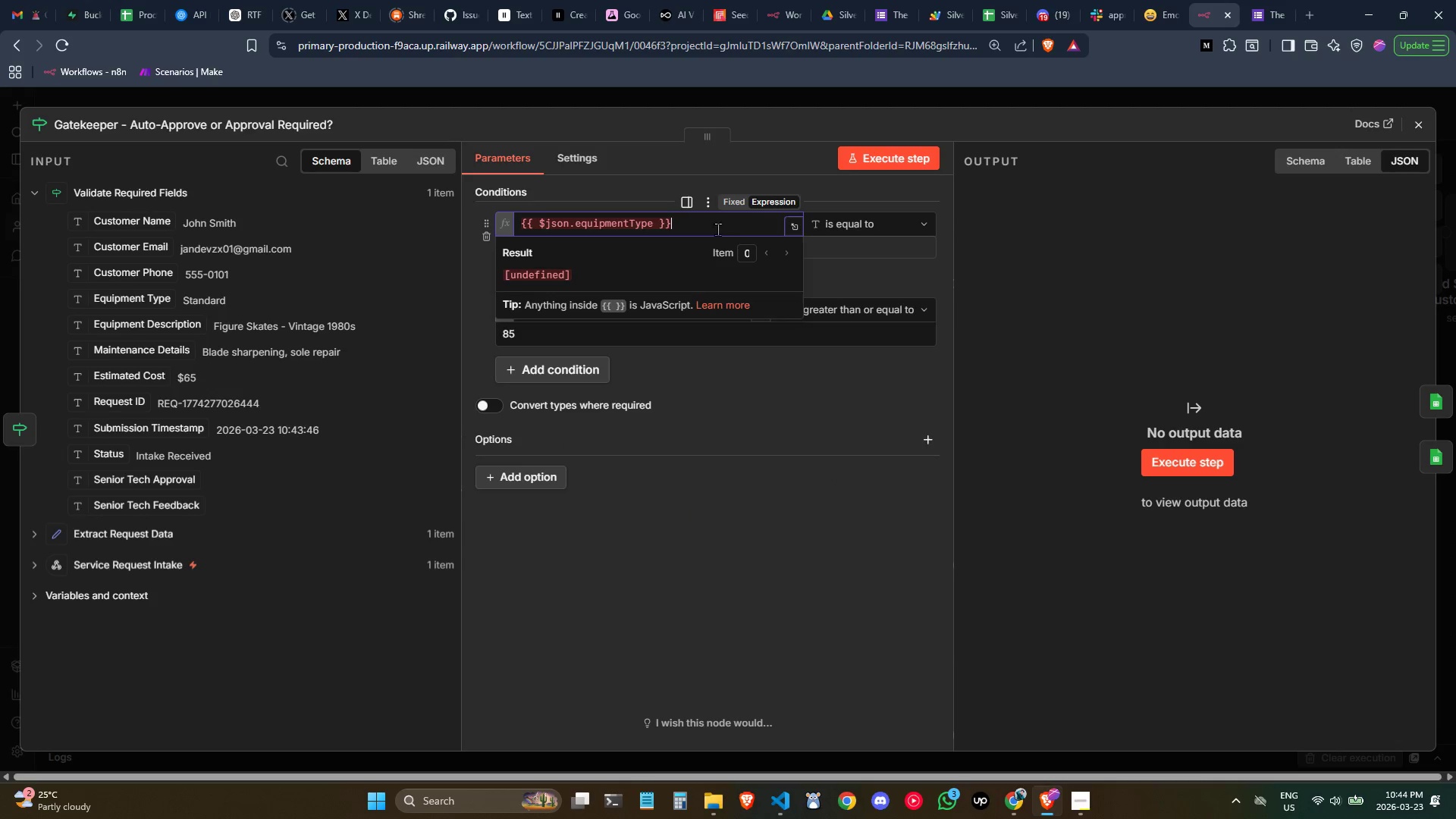 
key(Control+ControlLeft)
 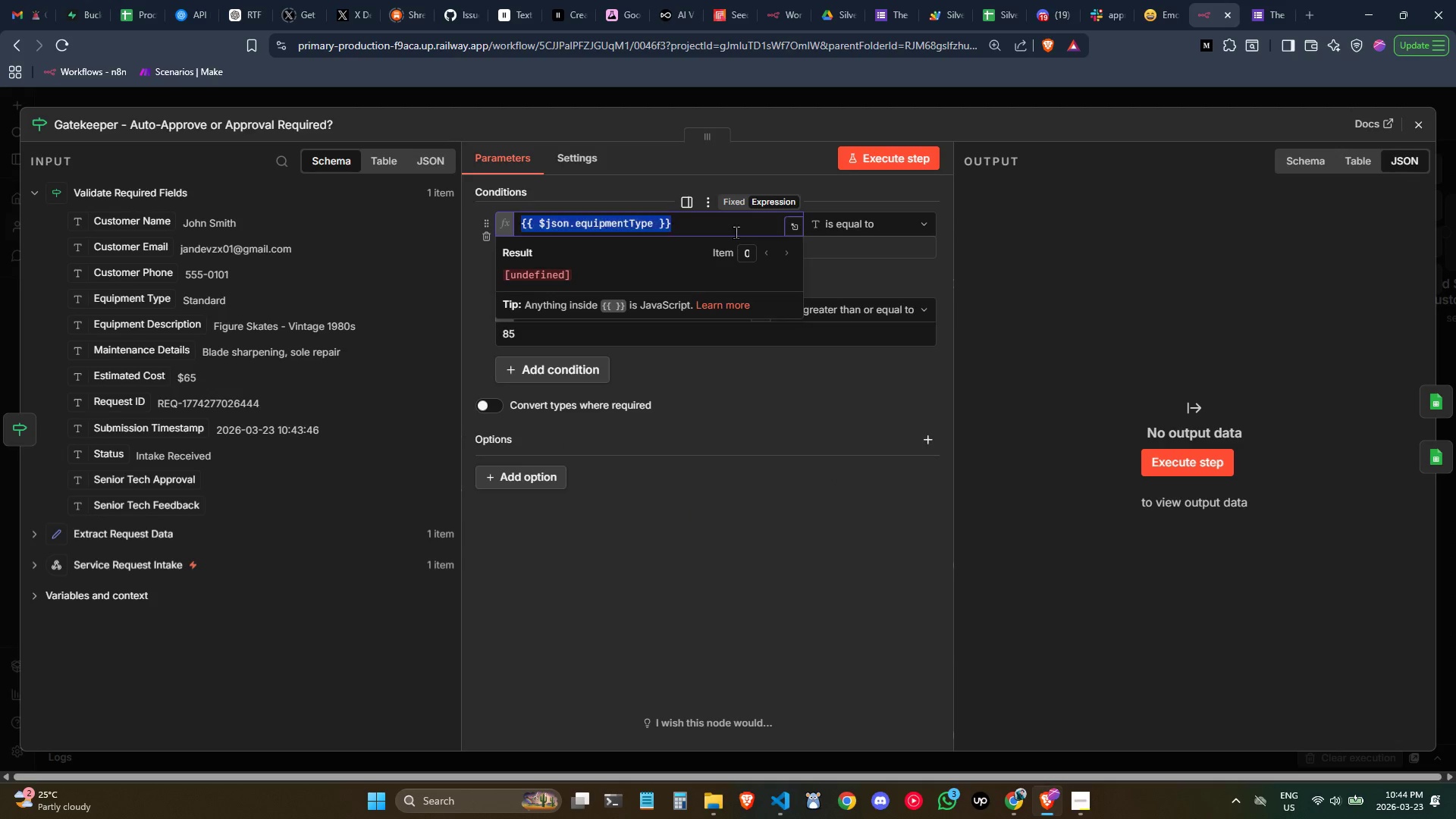 
key(Control+A)
 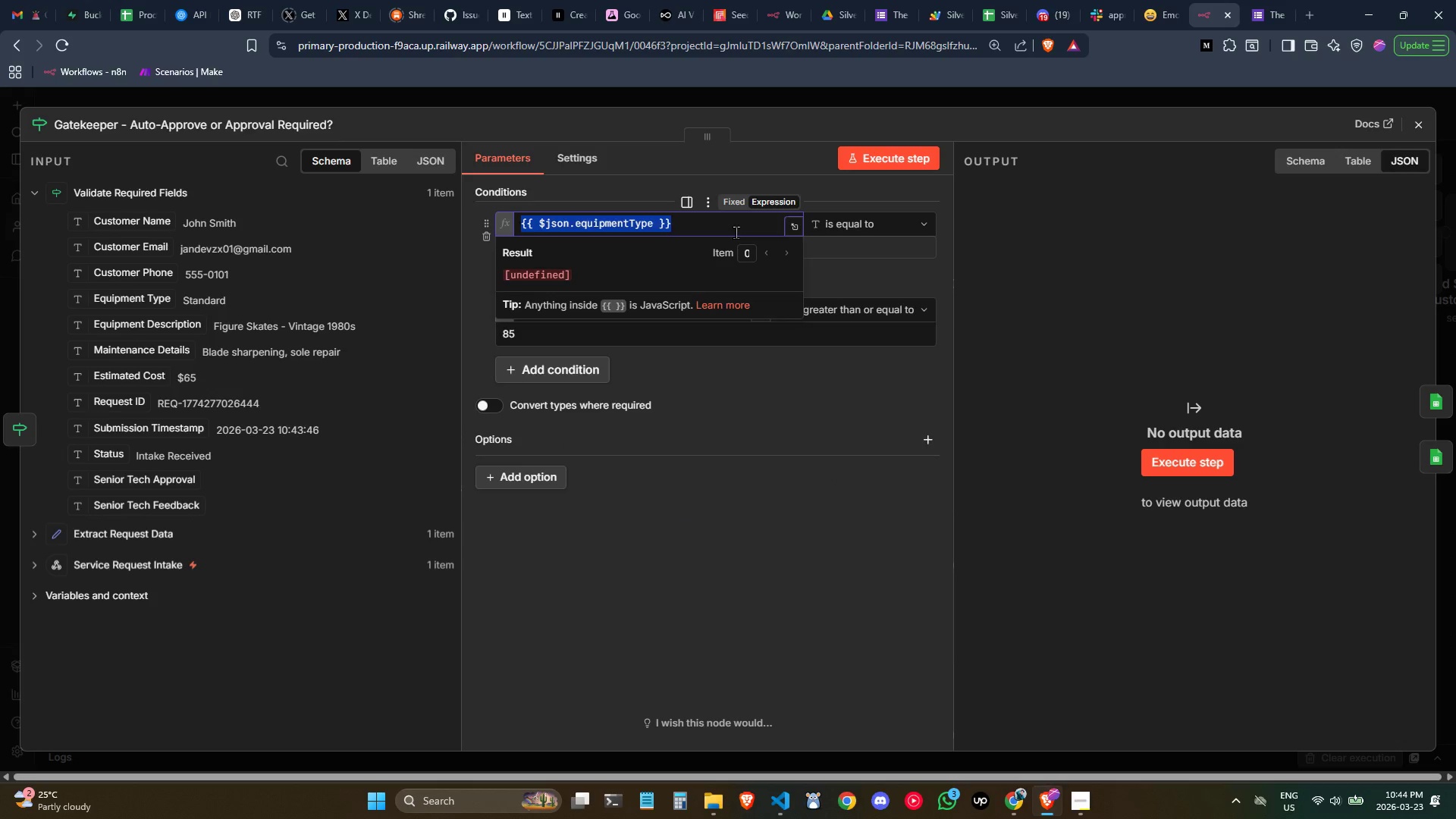 
key(Backspace)
 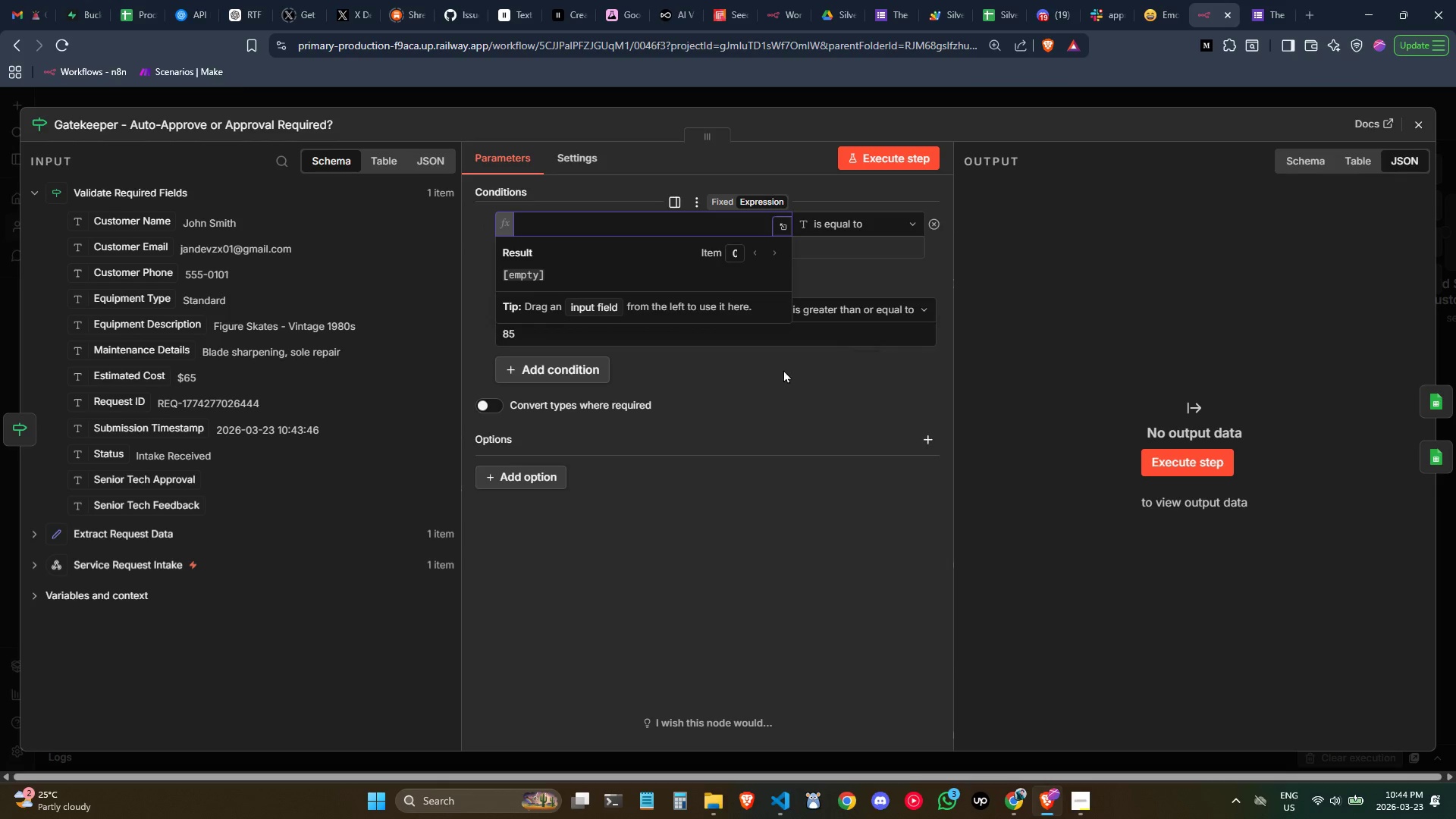 
left_click([786, 382])
 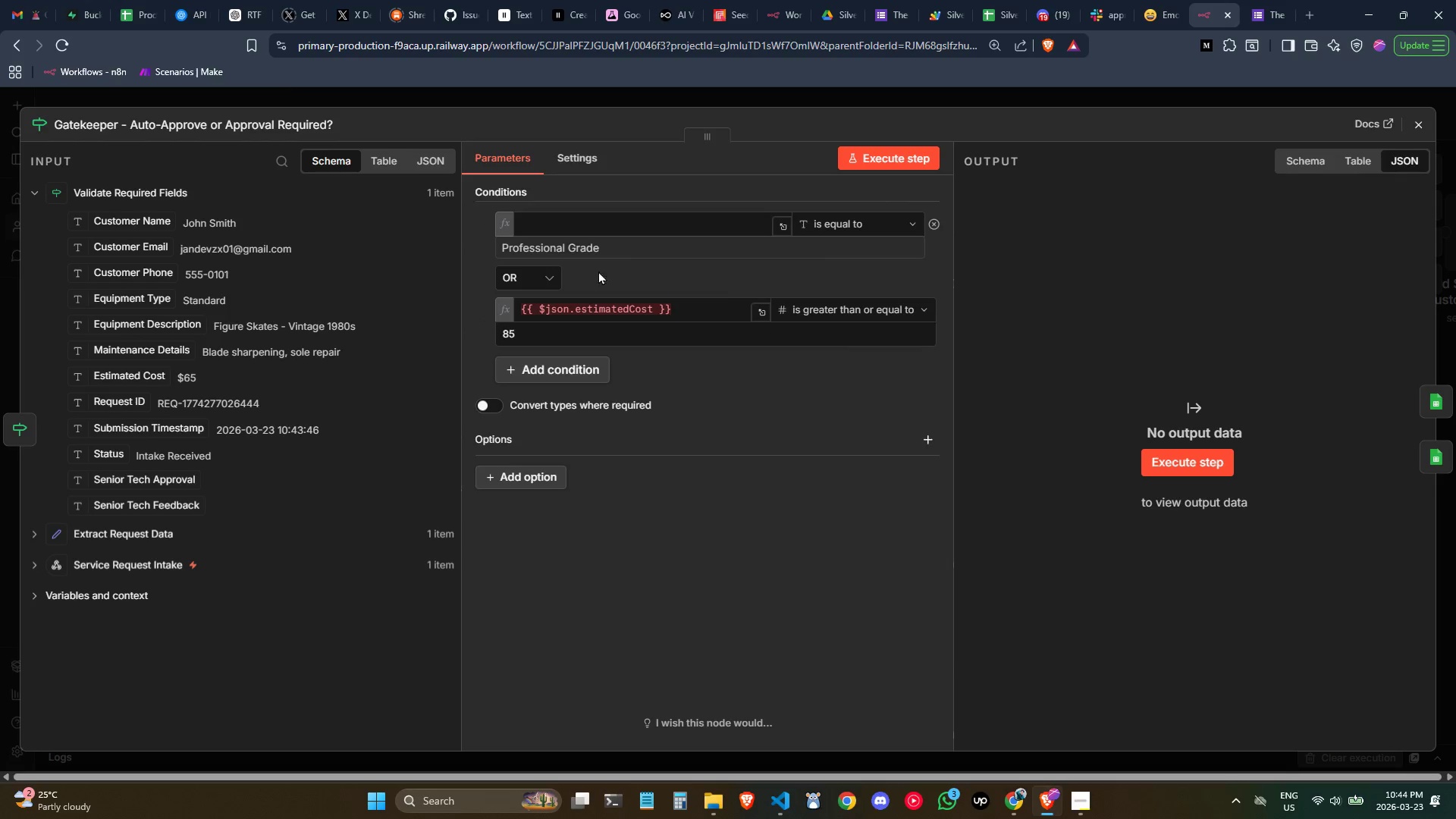 
left_click([612, 230])
 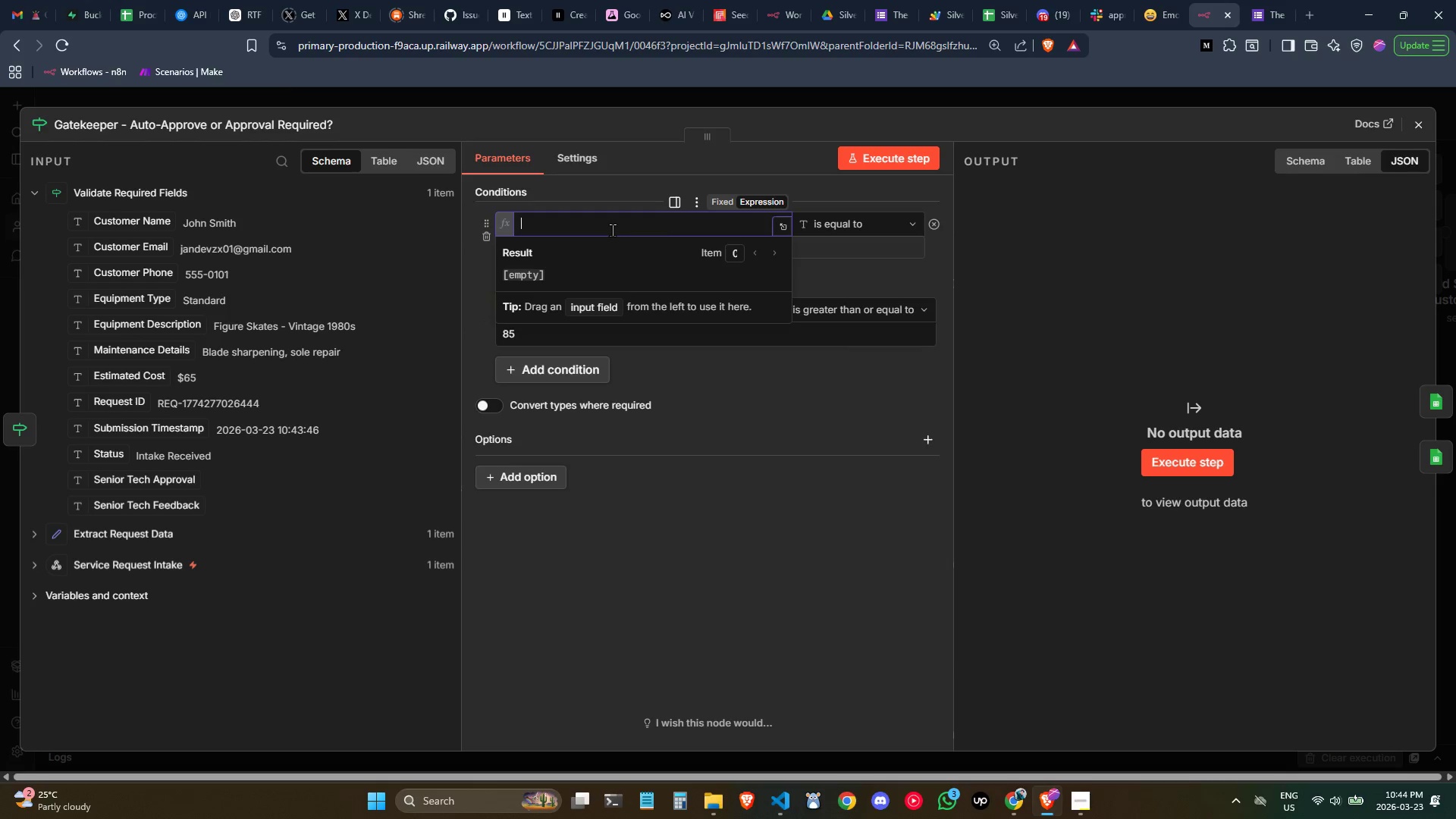 
key(Control+ControlLeft)
 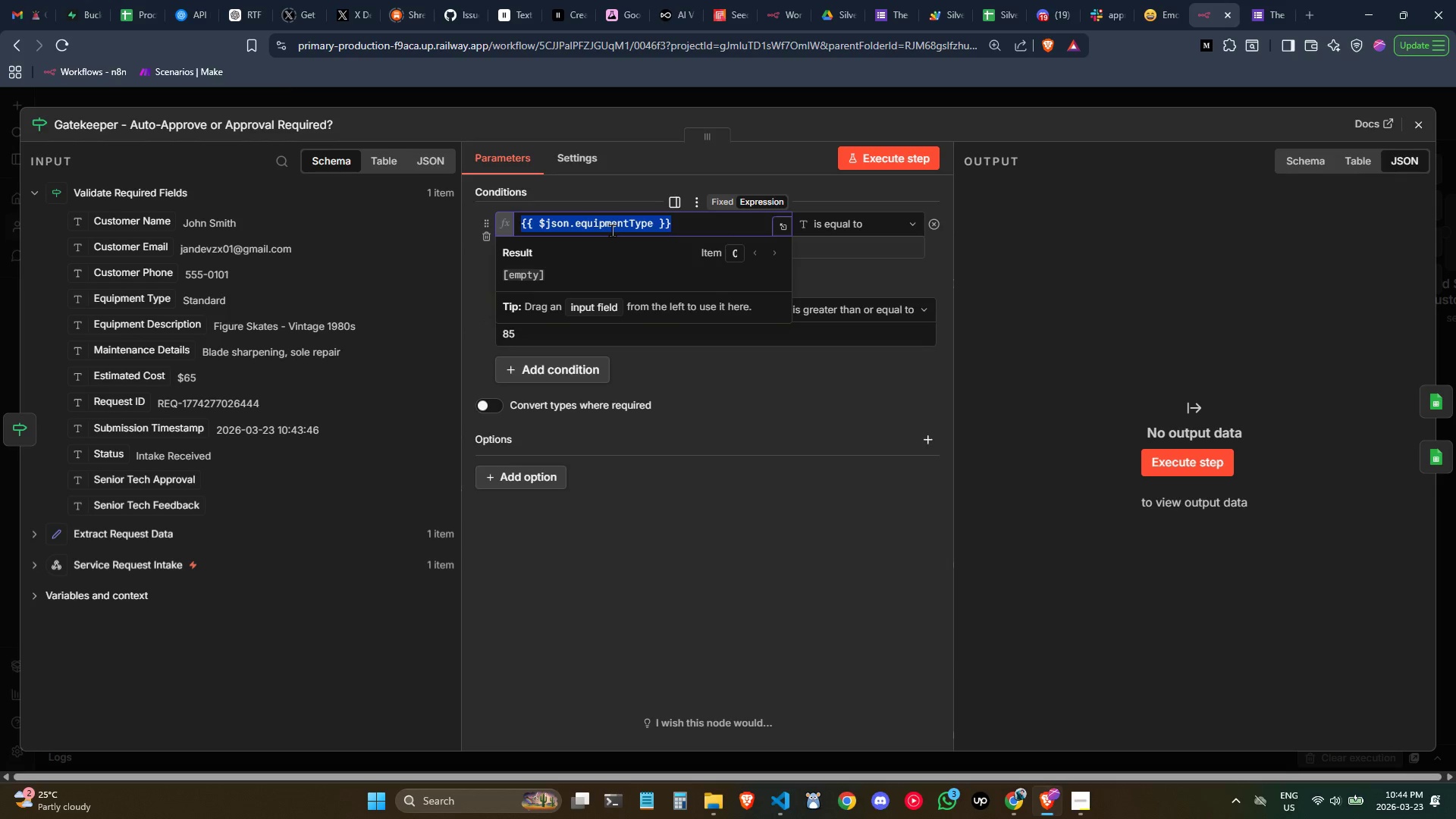 
key(Control+Z)
 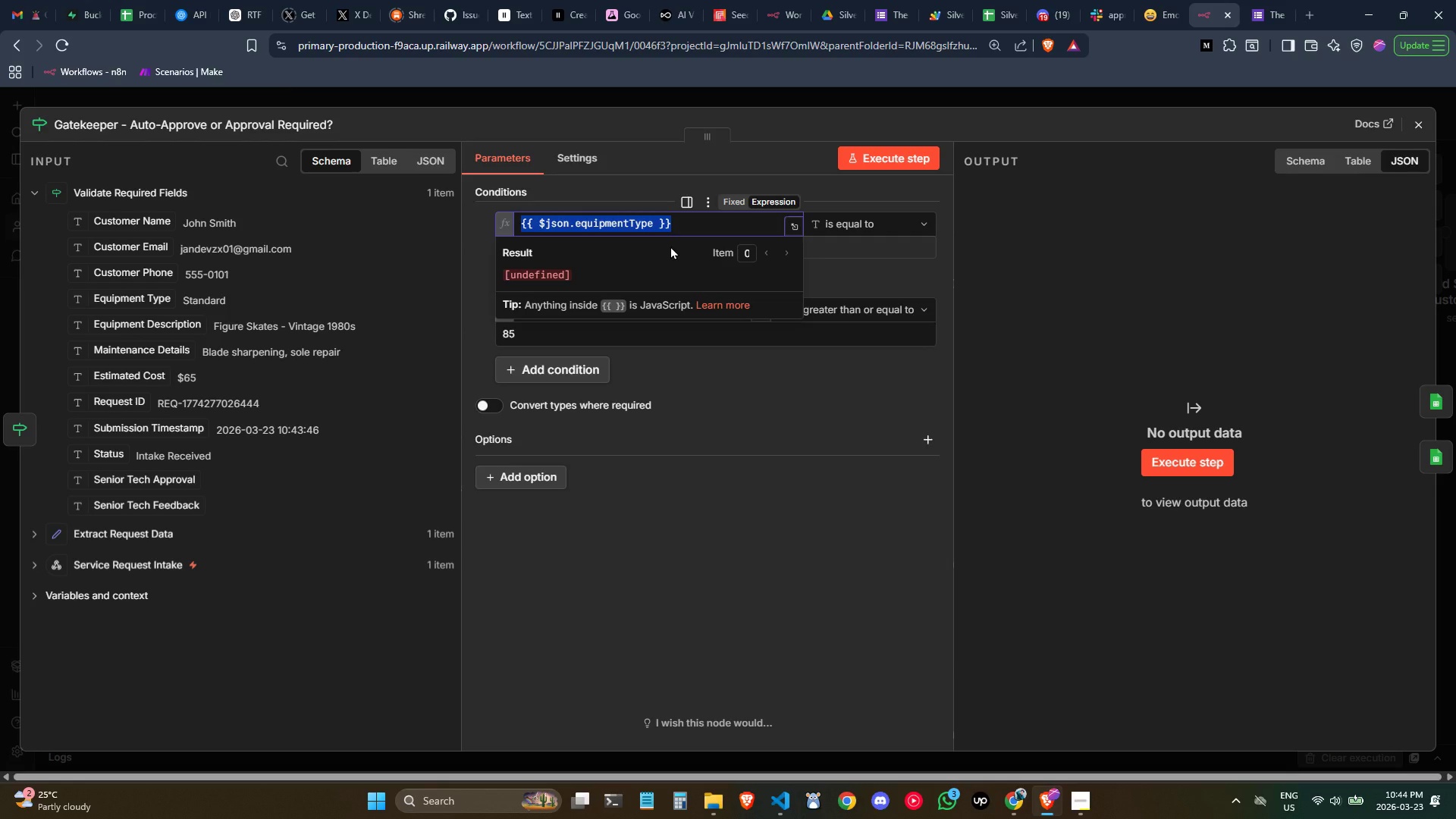 
key(Backspace)
 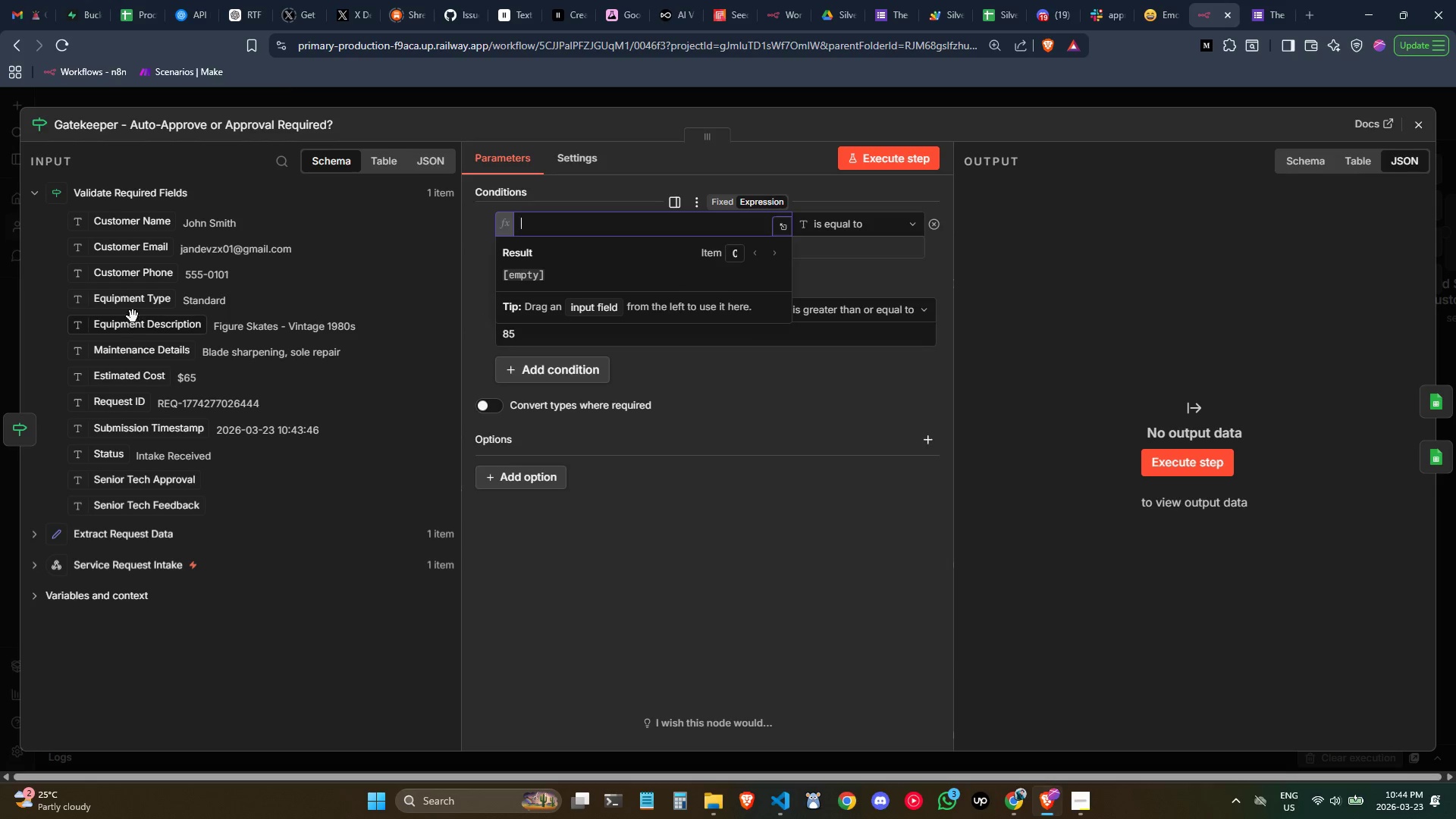 
left_click_drag(start_coordinate=[140, 304], to_coordinate=[583, 228])
 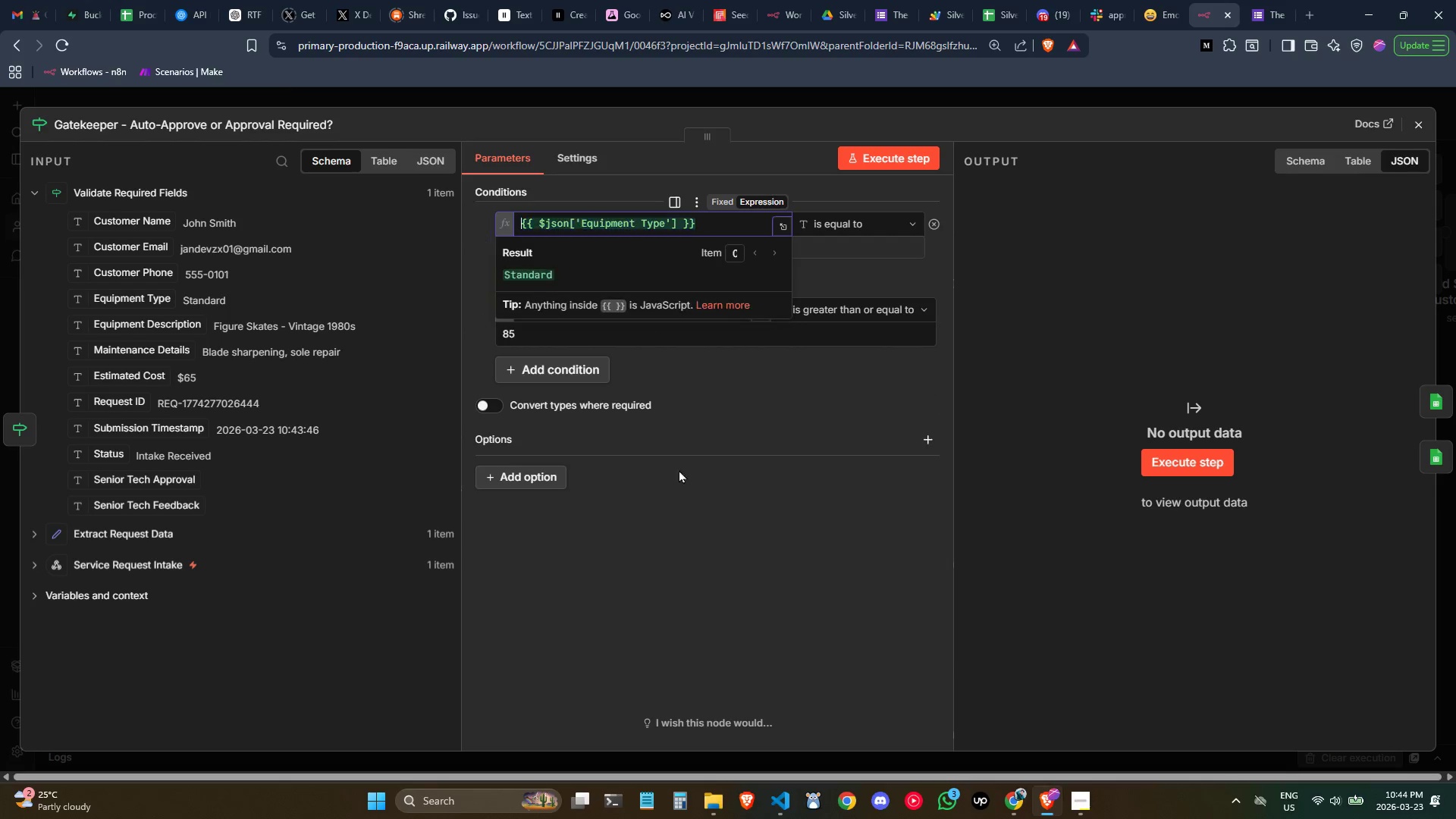 
left_click([686, 485])
 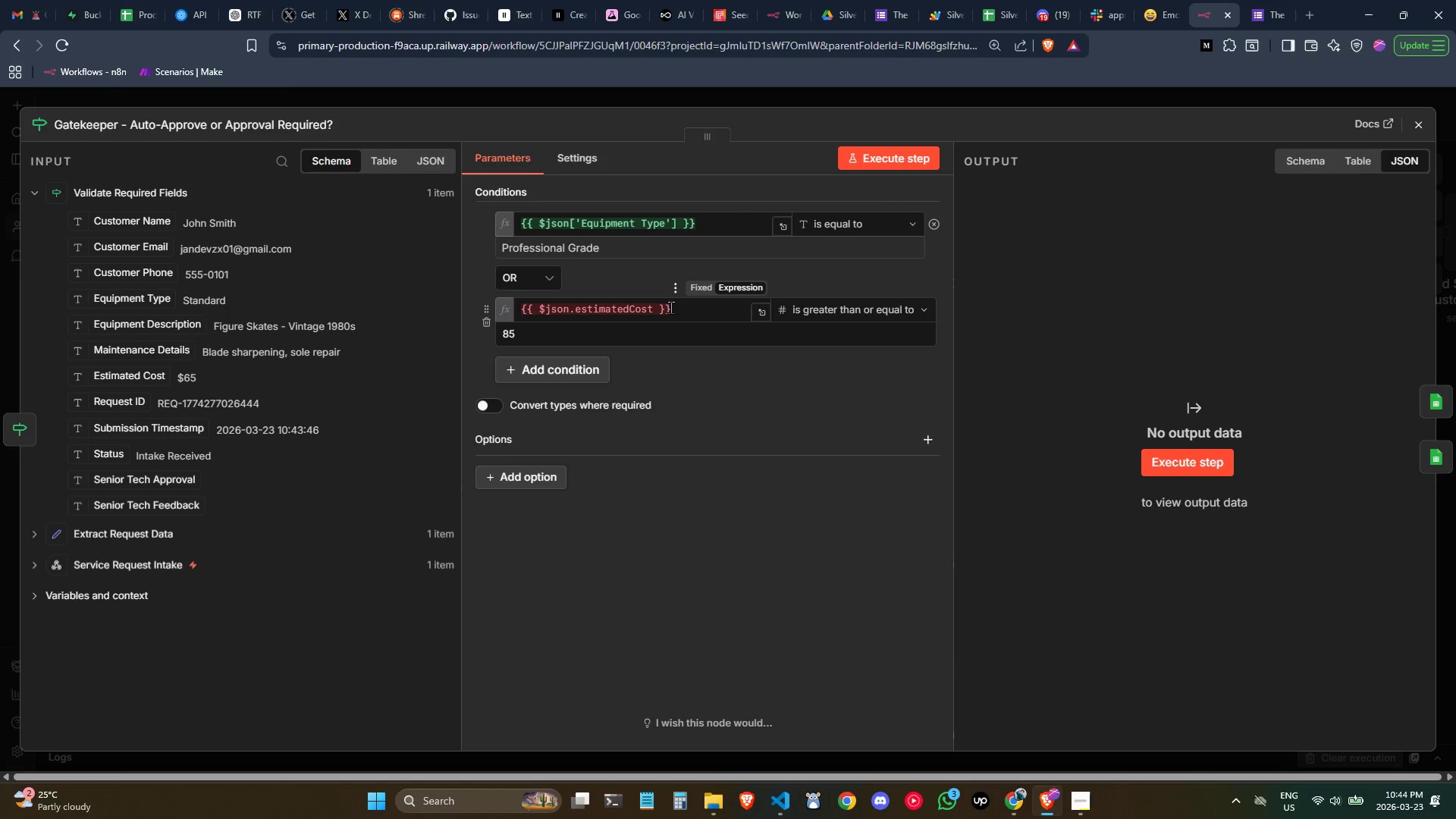 
left_click_drag(start_coordinate=[672, 307], to_coordinate=[472, 305])
 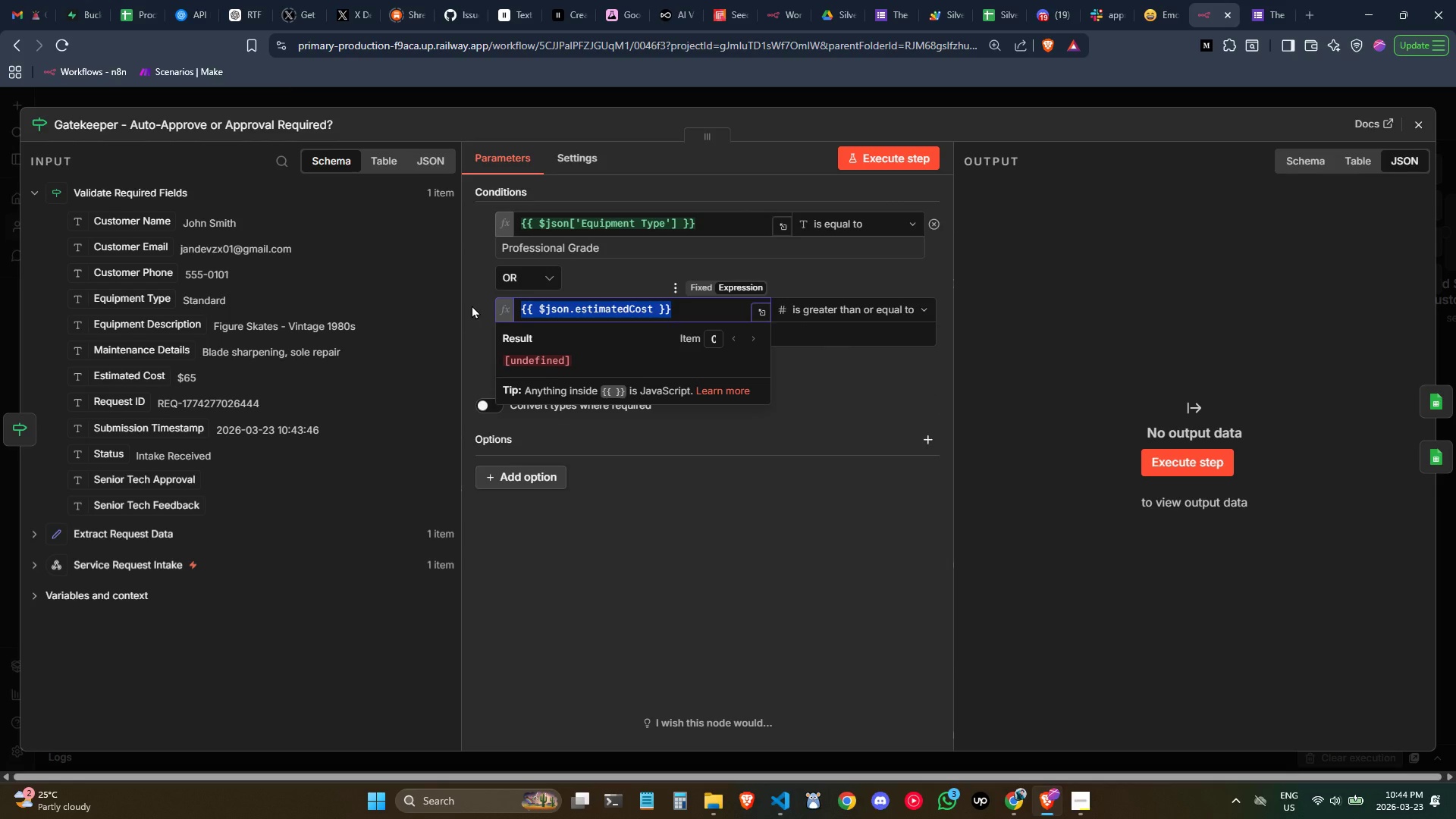 
key(Backspace)
 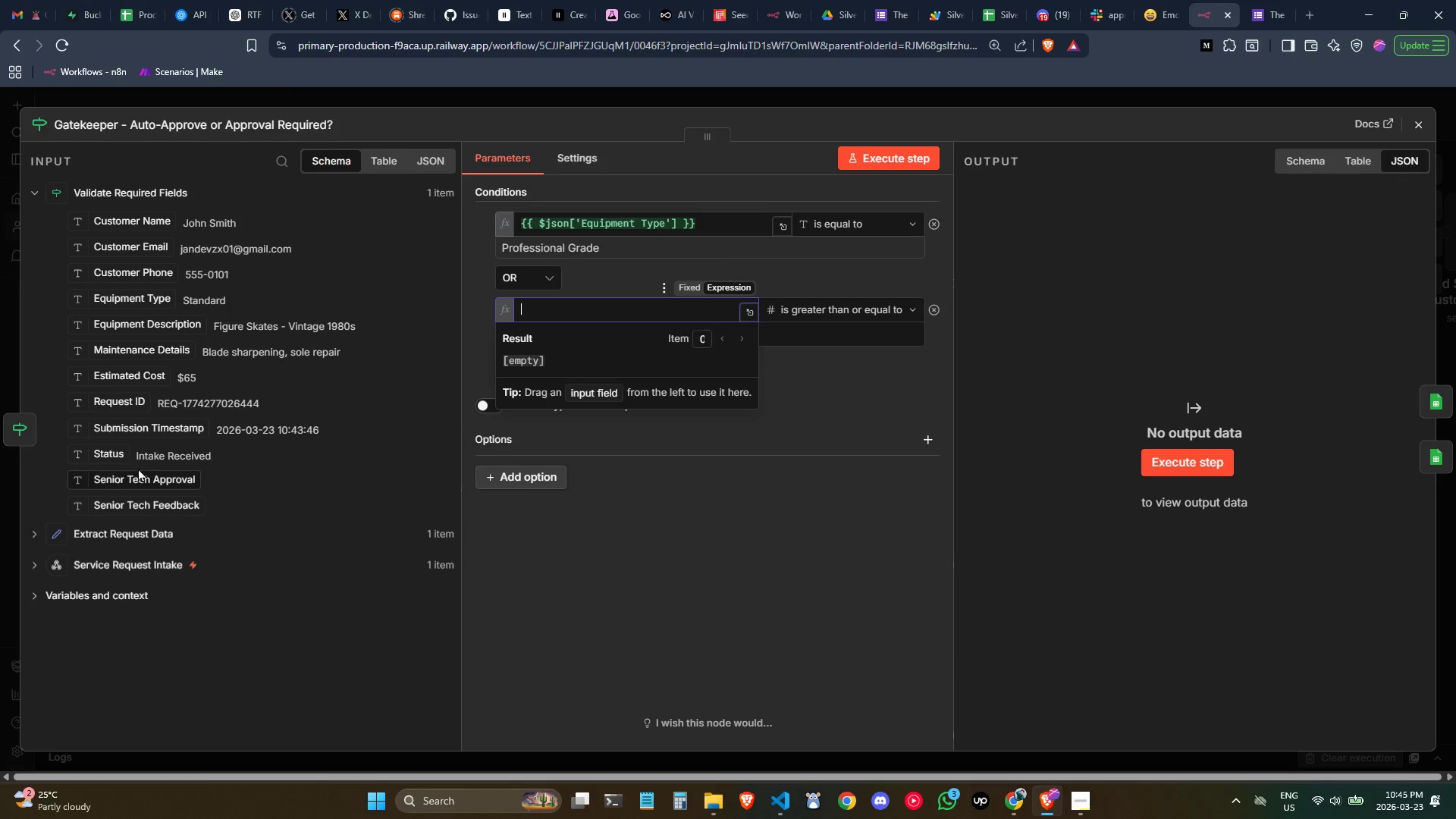 
wait(6.2)
 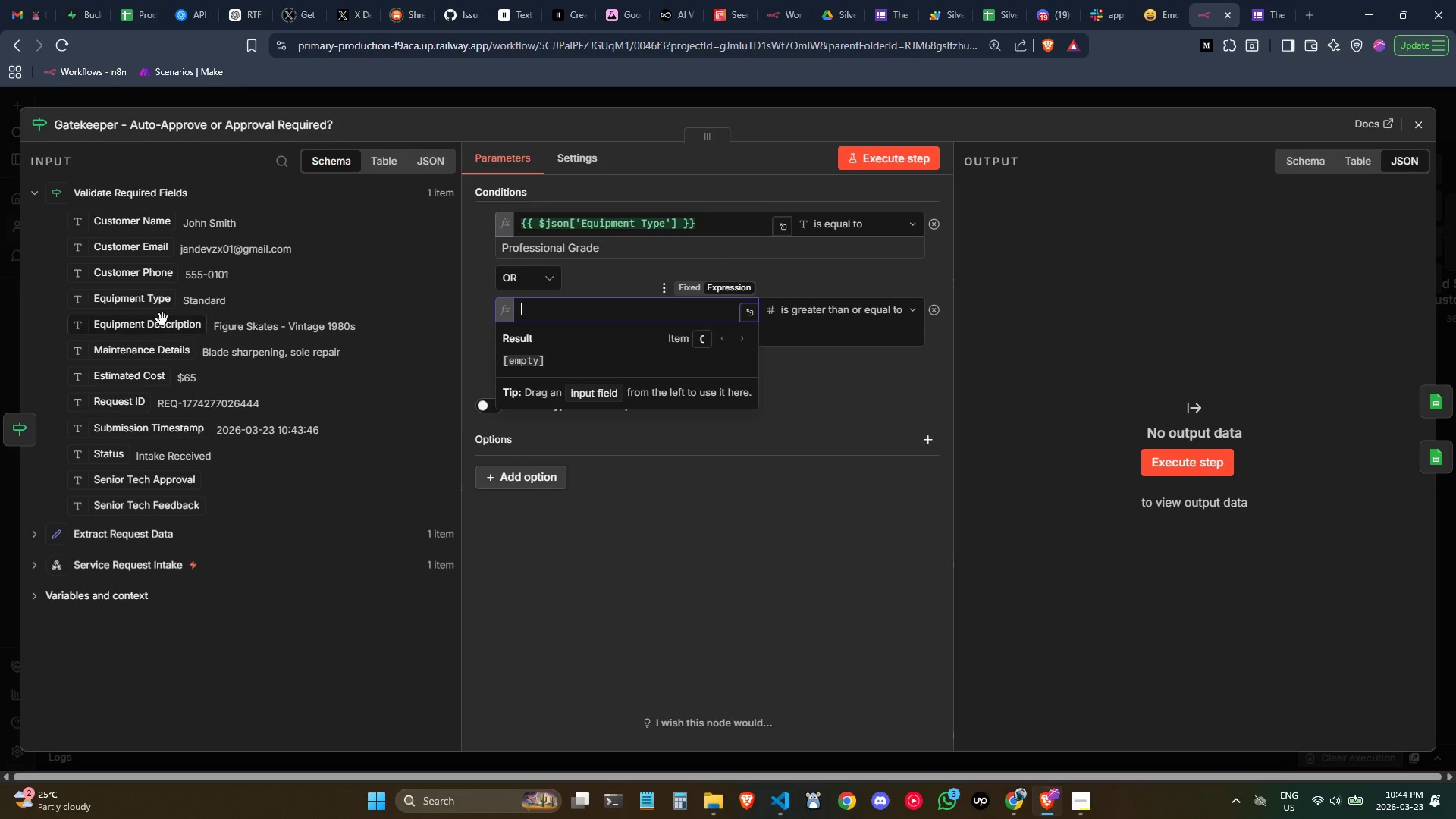 
left_click_drag(start_coordinate=[134, 376], to_coordinate=[587, 305])
 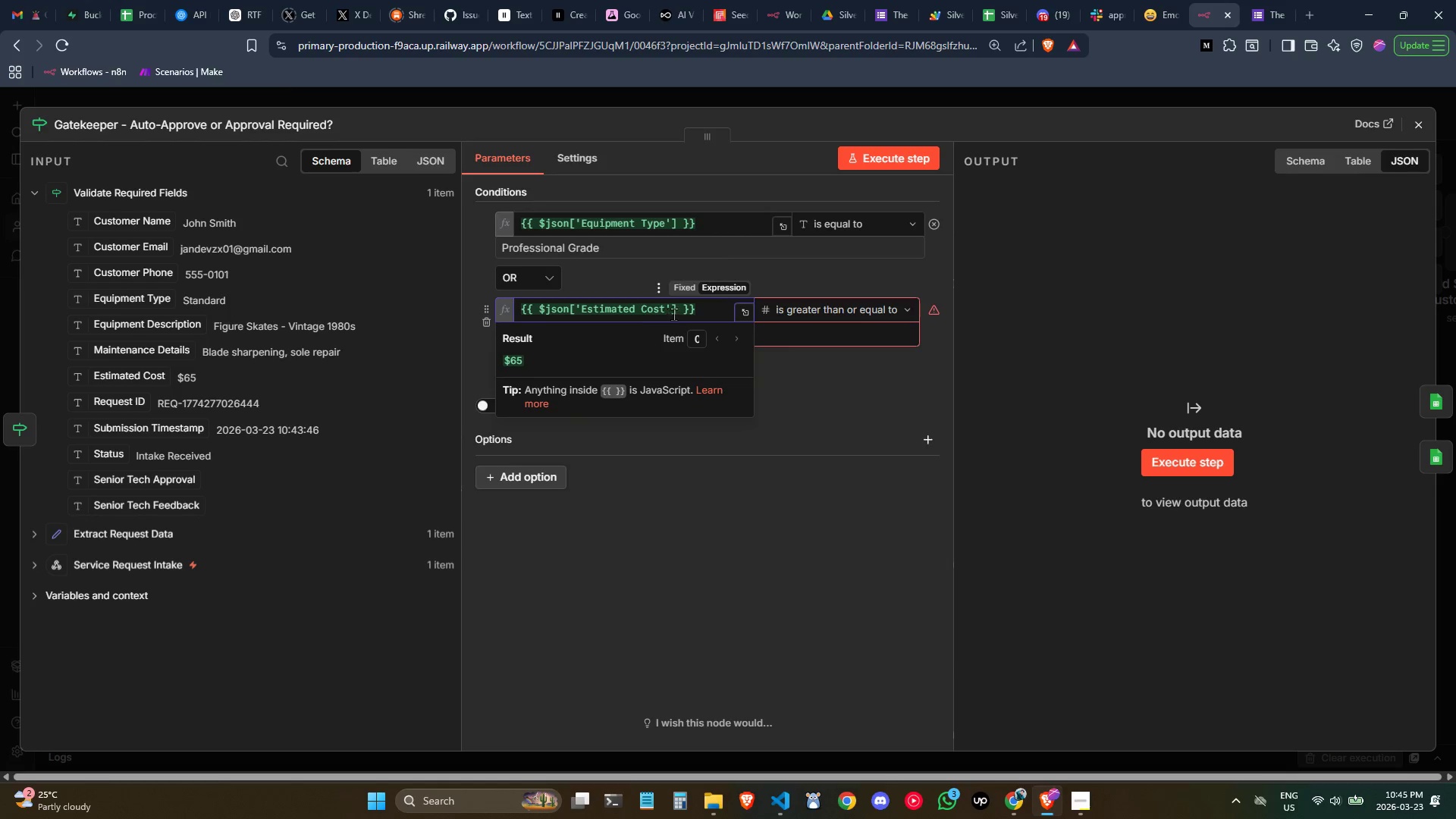 
left_click([678, 310])
 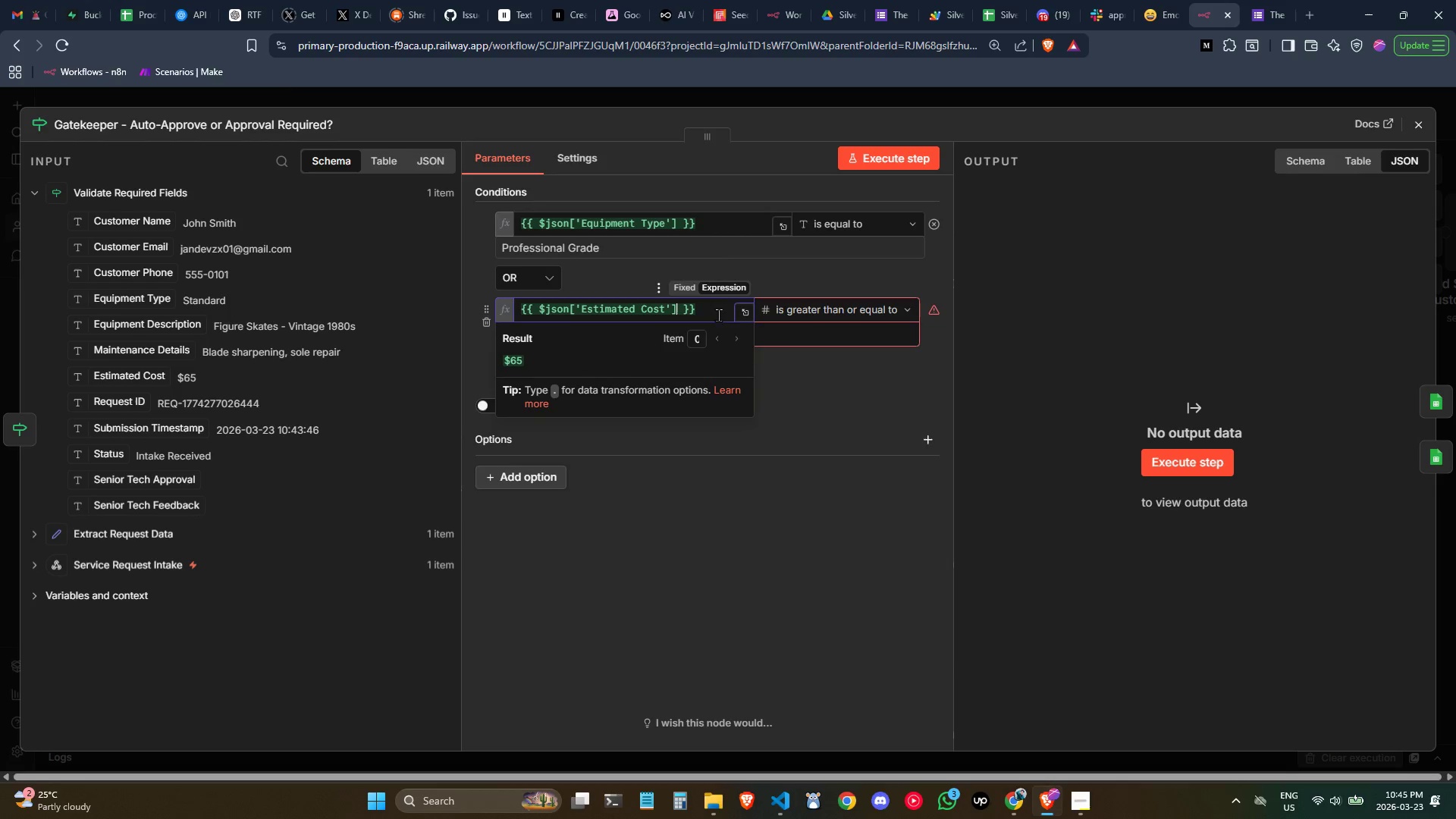 
key(Control+ControlLeft)
 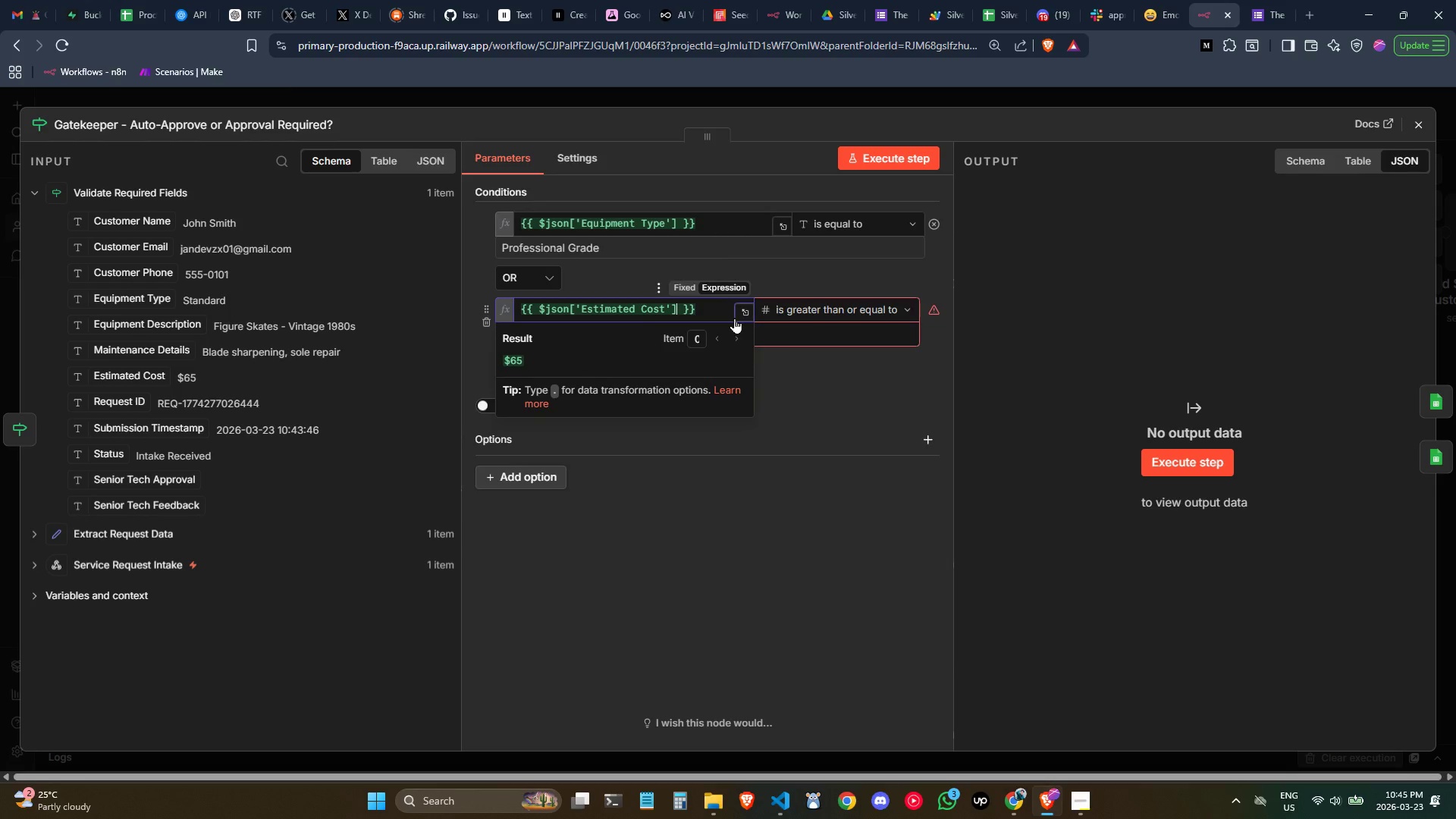 
key(Period)
 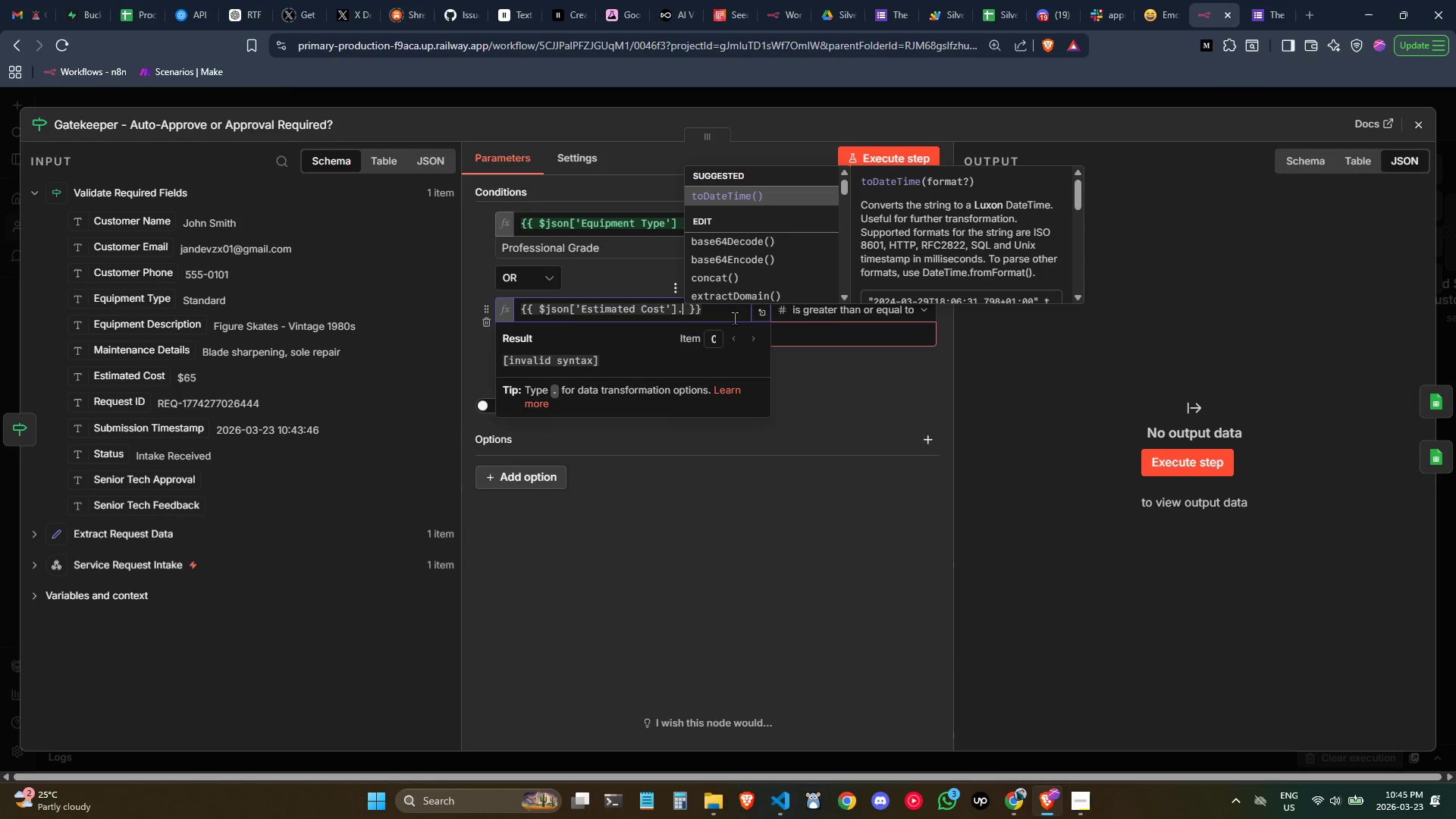 
key(S)
 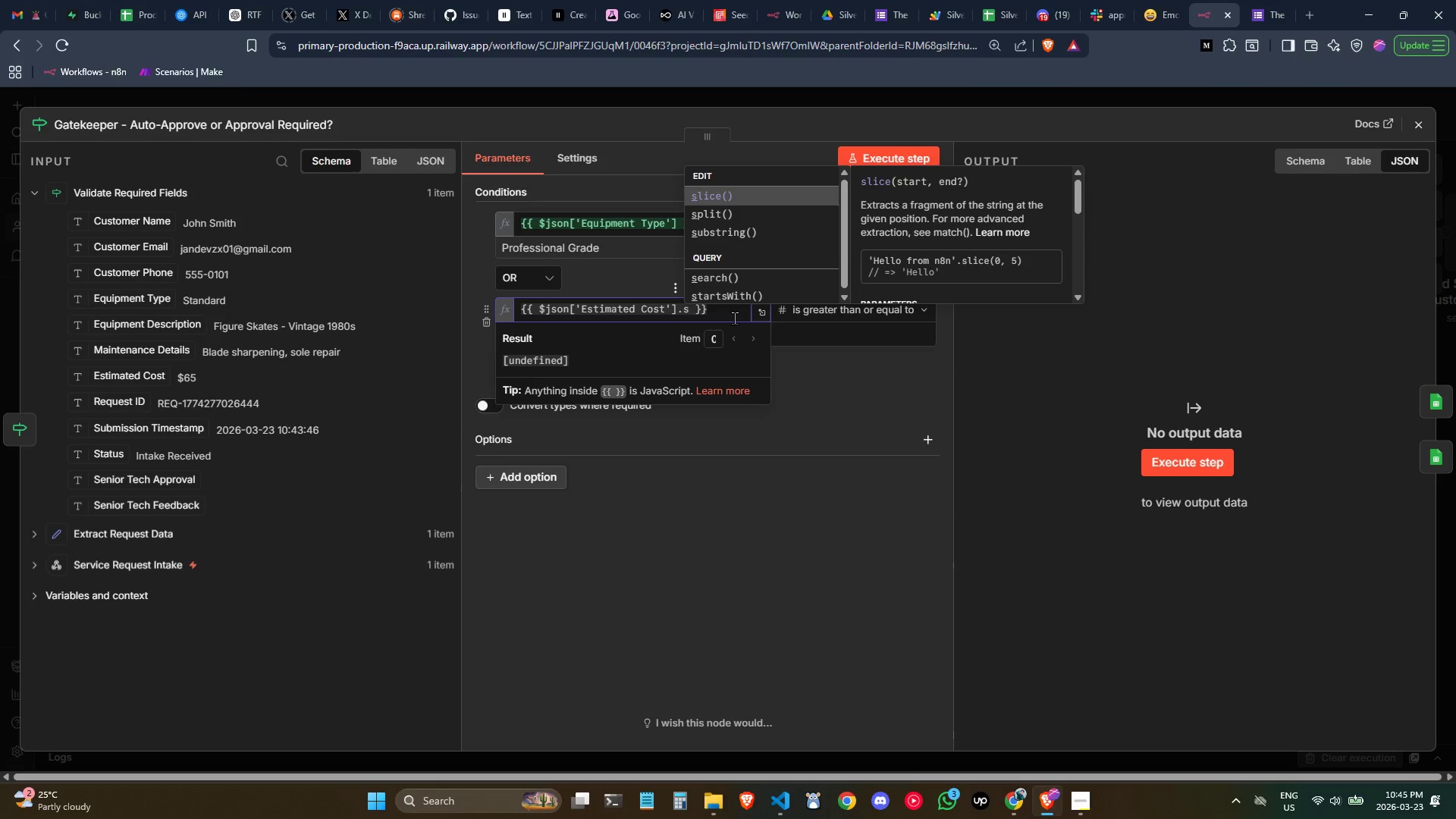 
key(Backspace)
 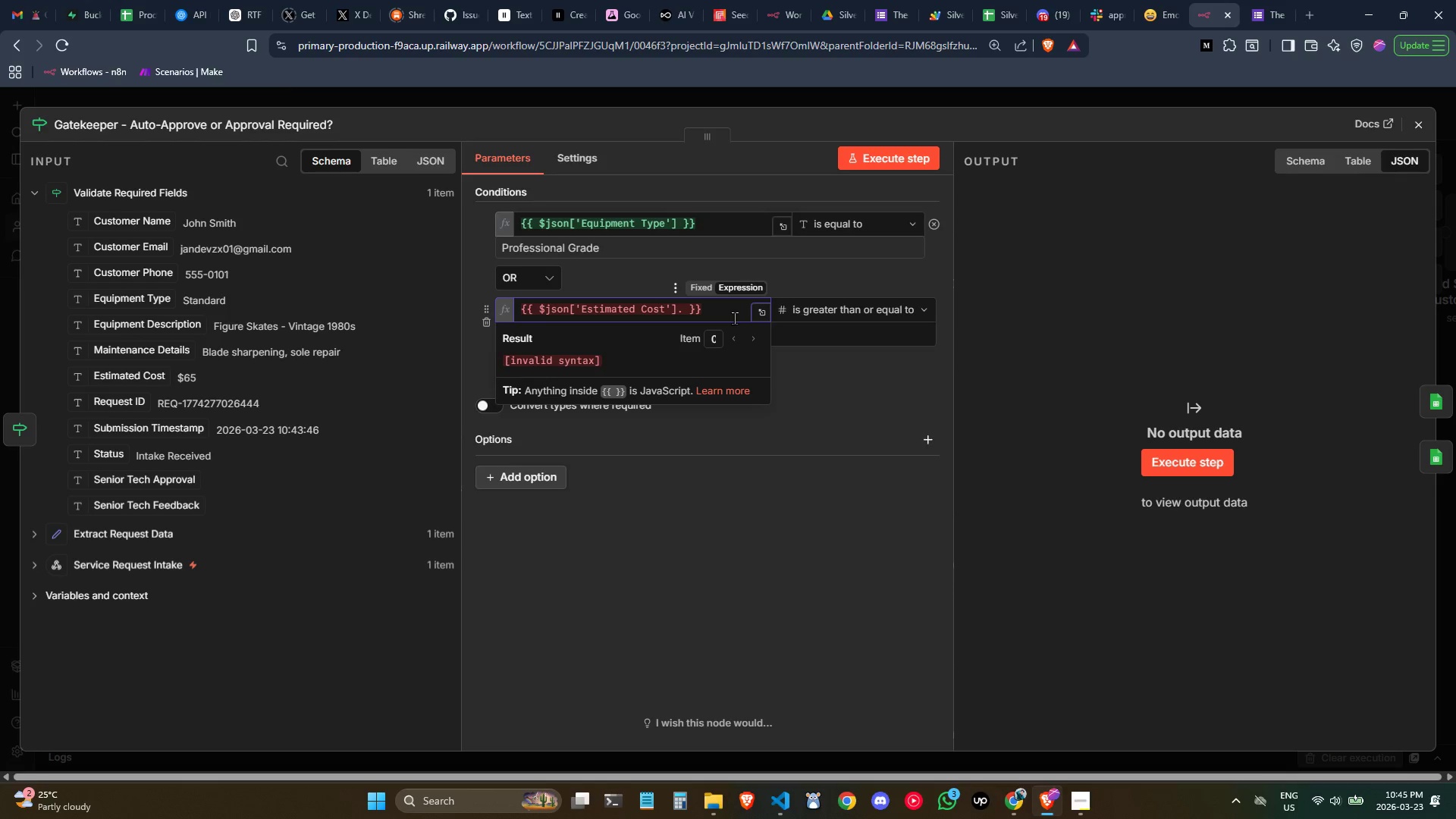 
wait(5.34)
 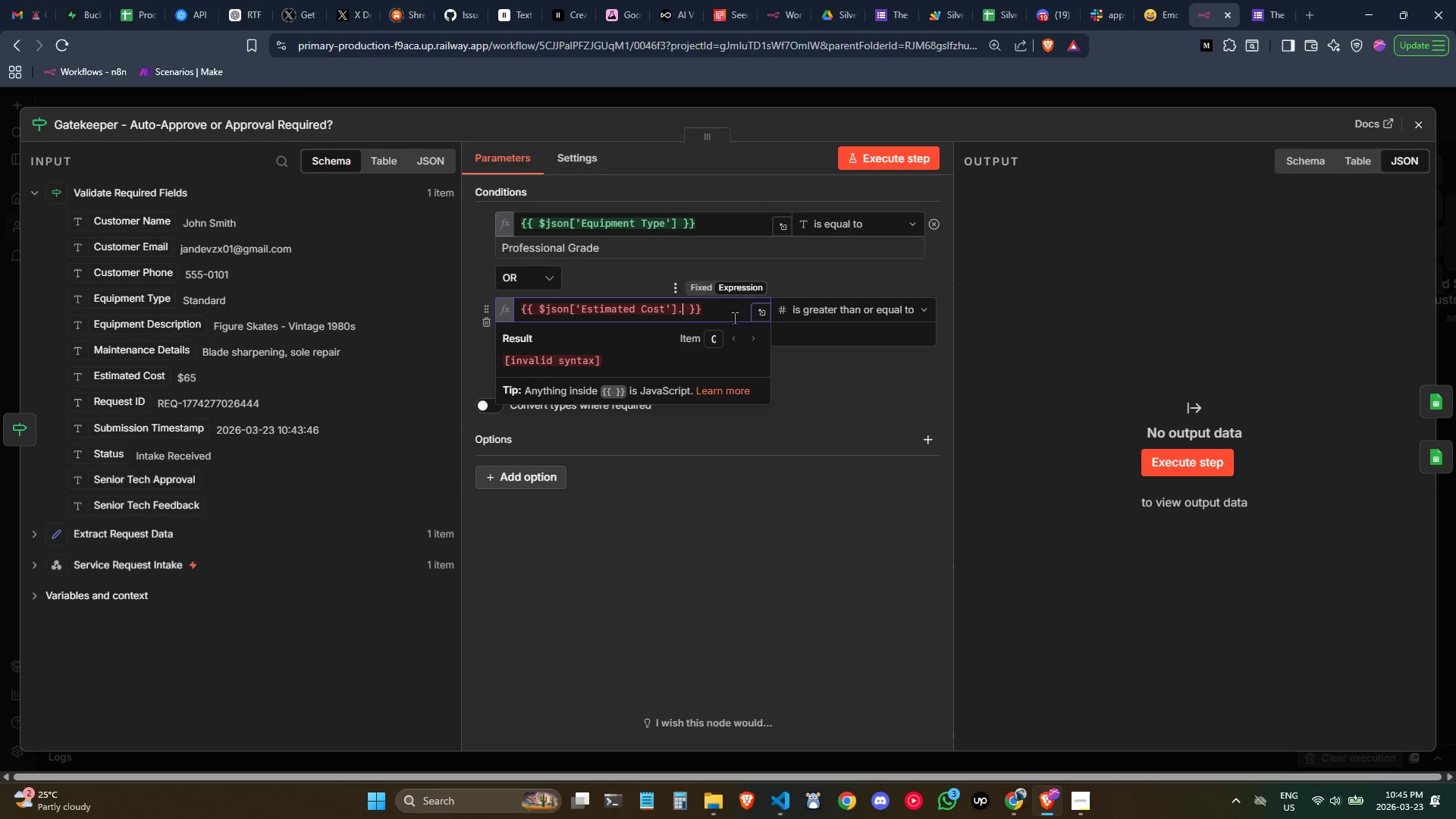 
type(re)
key(Backspace)
 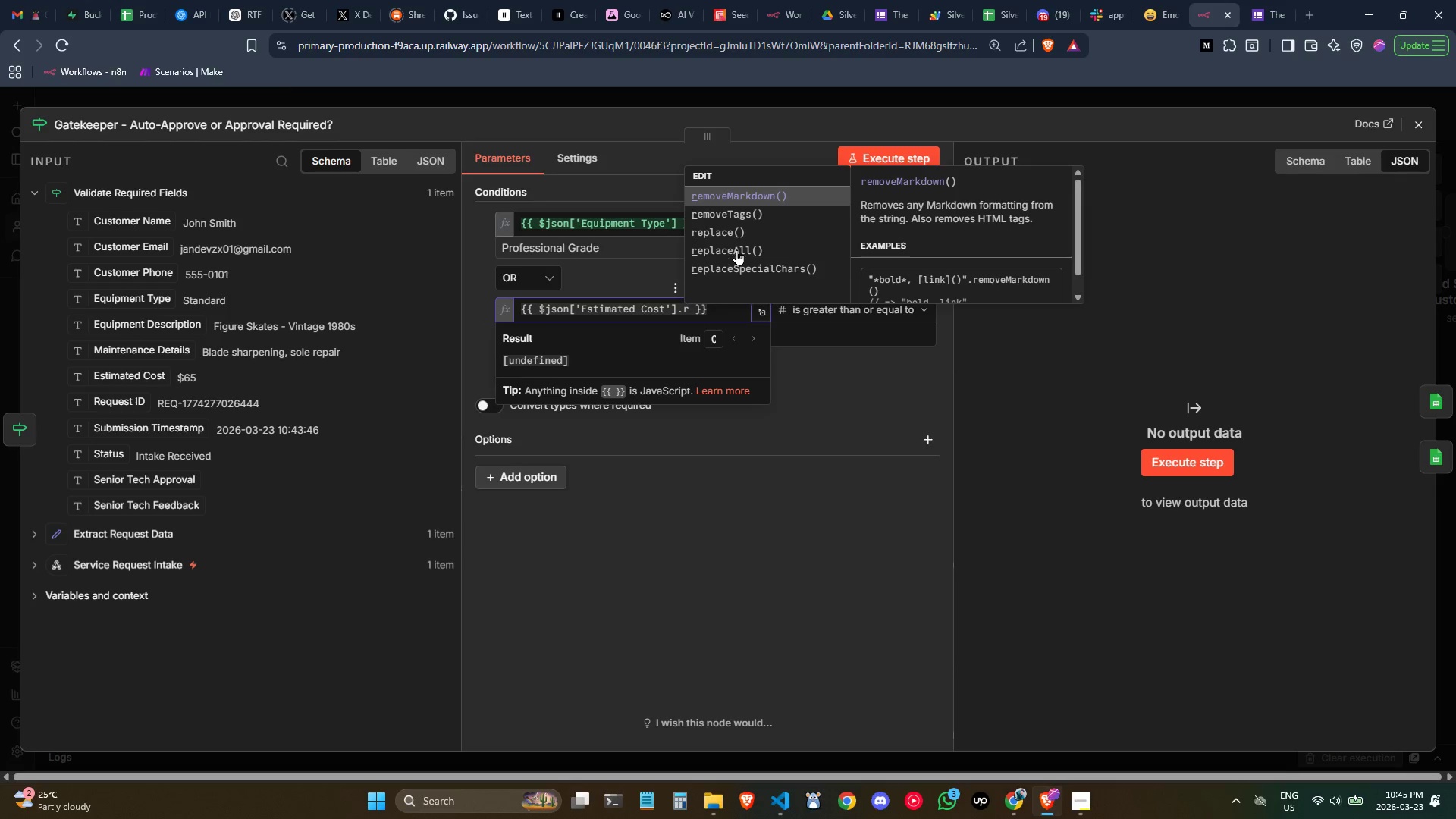 
left_click([735, 234])
 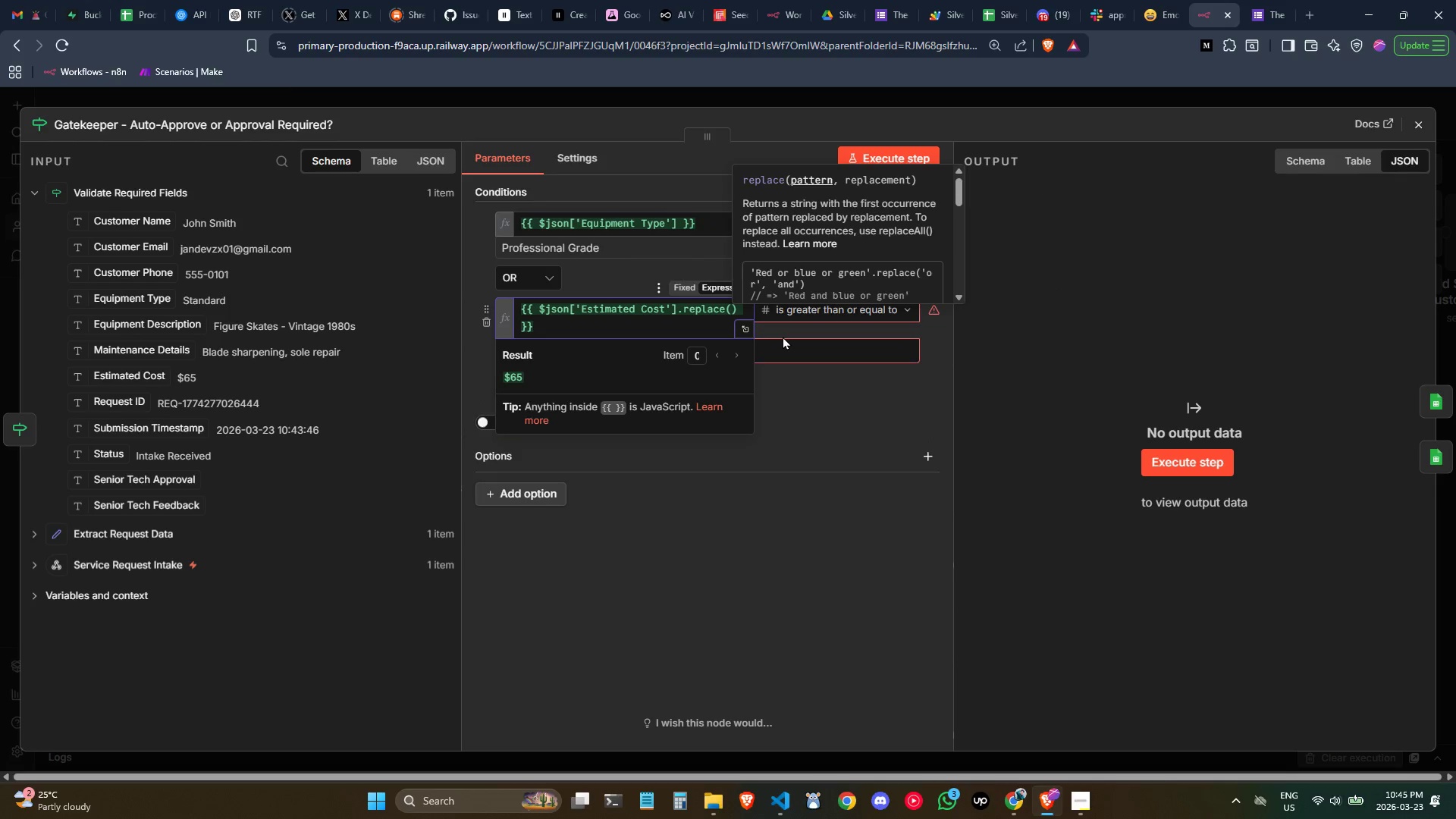 
key(Quote)
 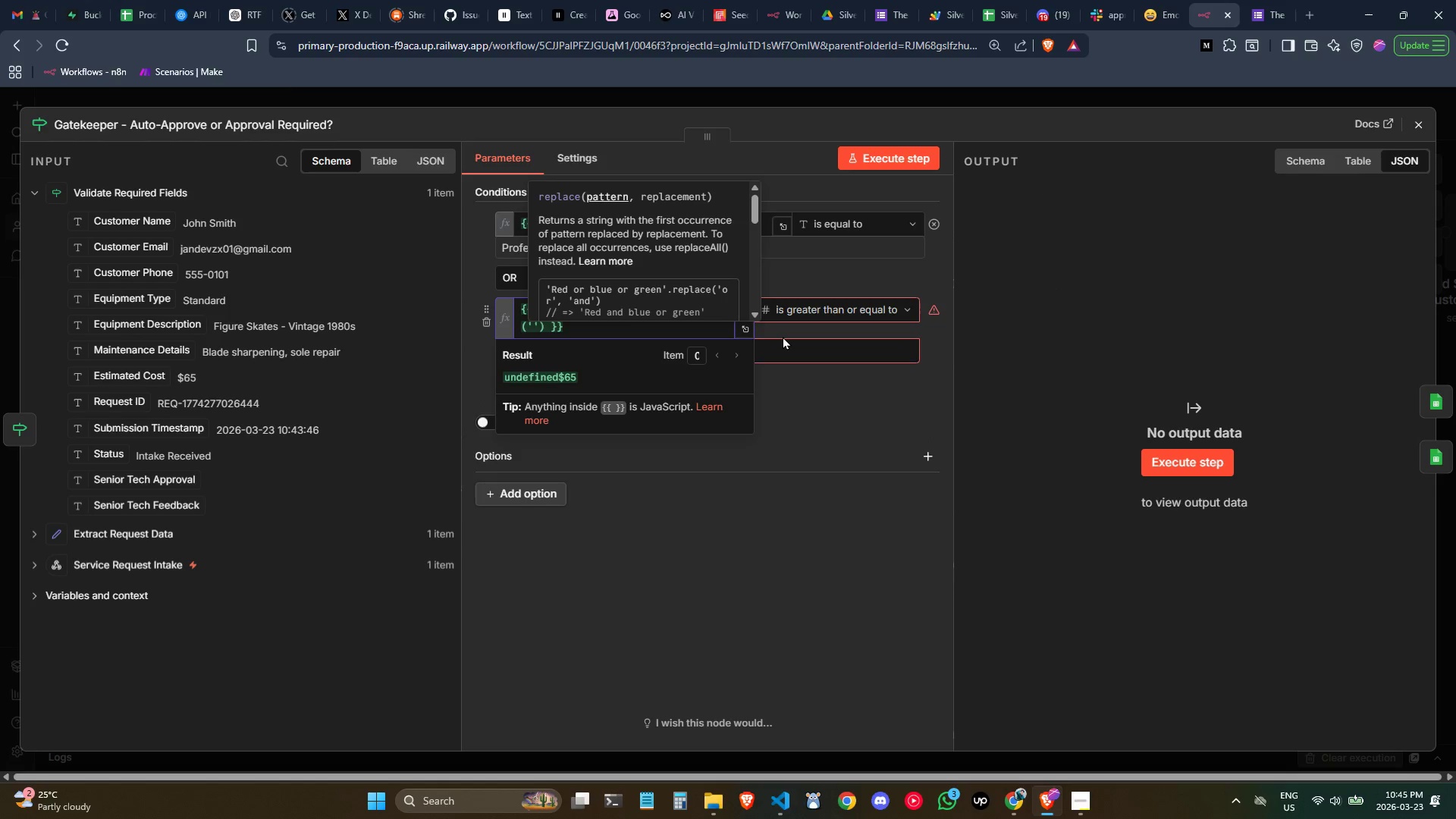 
wait(7.98)
 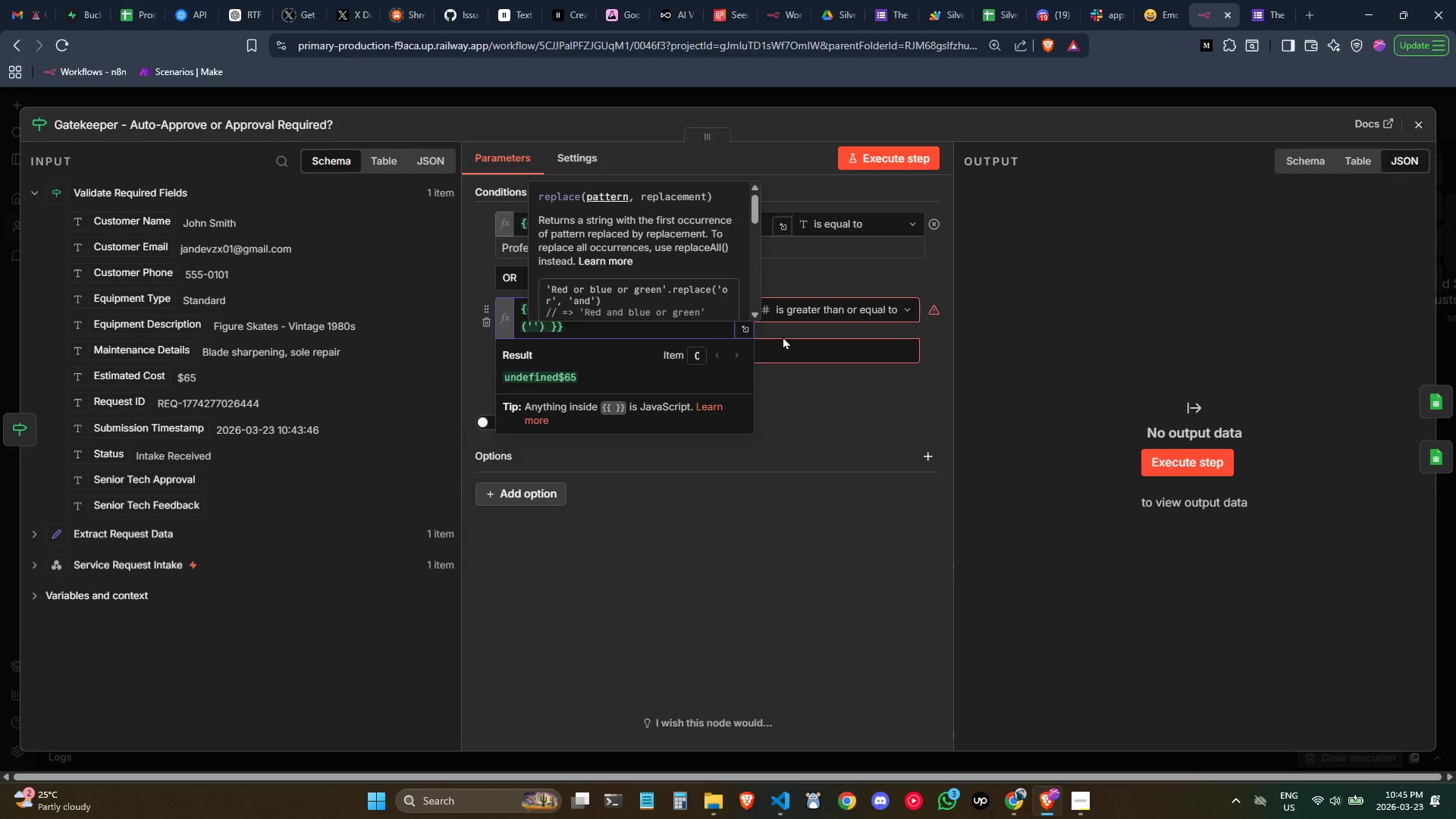 
key(Shift+4)
 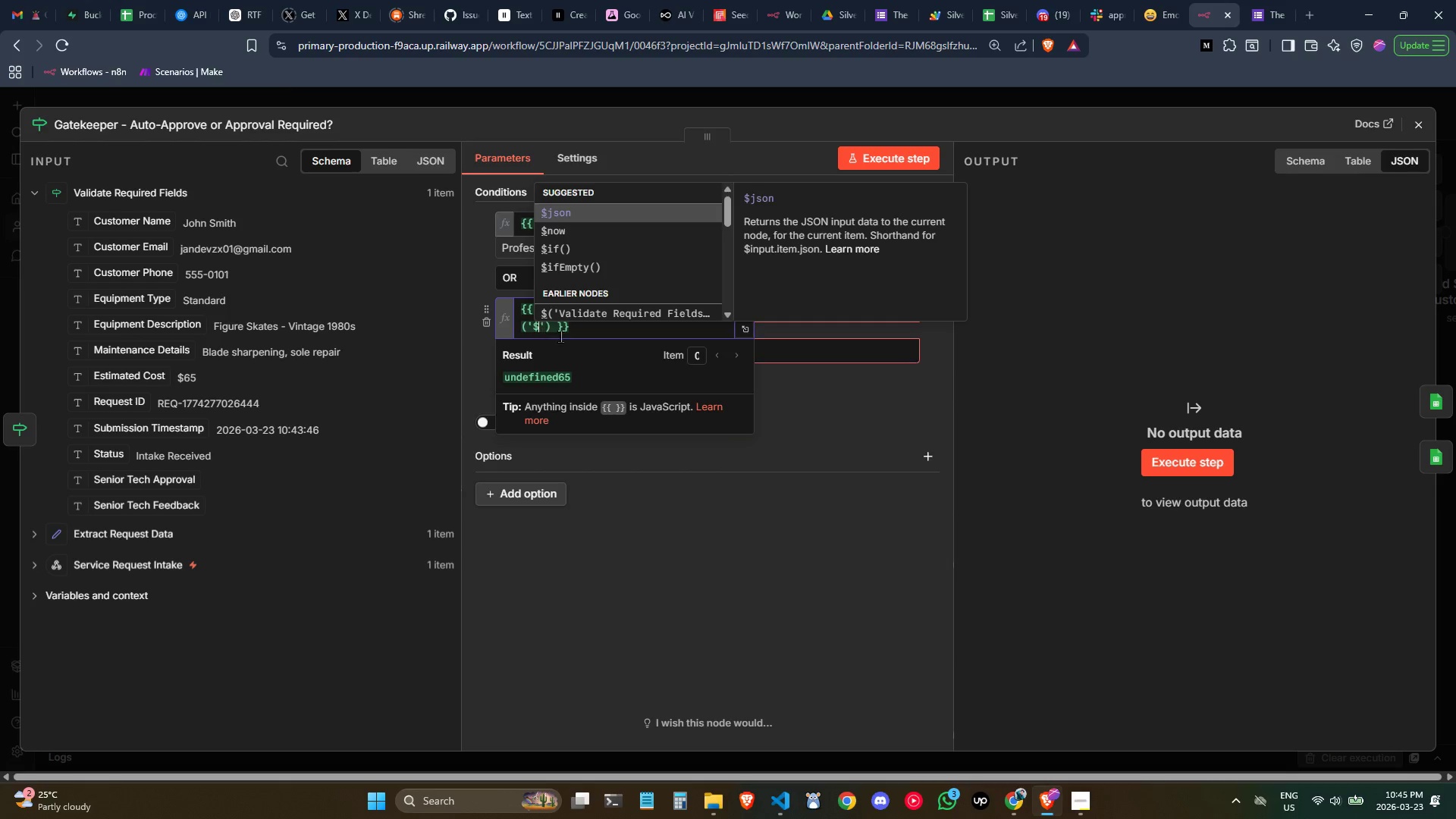 
left_click([635, 337])
 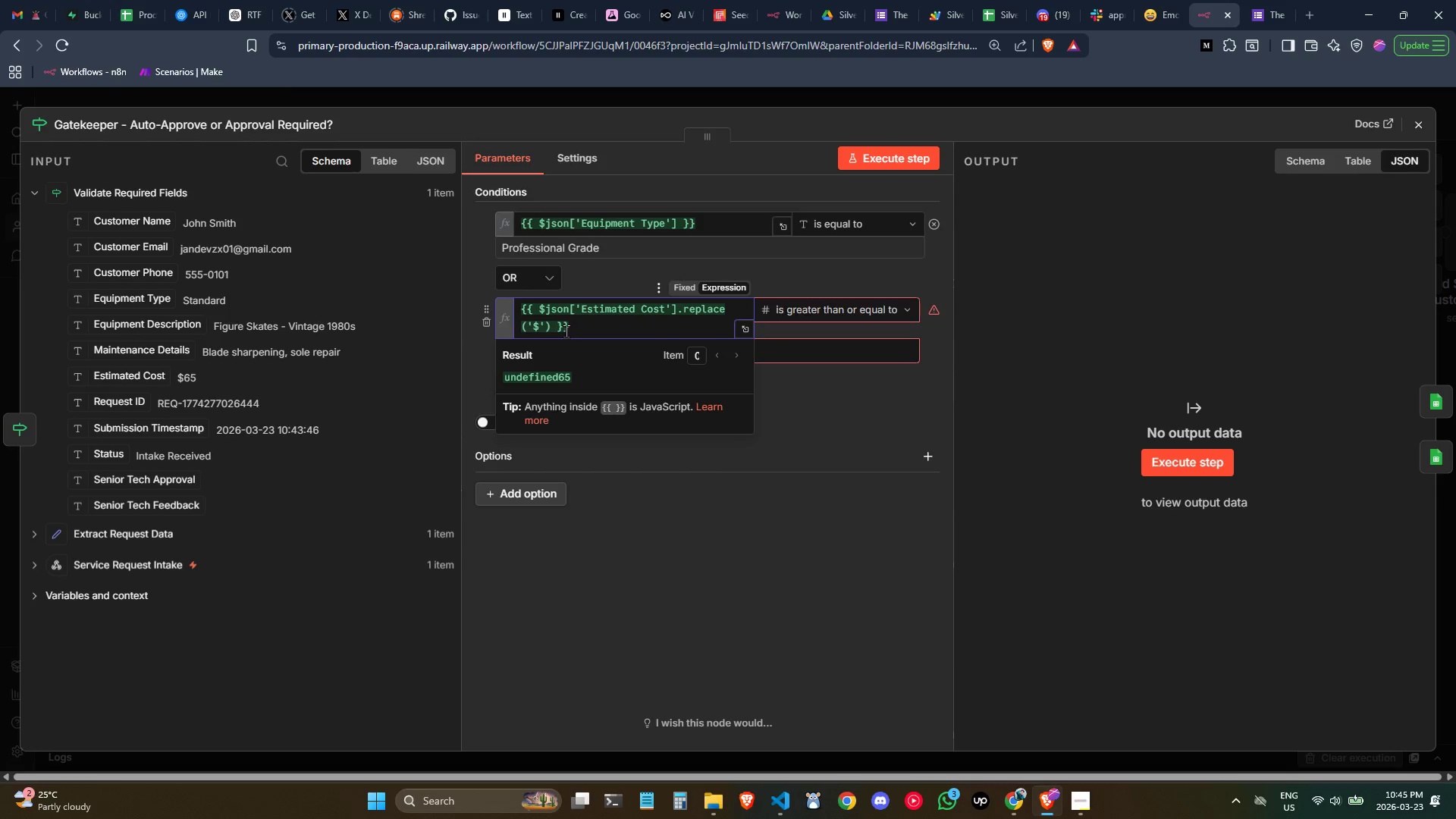 
left_click([556, 325])
 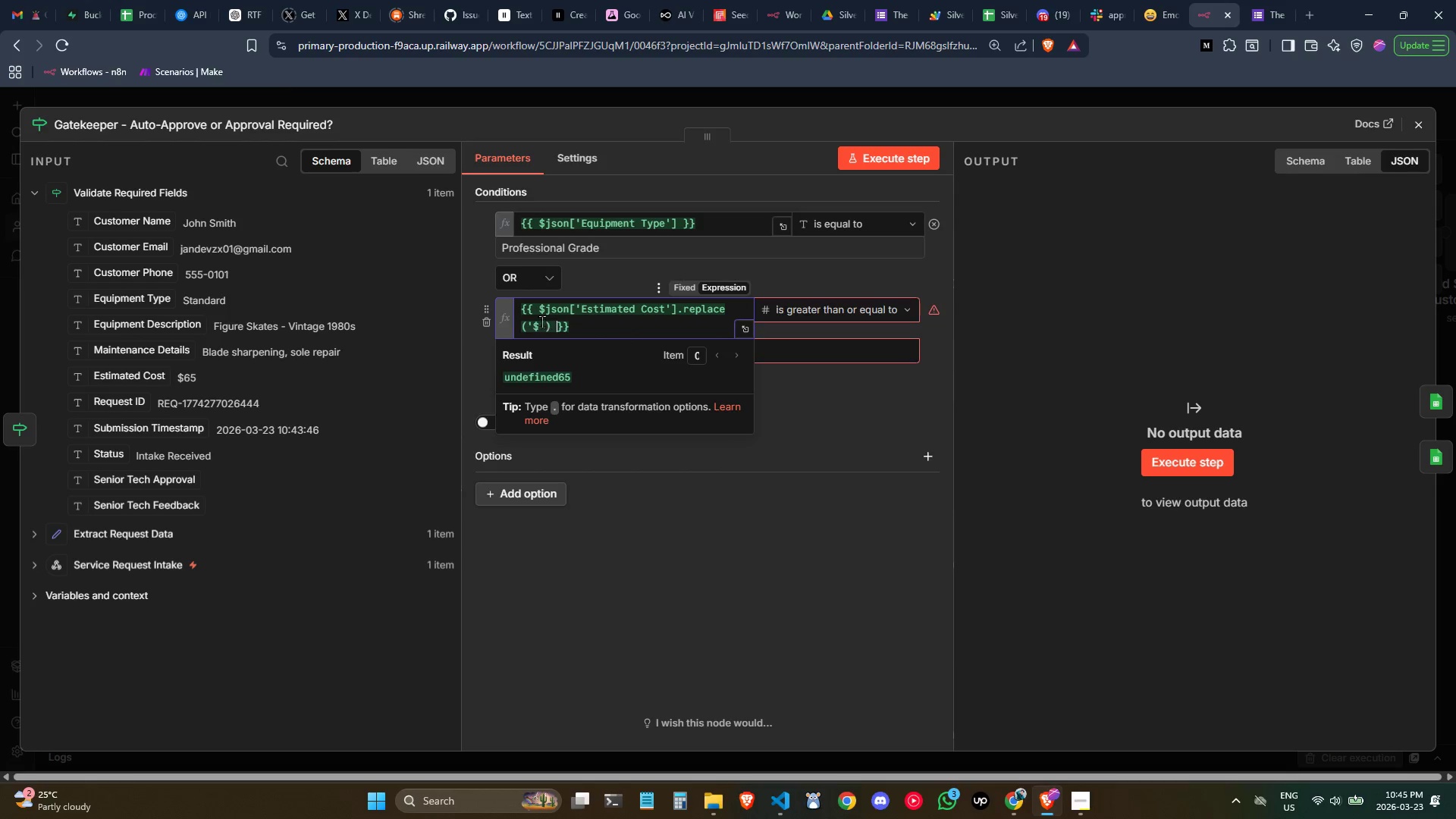 
left_click([539, 322])
 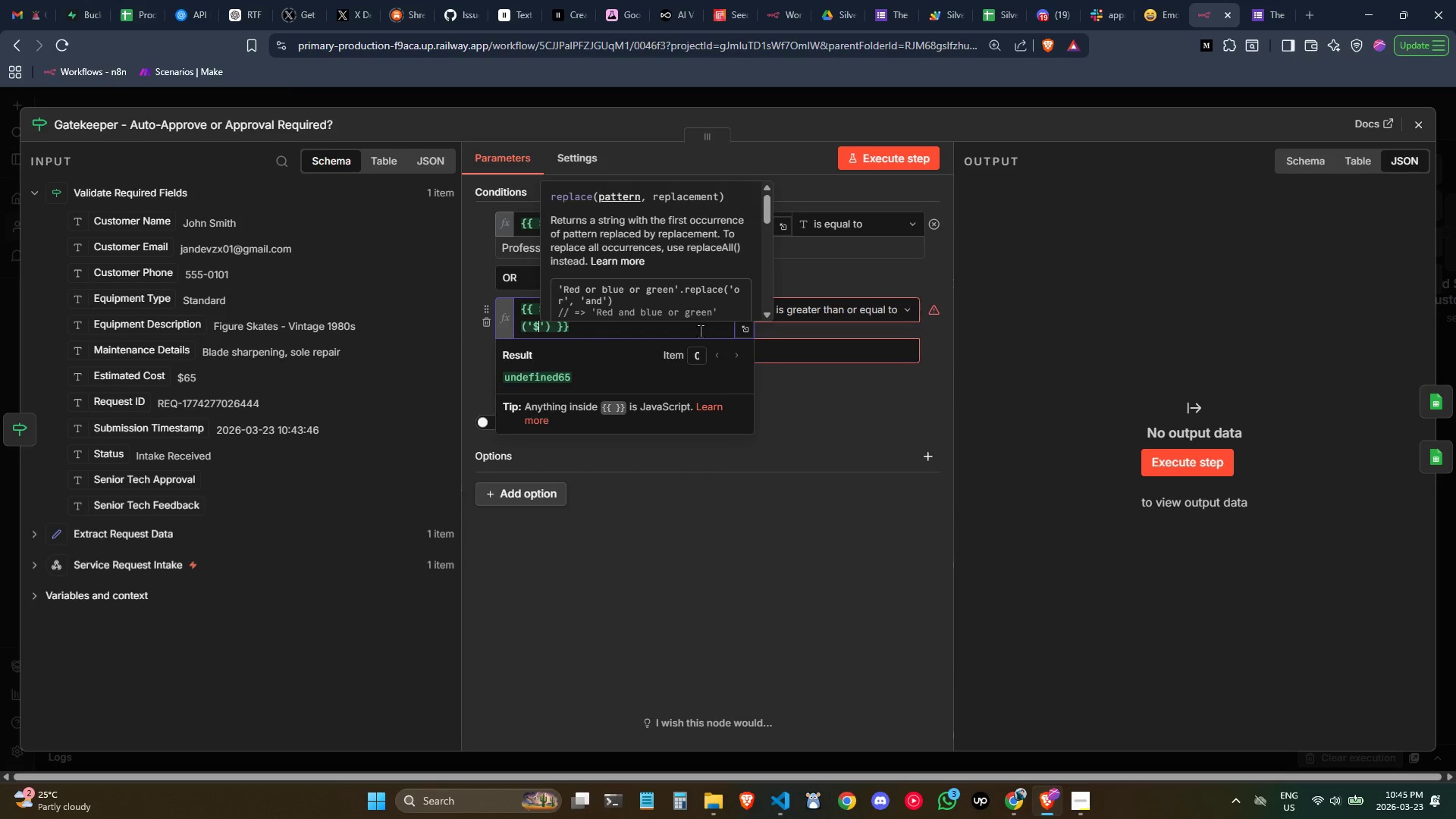 
key(Backspace)
 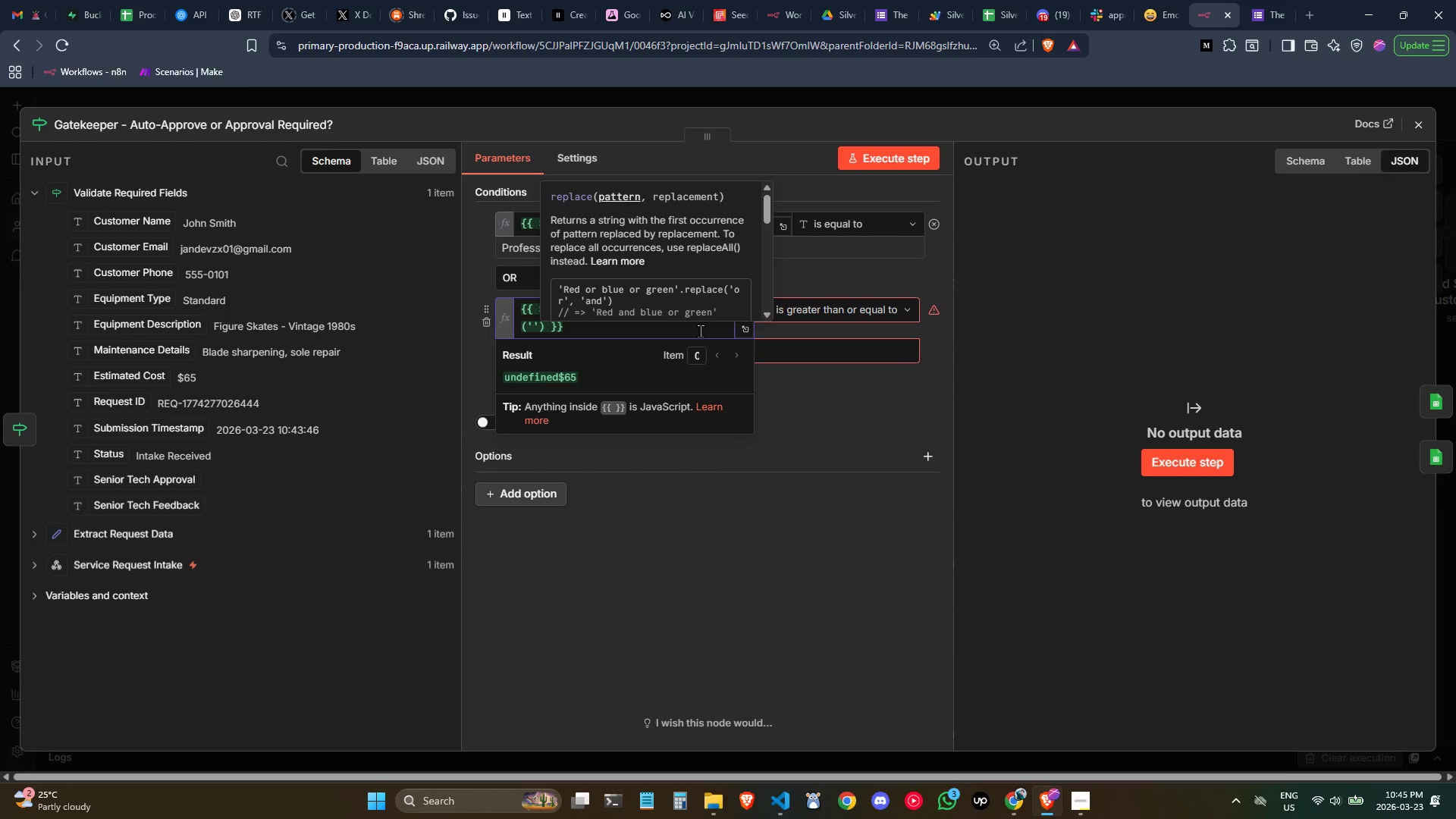 
hold_key(key=ShiftLeft, duration=0.52)
 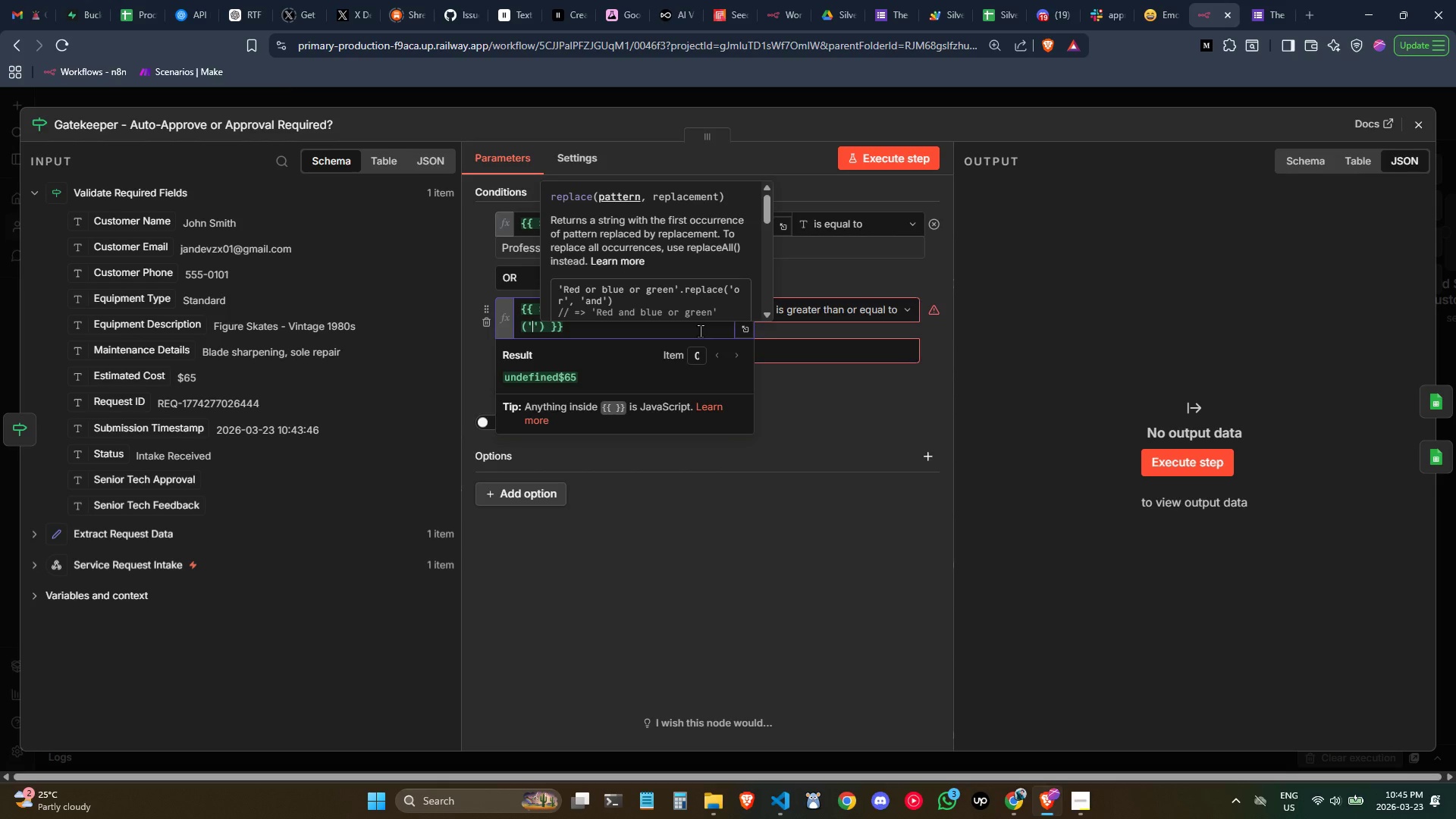 
key(Backspace)
 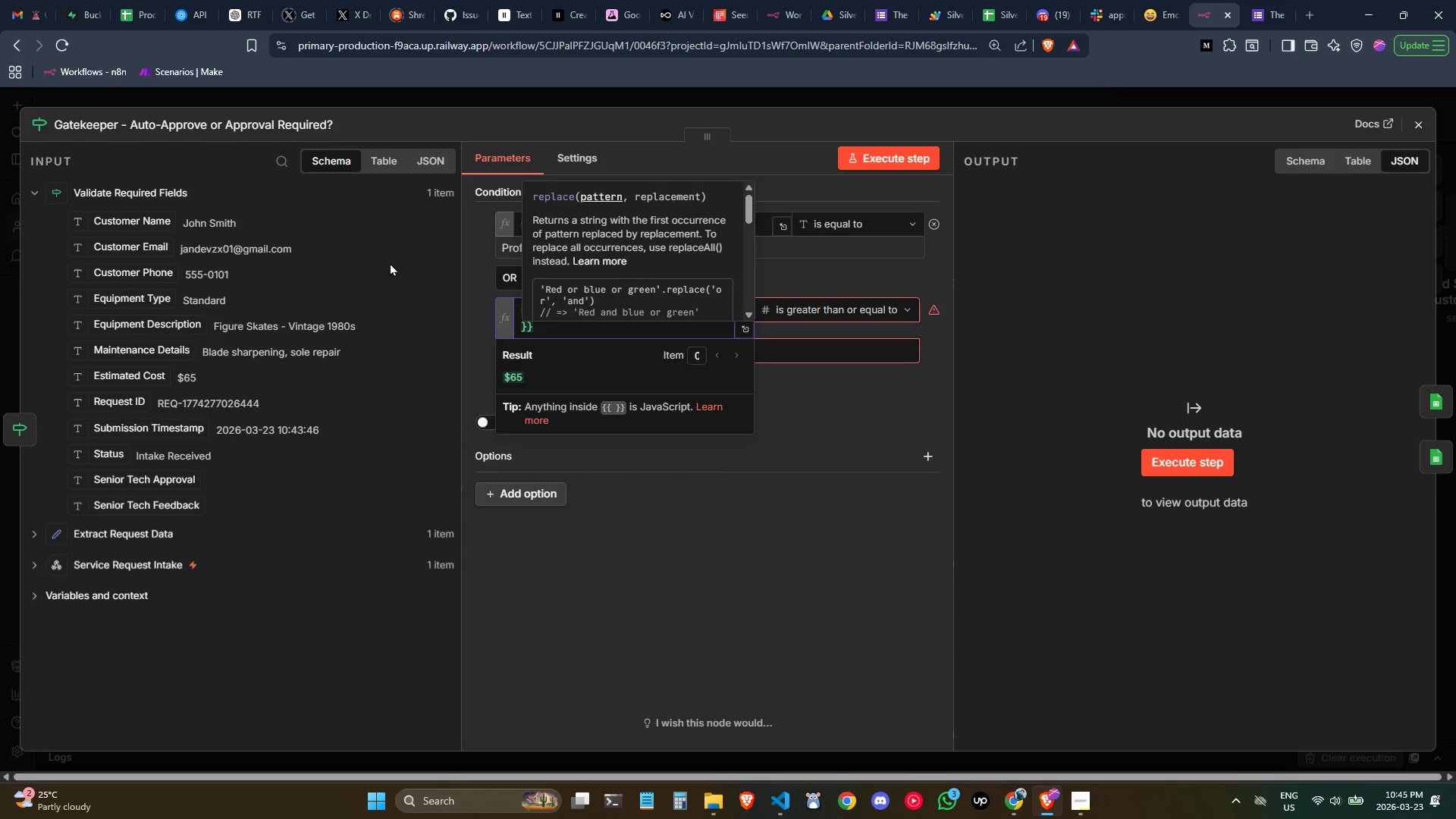 
left_click([736, 472])
 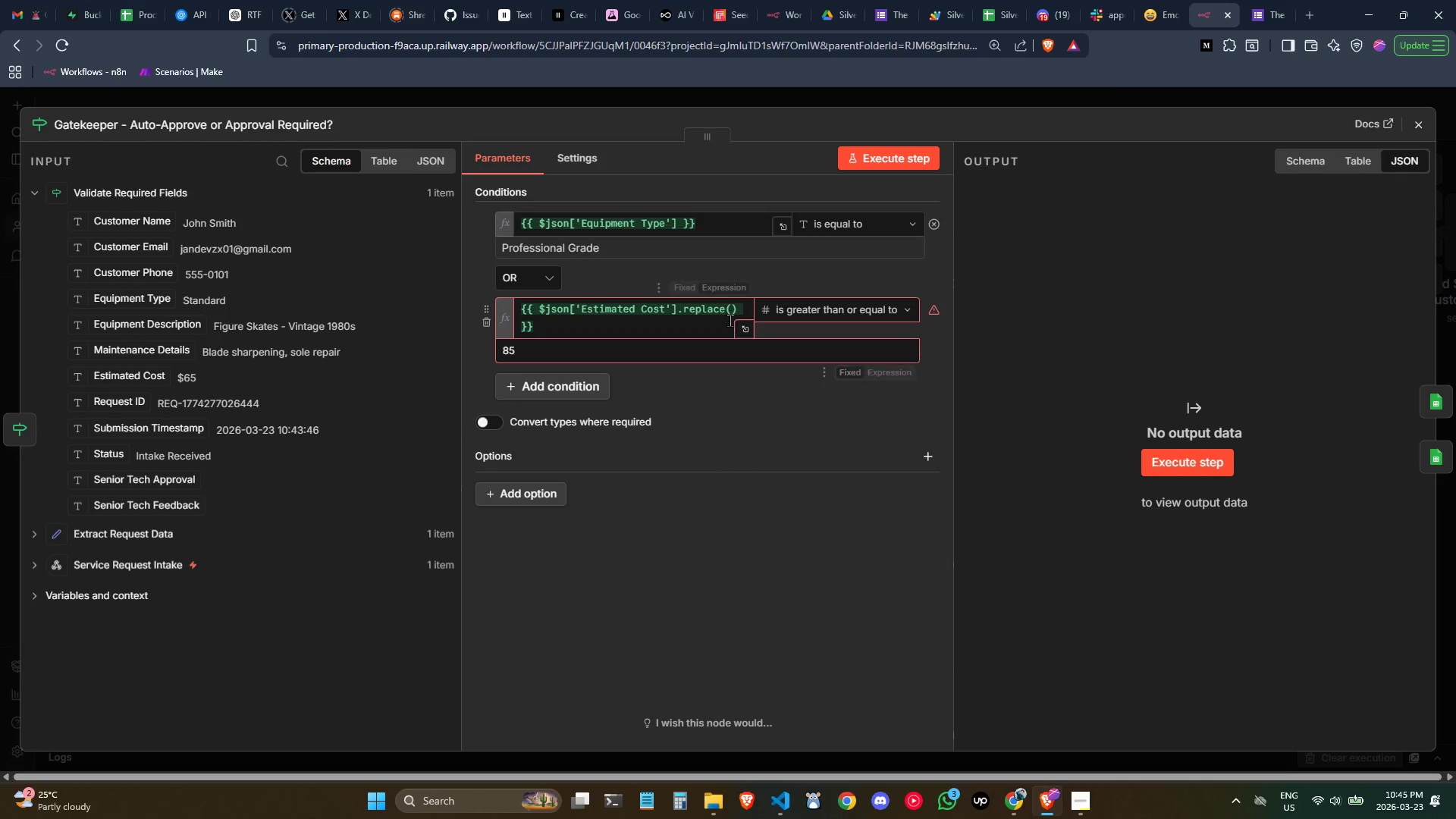 
left_click([730, 308])
 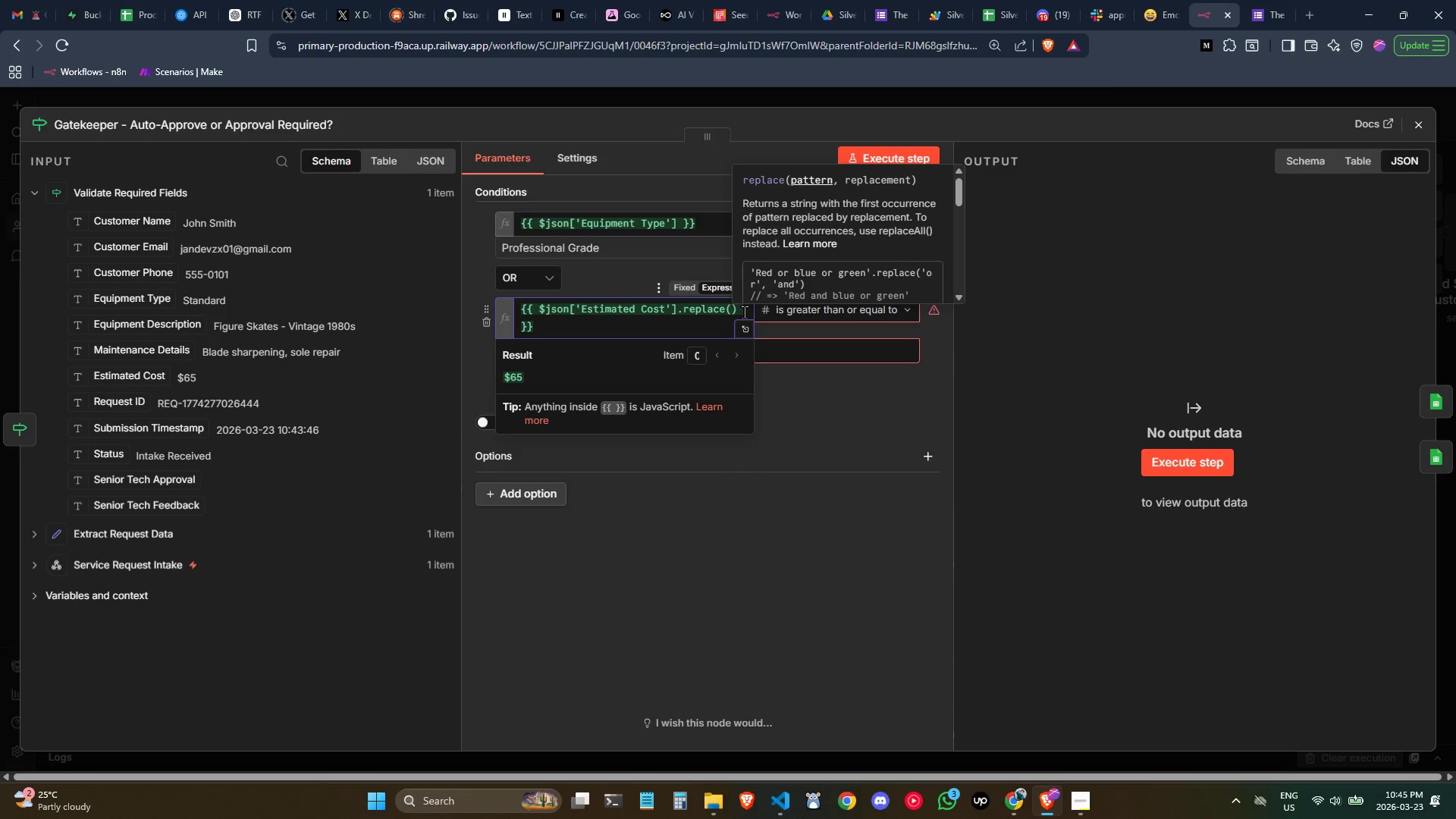 
key(Shift+Quote)
 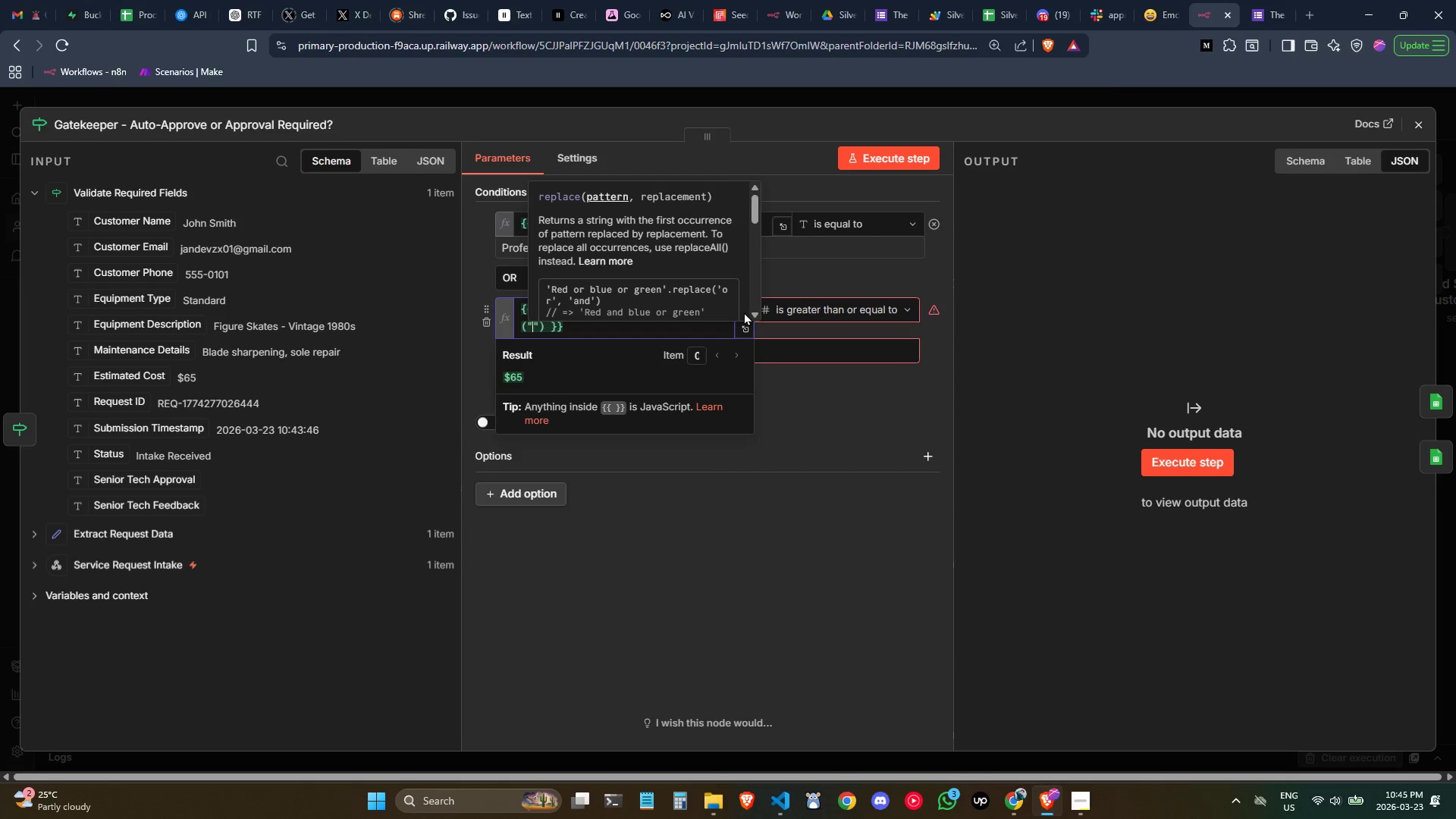 
key(Shift+Quote)
 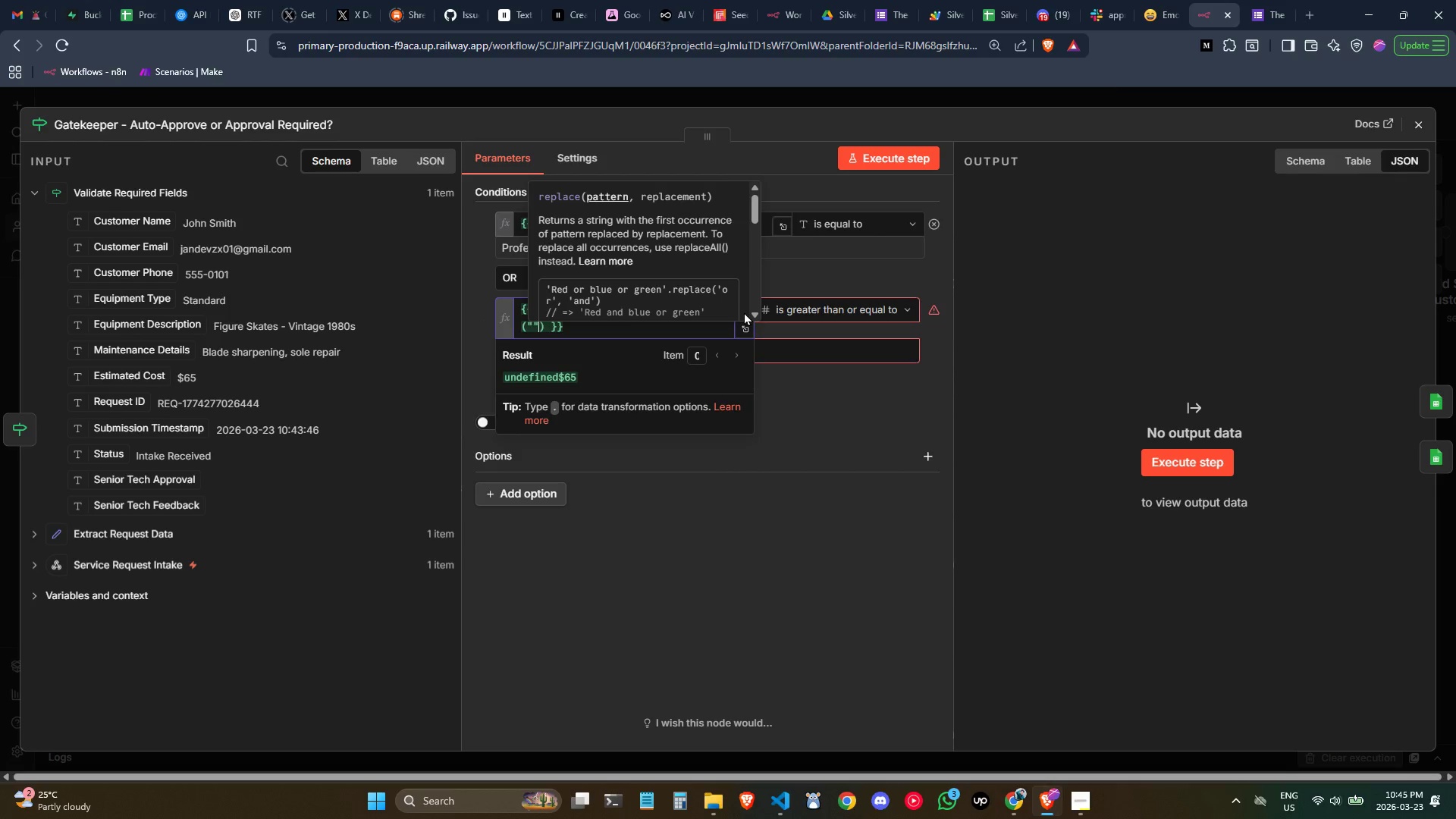 
key(Comma)
 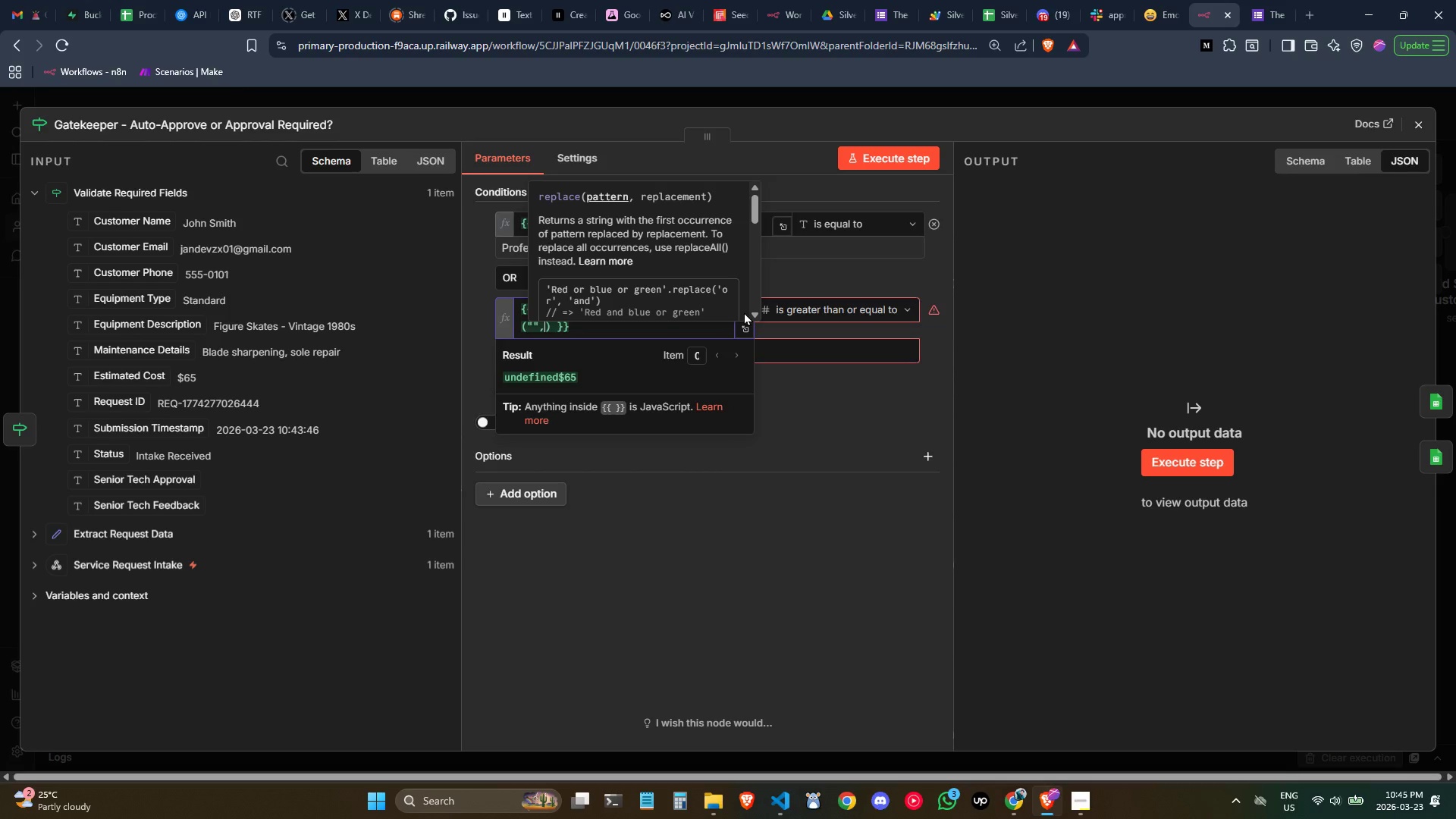 
key(Shift+Quote)
 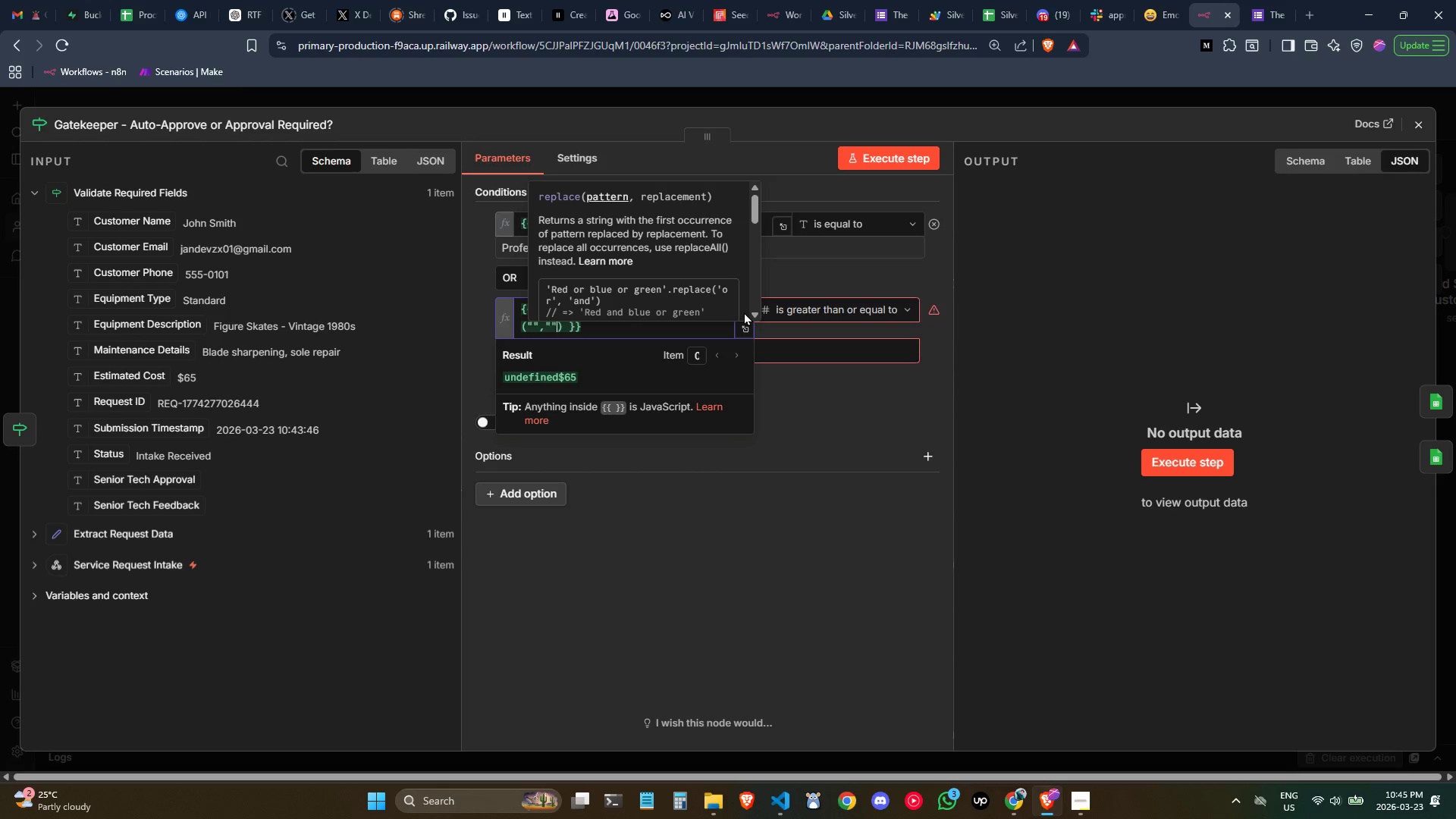 
key(Shift+Quote)
 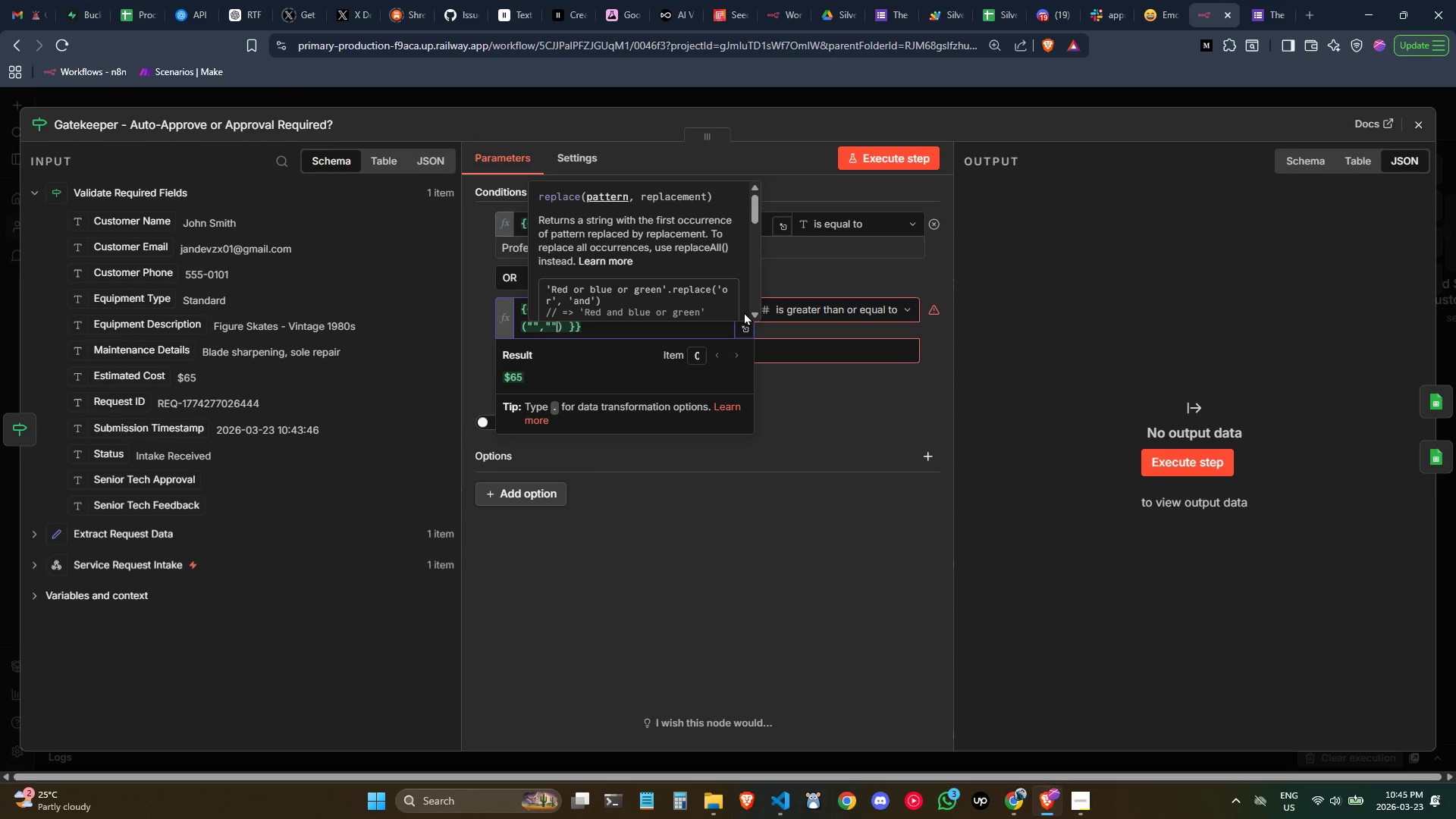 
key(ArrowLeft)
 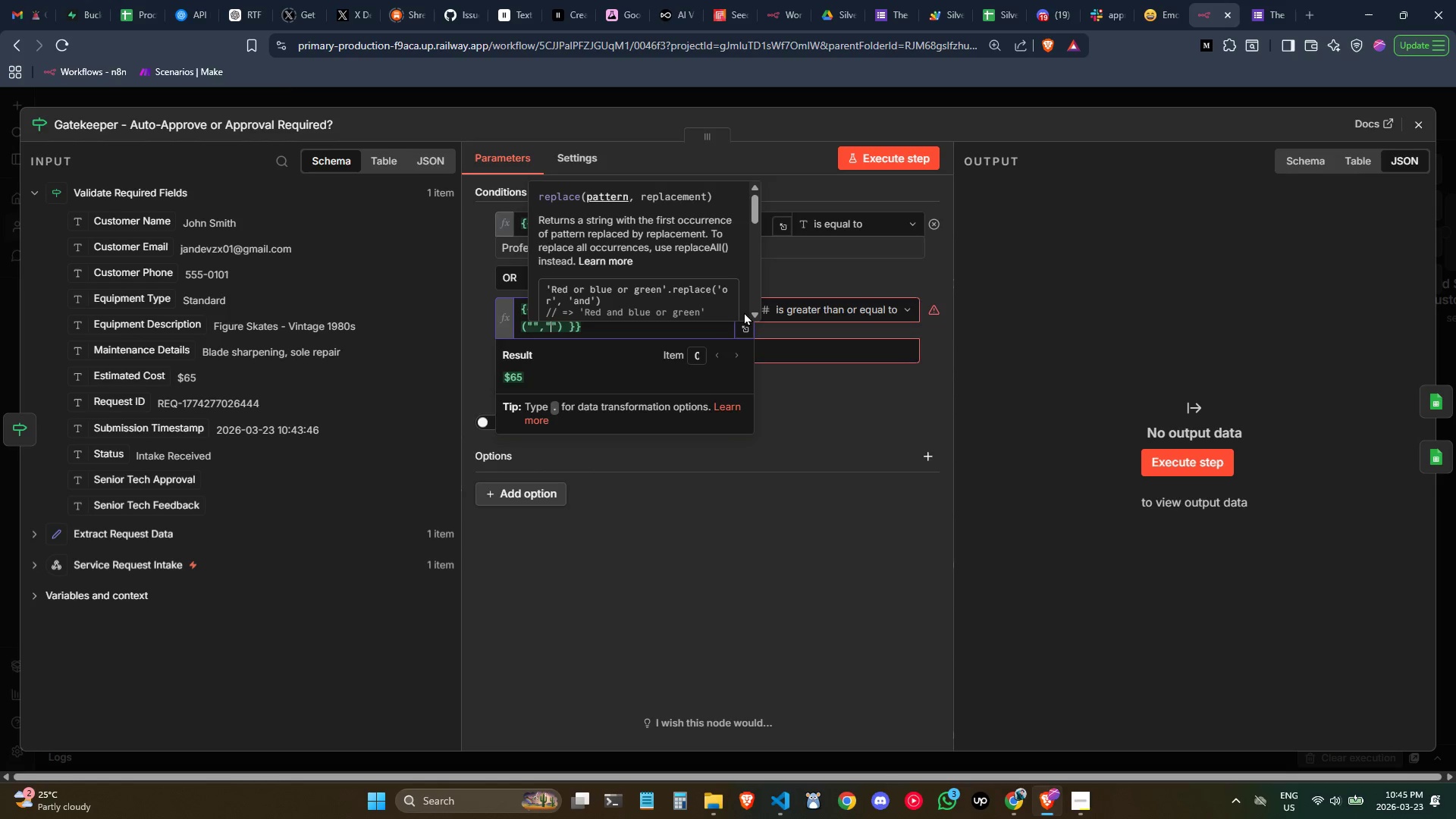 
key(ArrowLeft)
 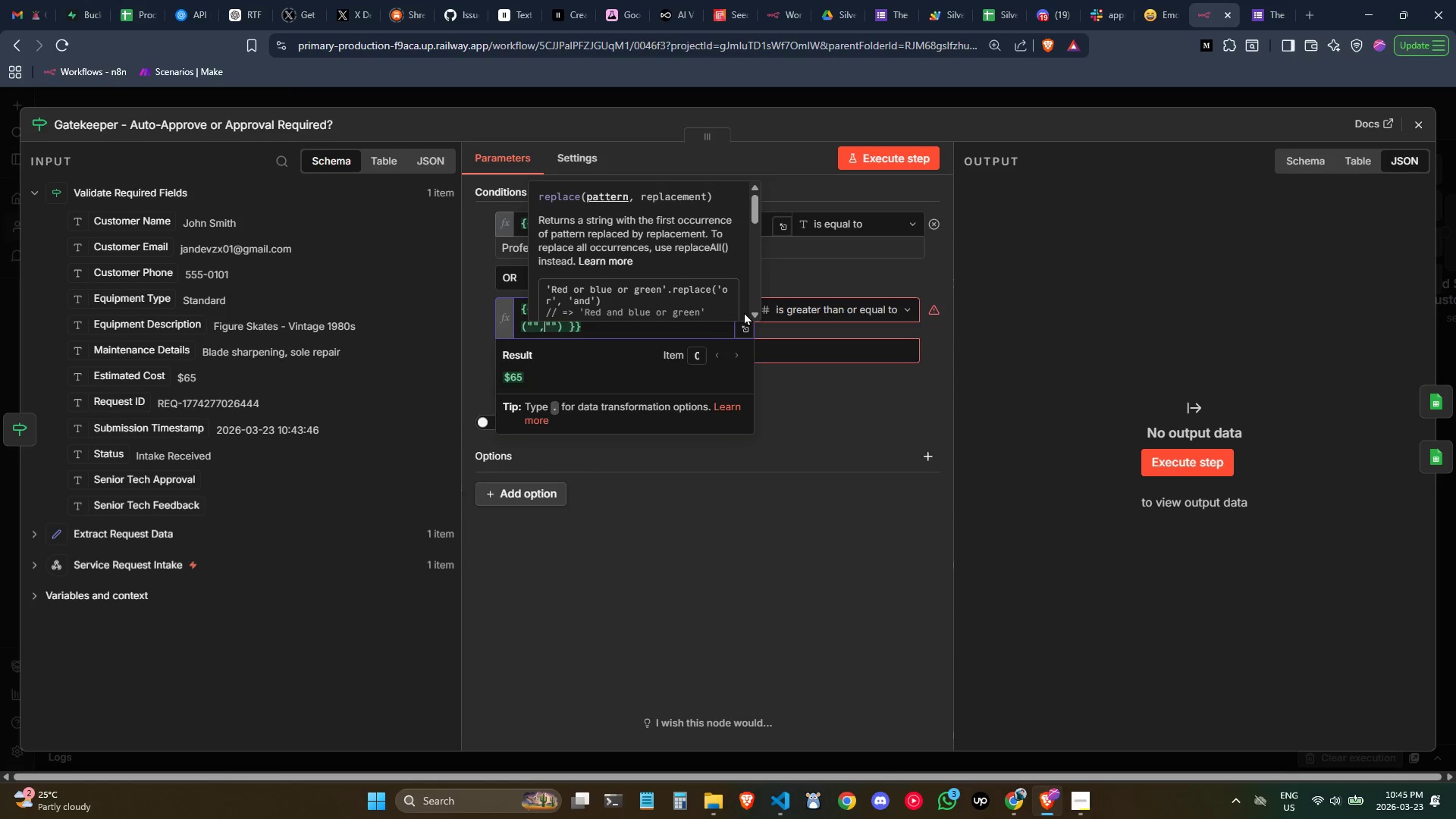 
key(ArrowLeft)
 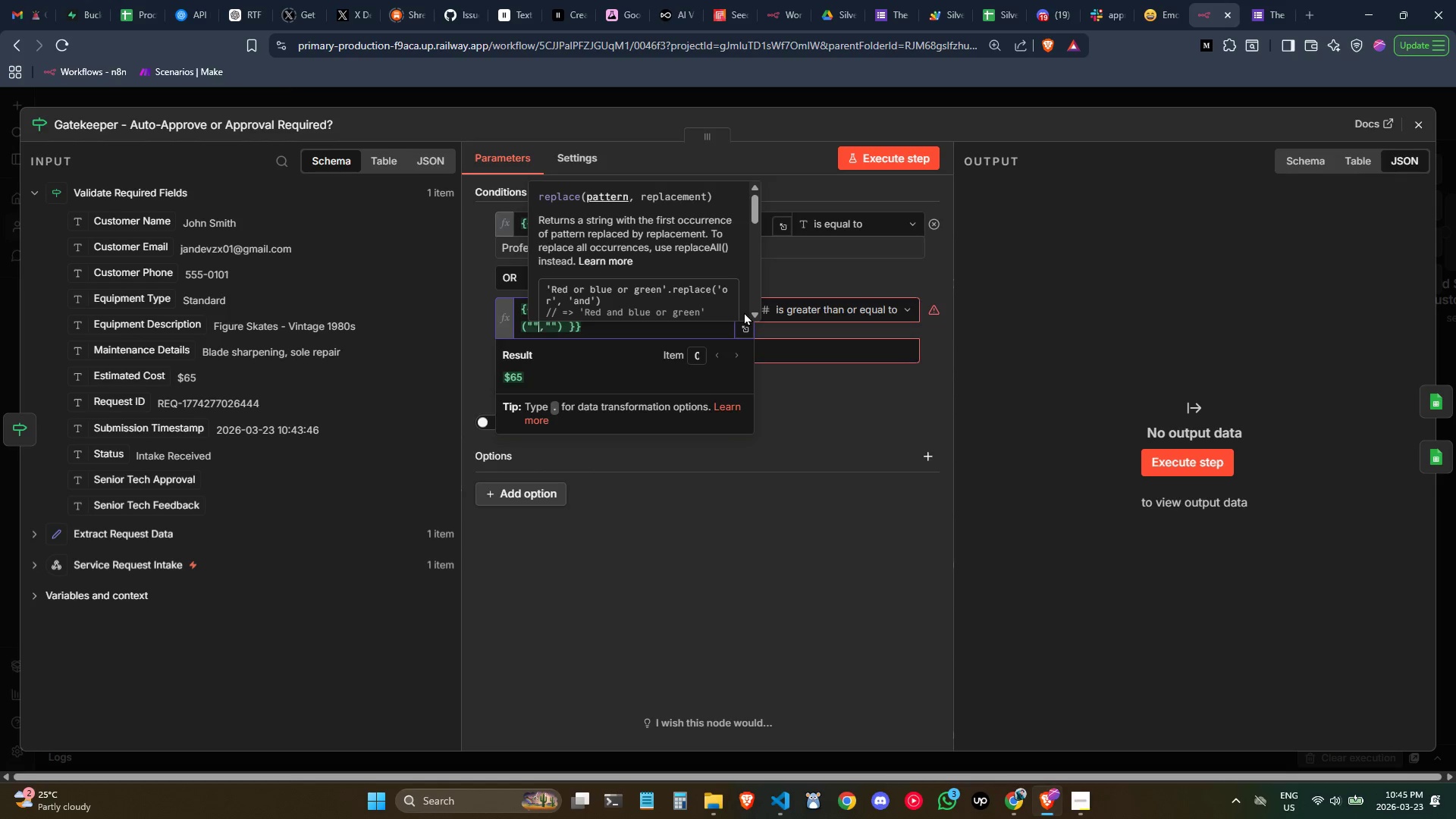 
key(ArrowLeft)
 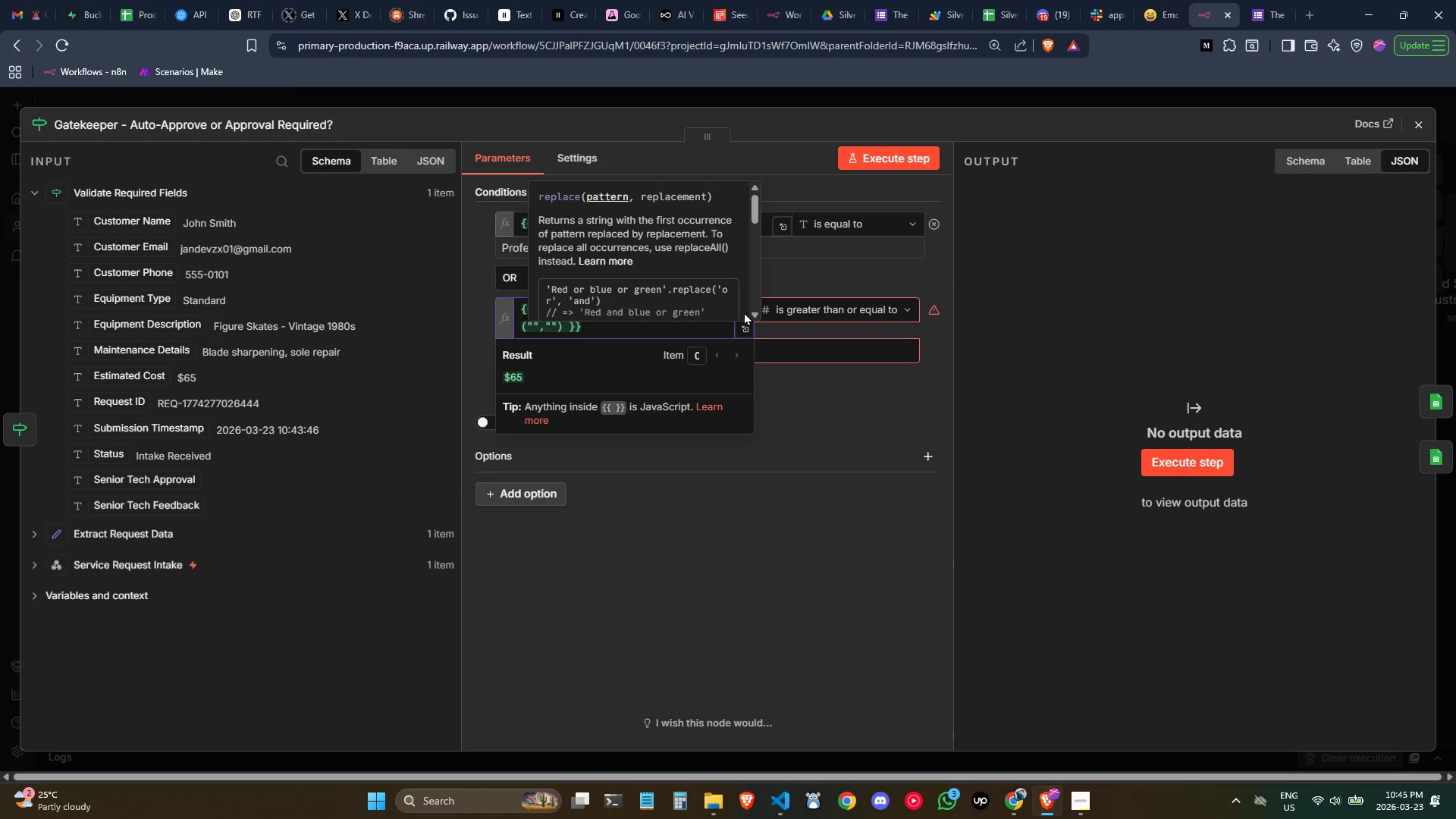 
key(Shift+4)
 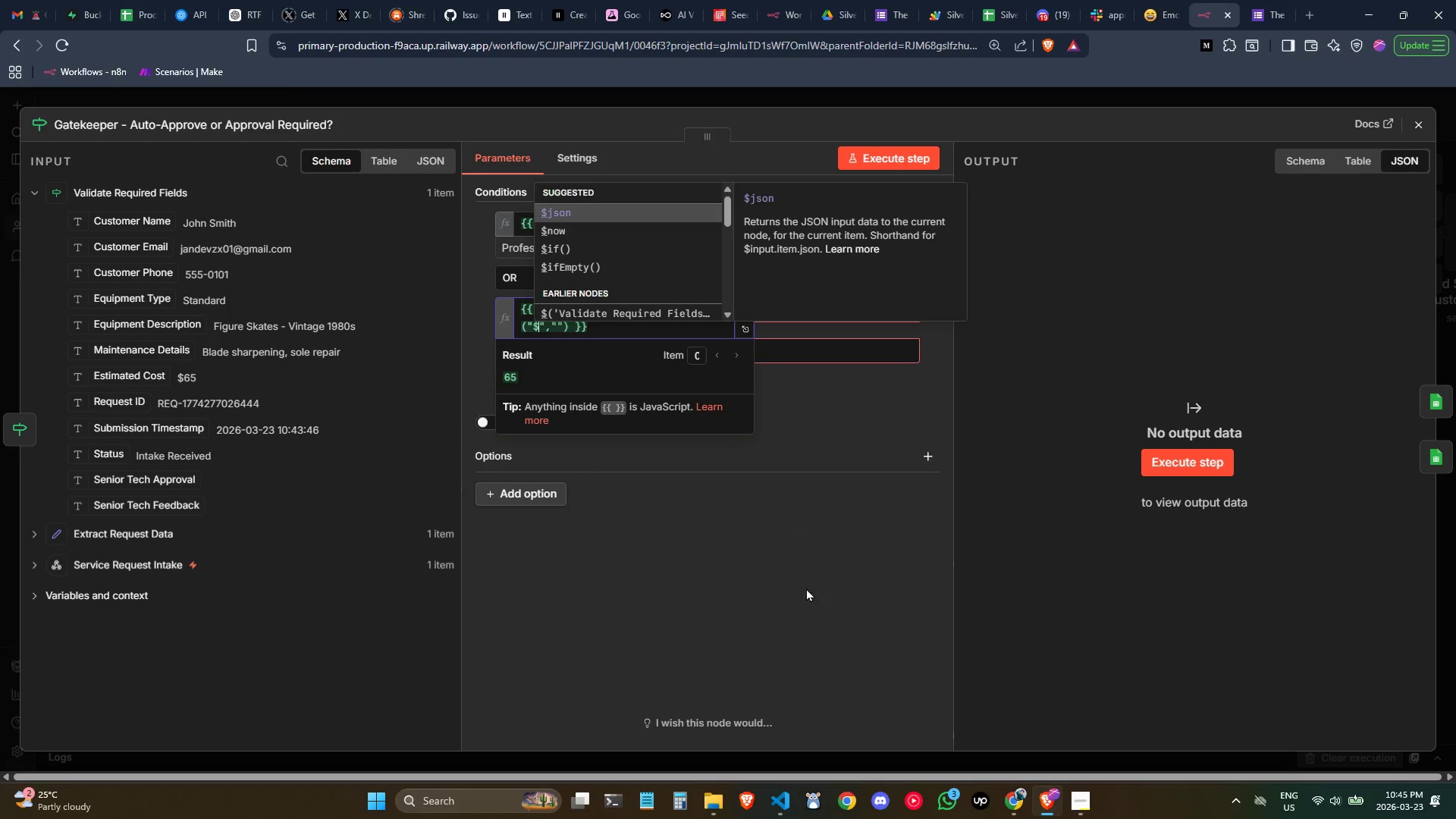 
left_click([787, 585])
 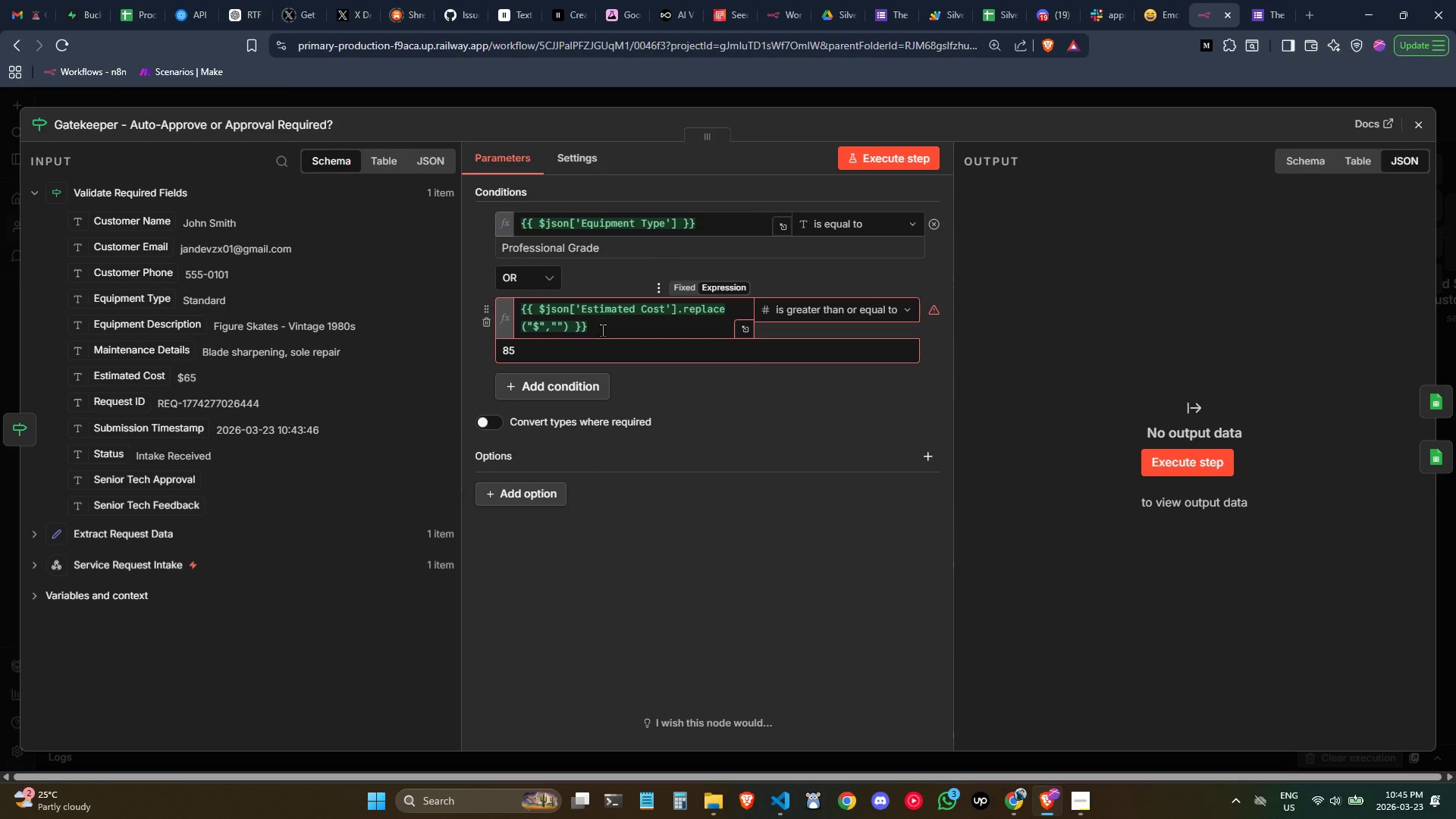 
left_click([601, 326])
 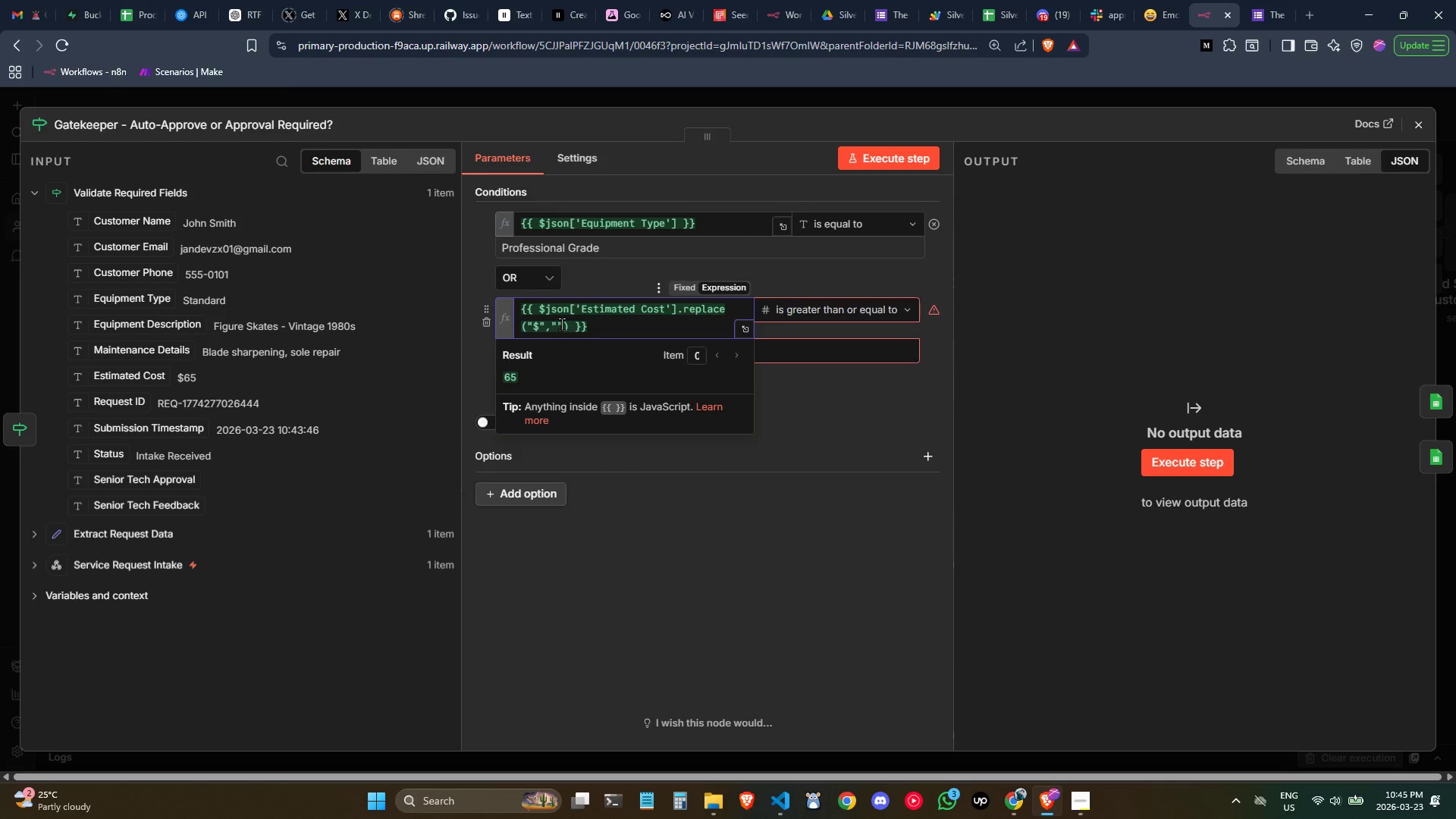 
double_click([570, 326])
 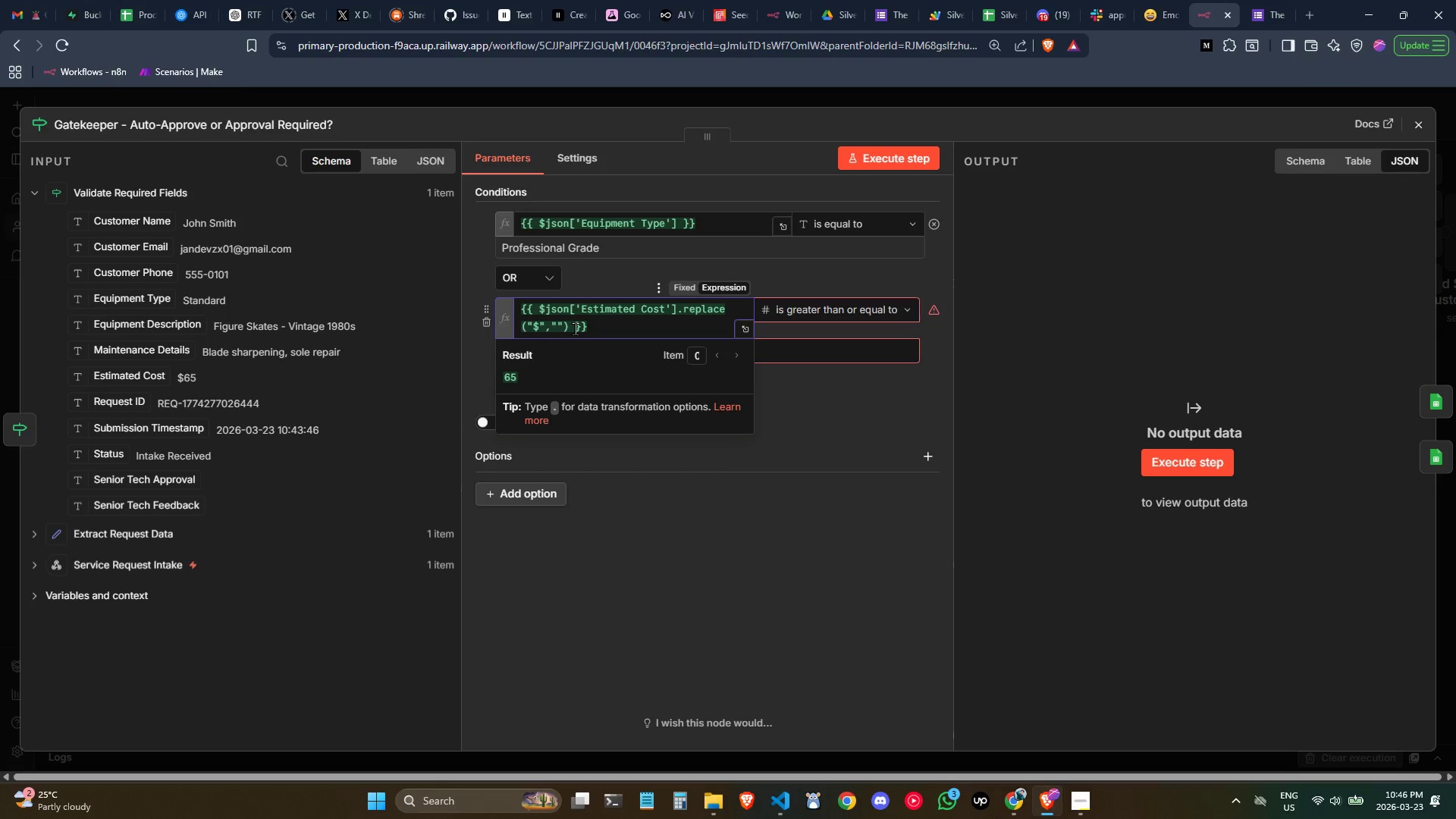 
key(Period)
 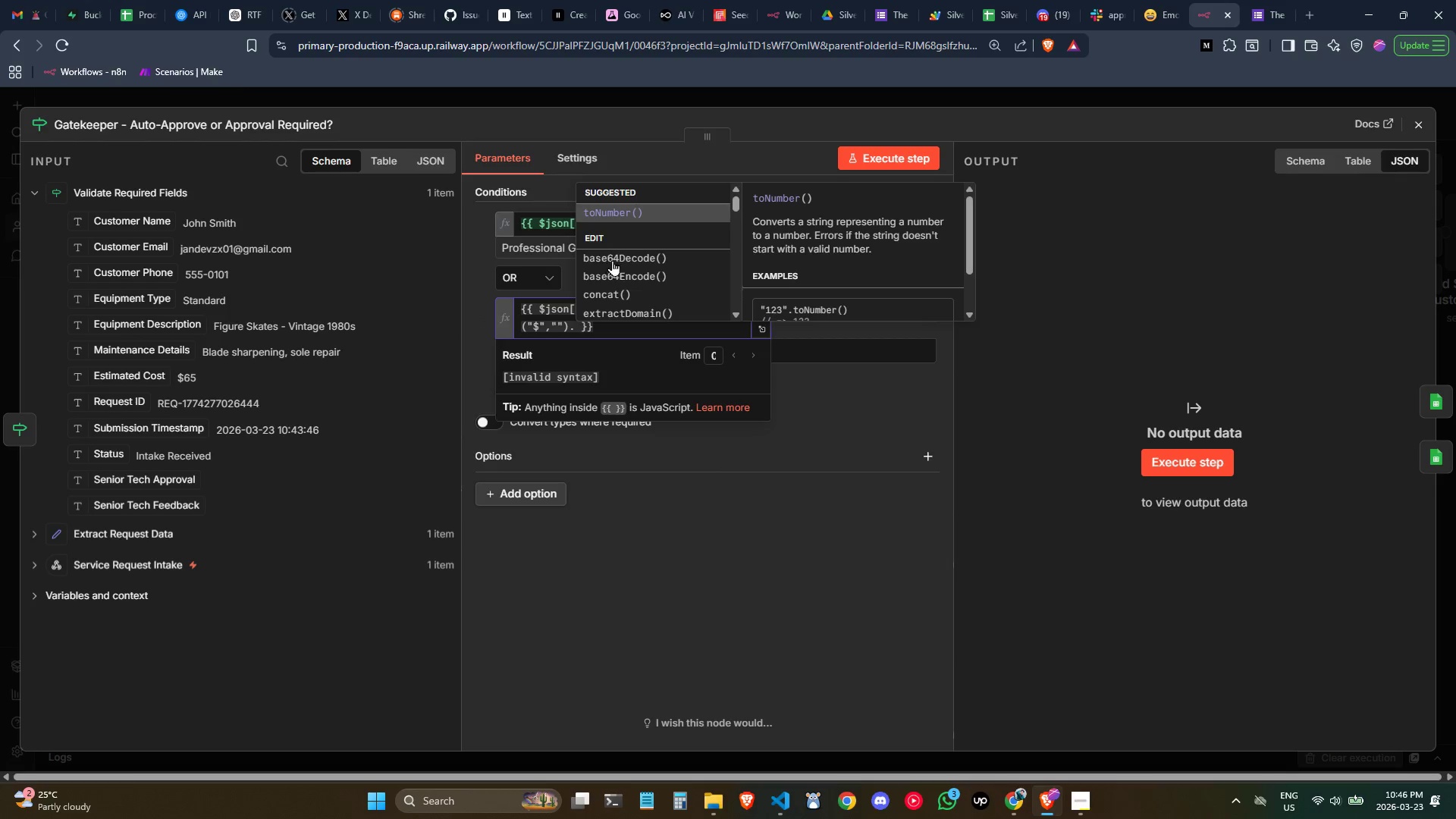 
left_click([632, 205])
 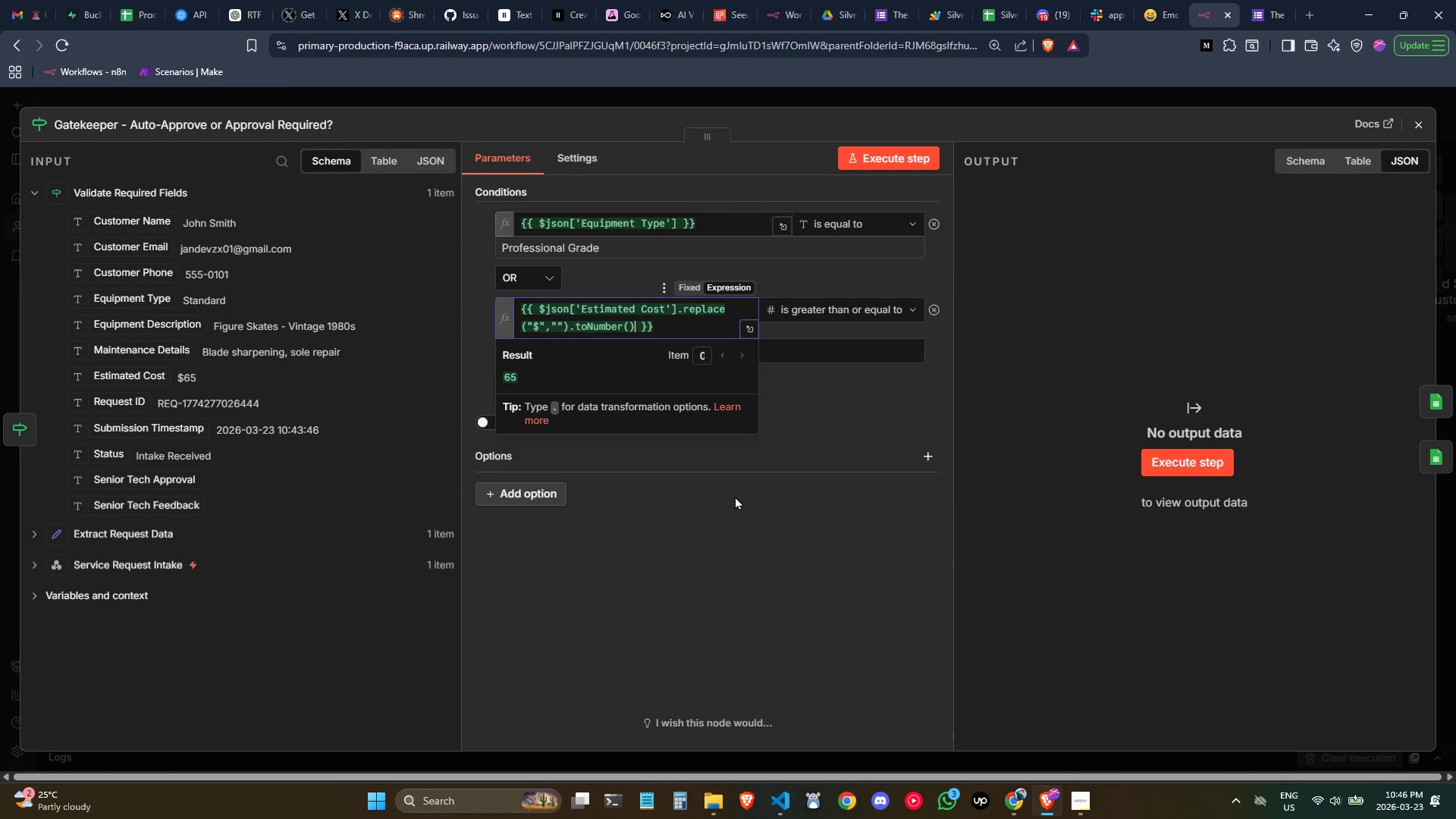 
left_click([735, 496])
 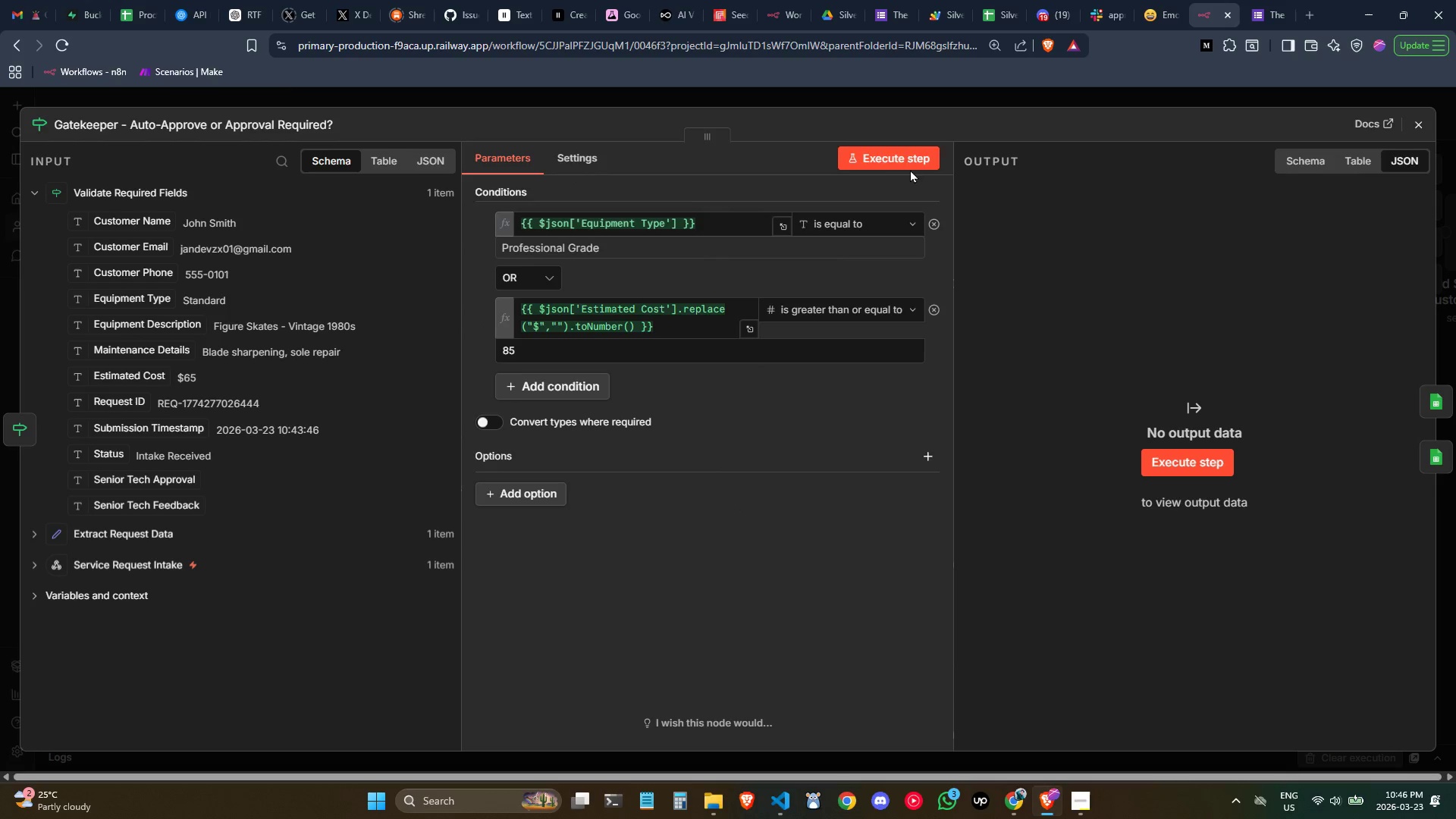 
left_click([896, 157])
 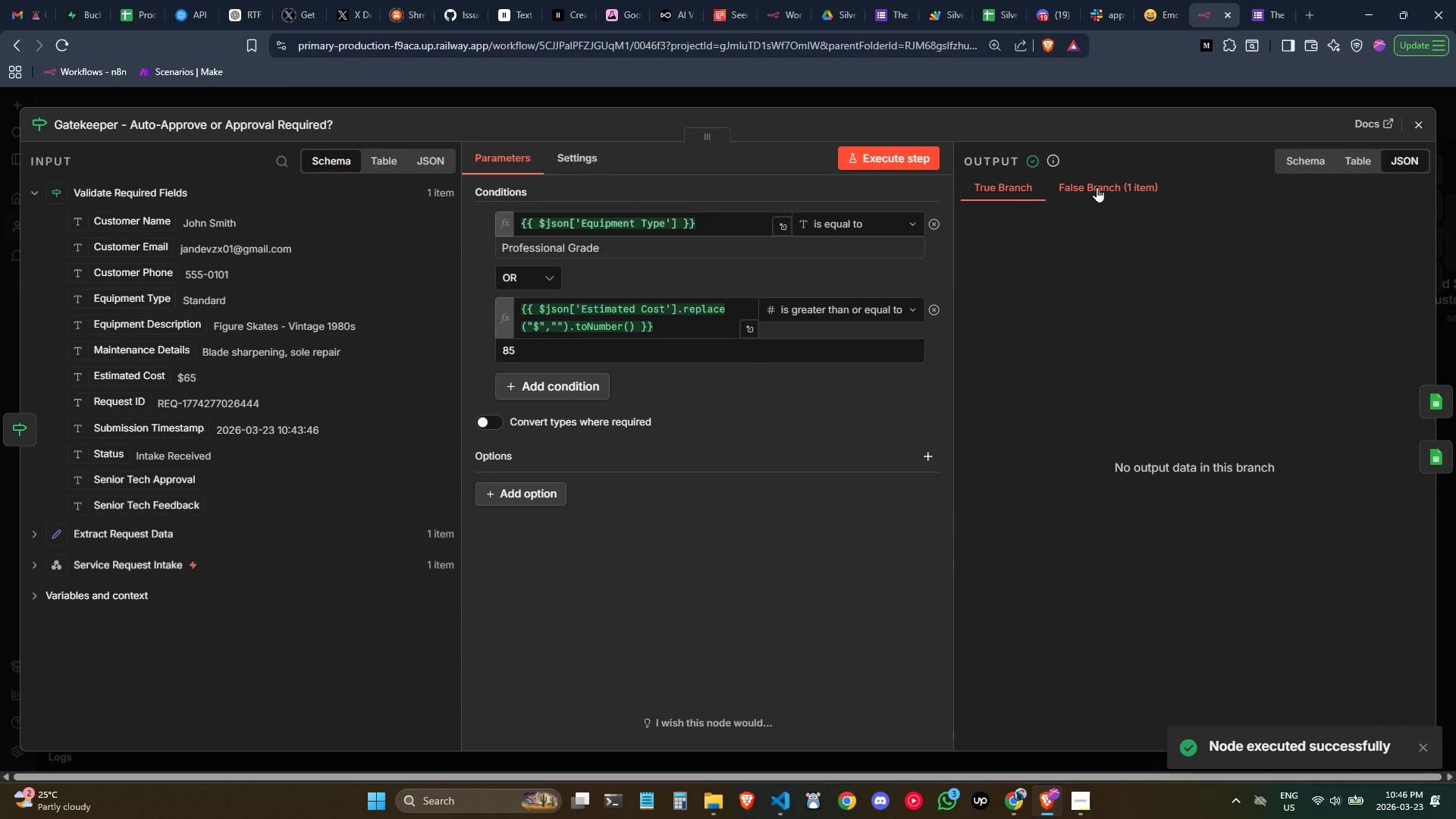 
wait(5.74)
 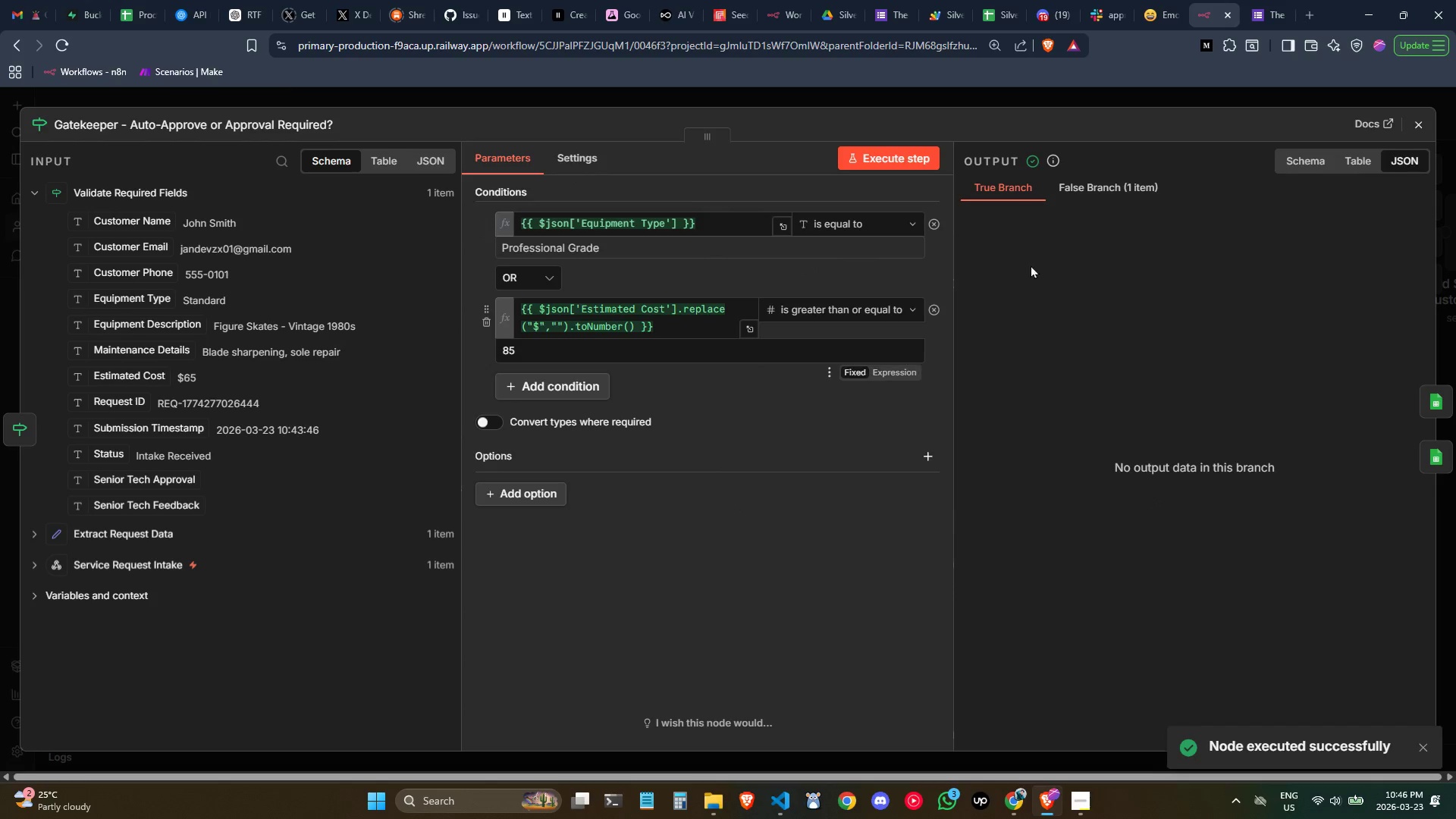 
left_click([1097, 187])
 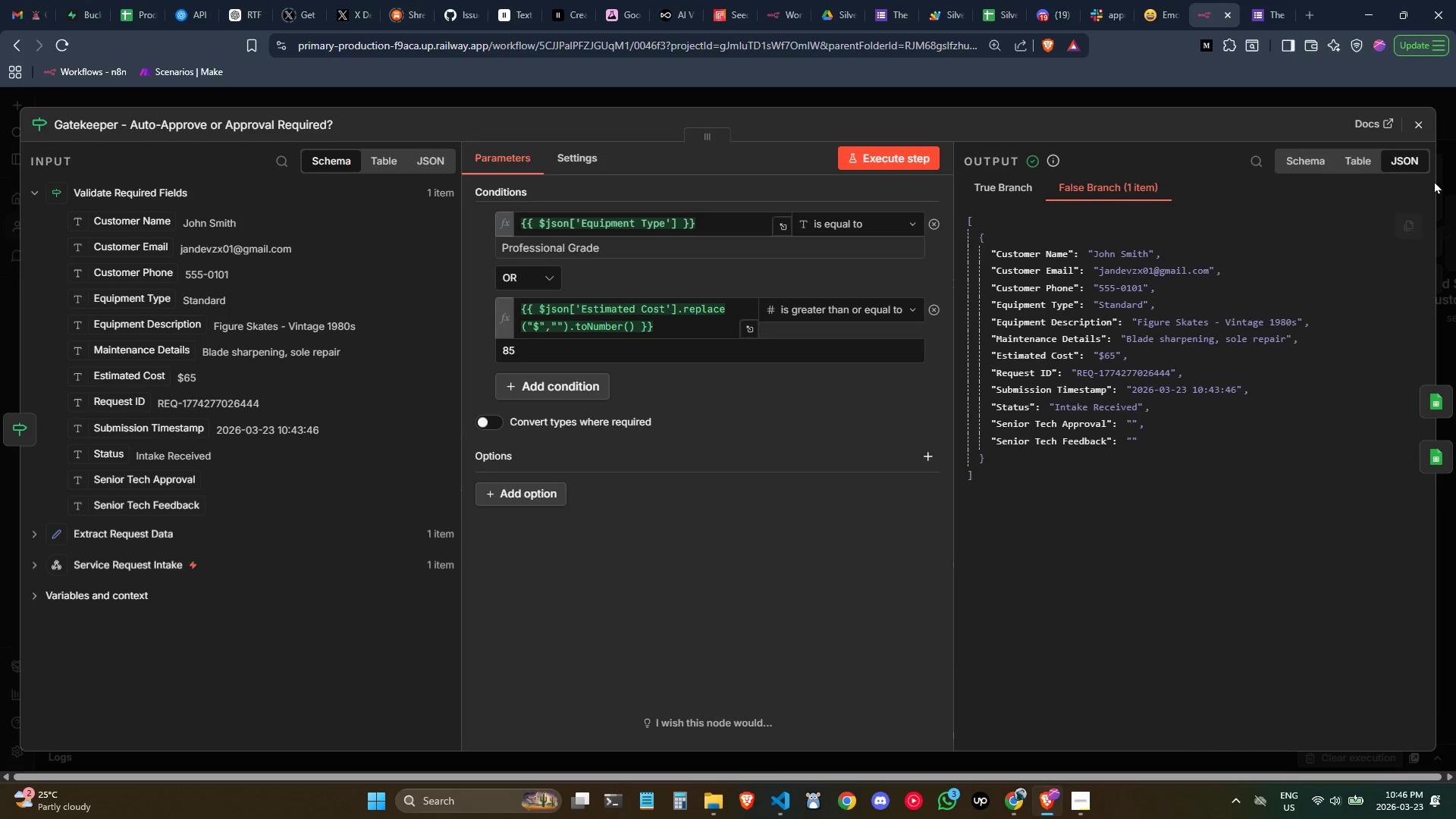 
left_click([1426, 136])
 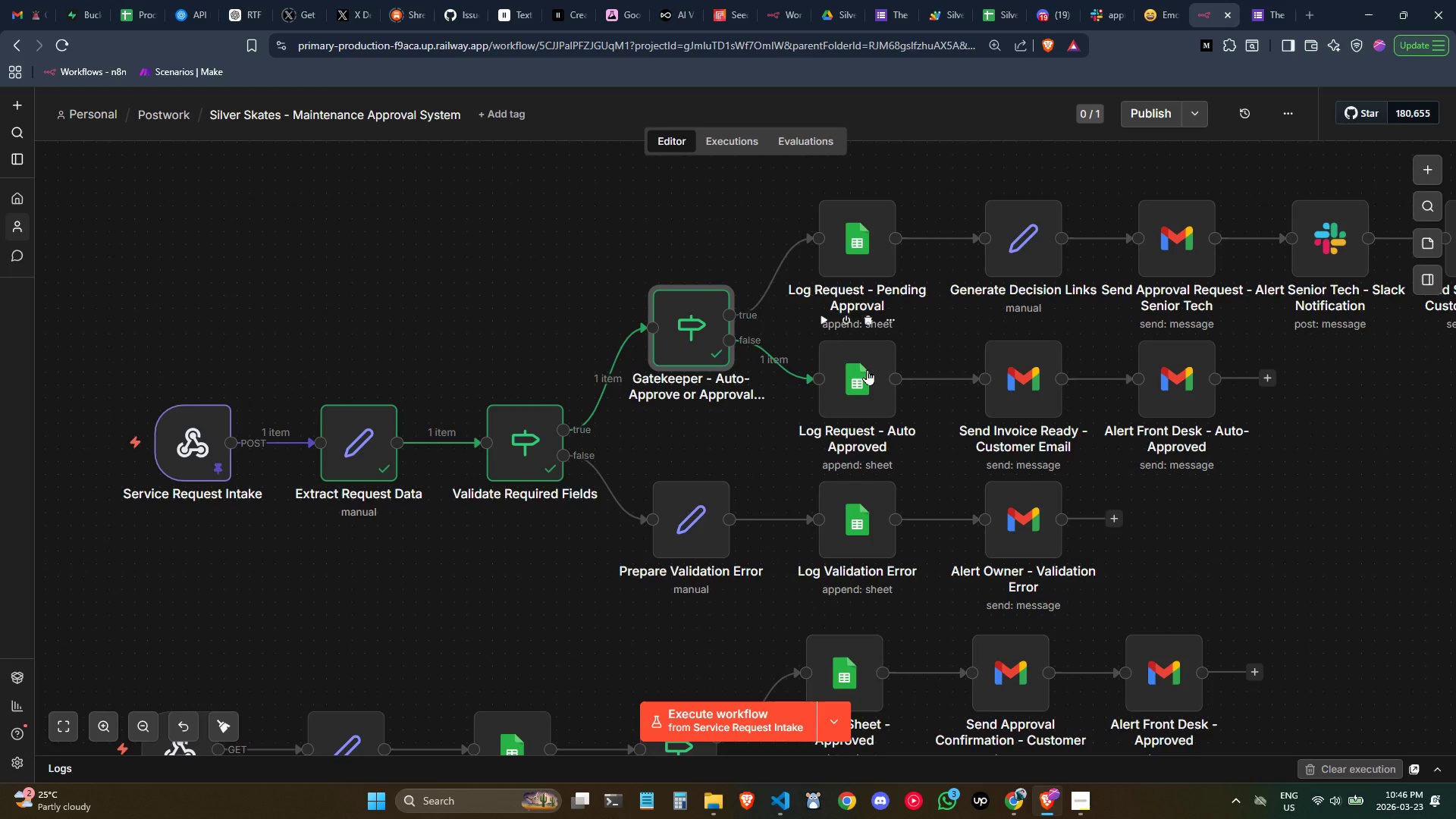 
double_click([867, 369])
 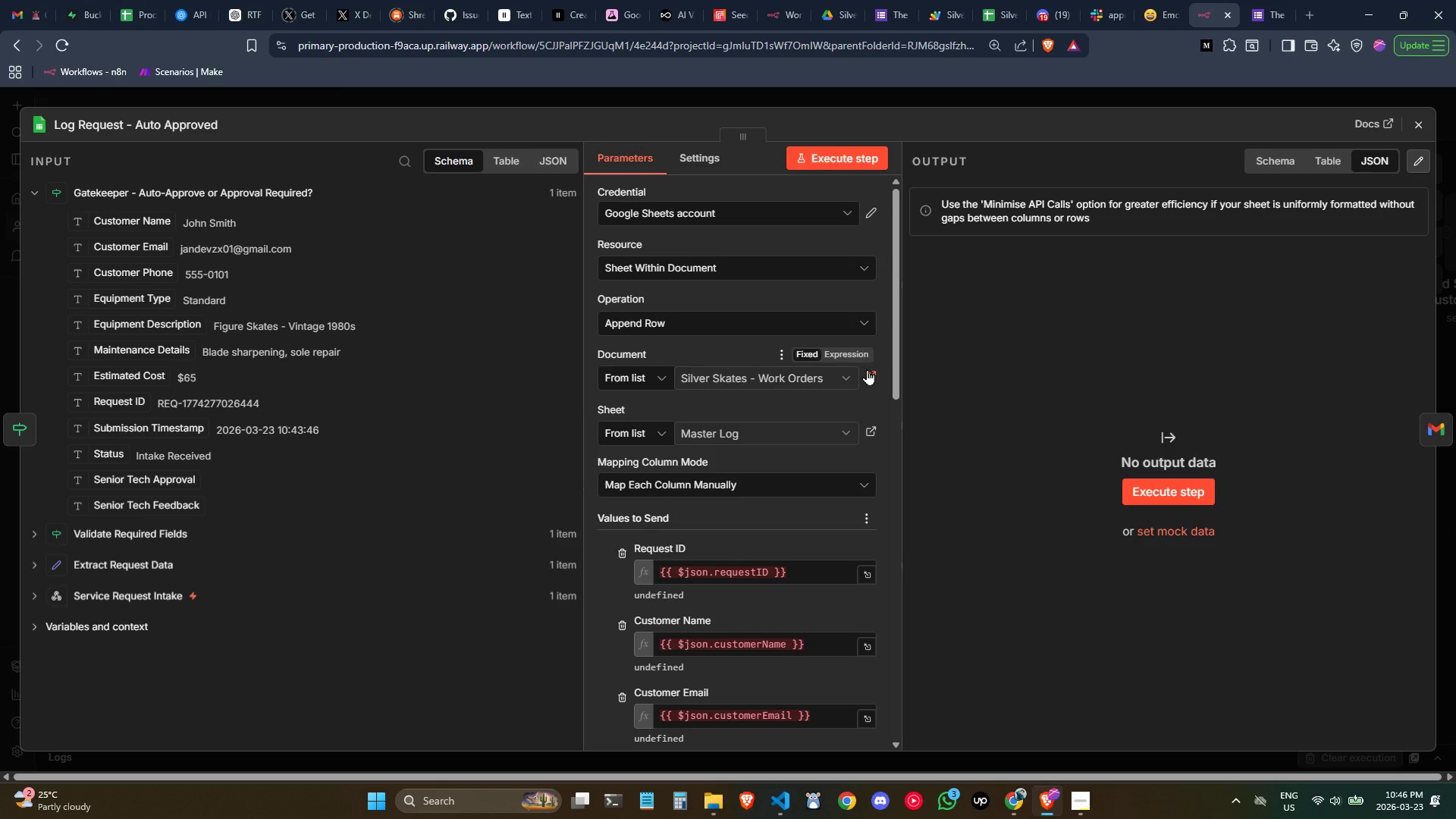 
wait(6.69)
 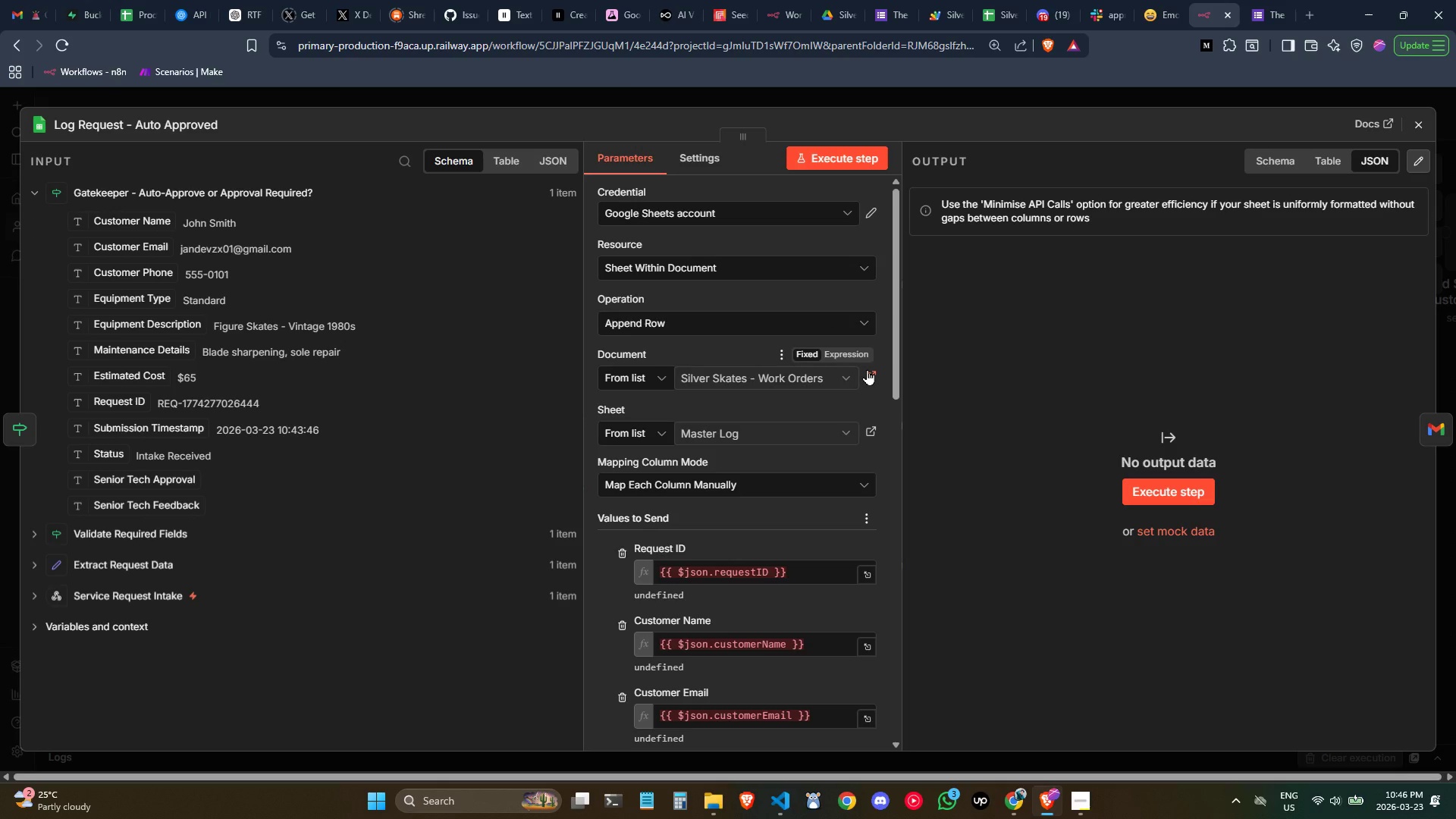 
left_click_drag(start_coordinate=[808, 575], to_coordinate=[801, 573])
 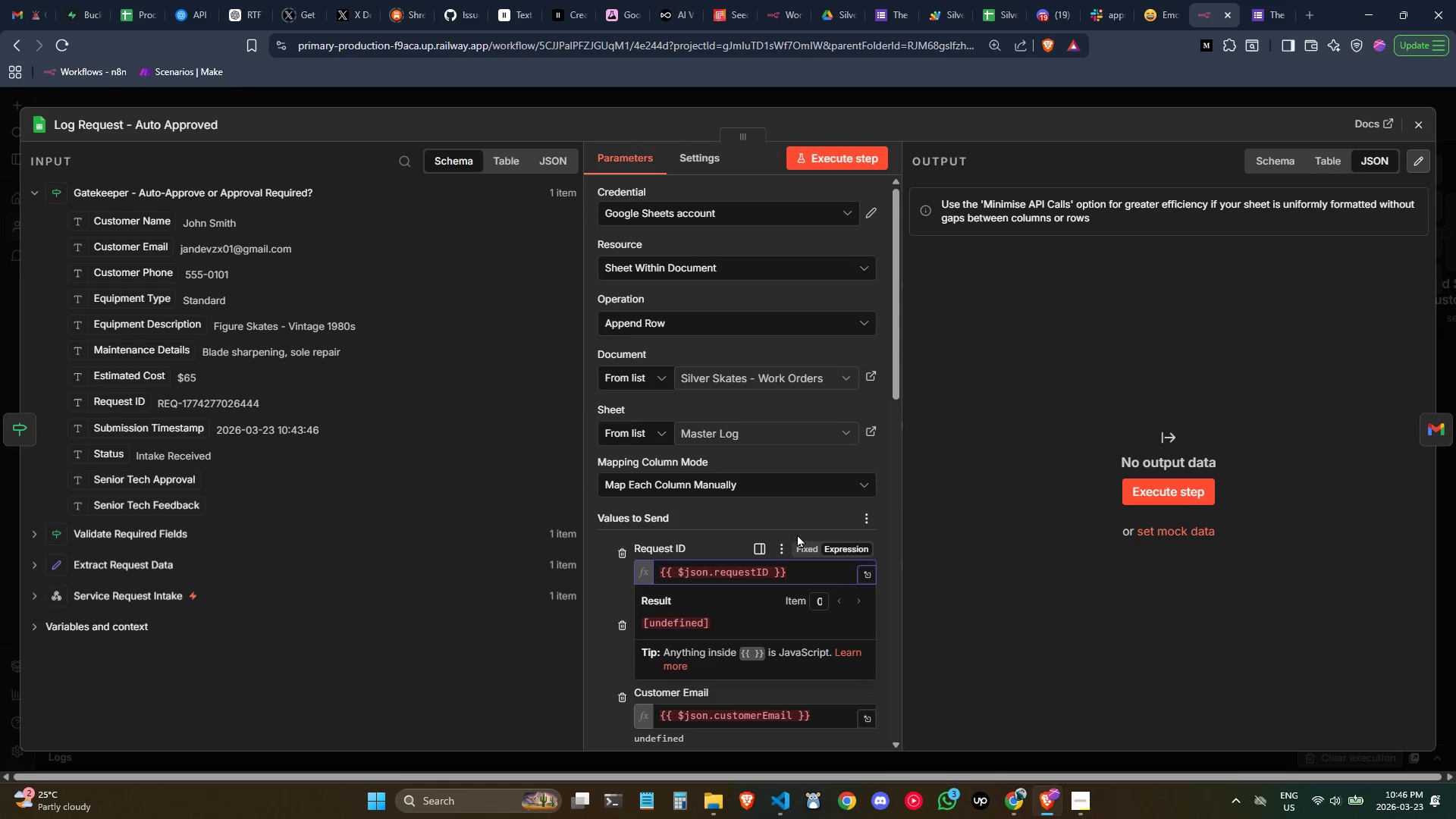 
key(Control+ControlLeft)
 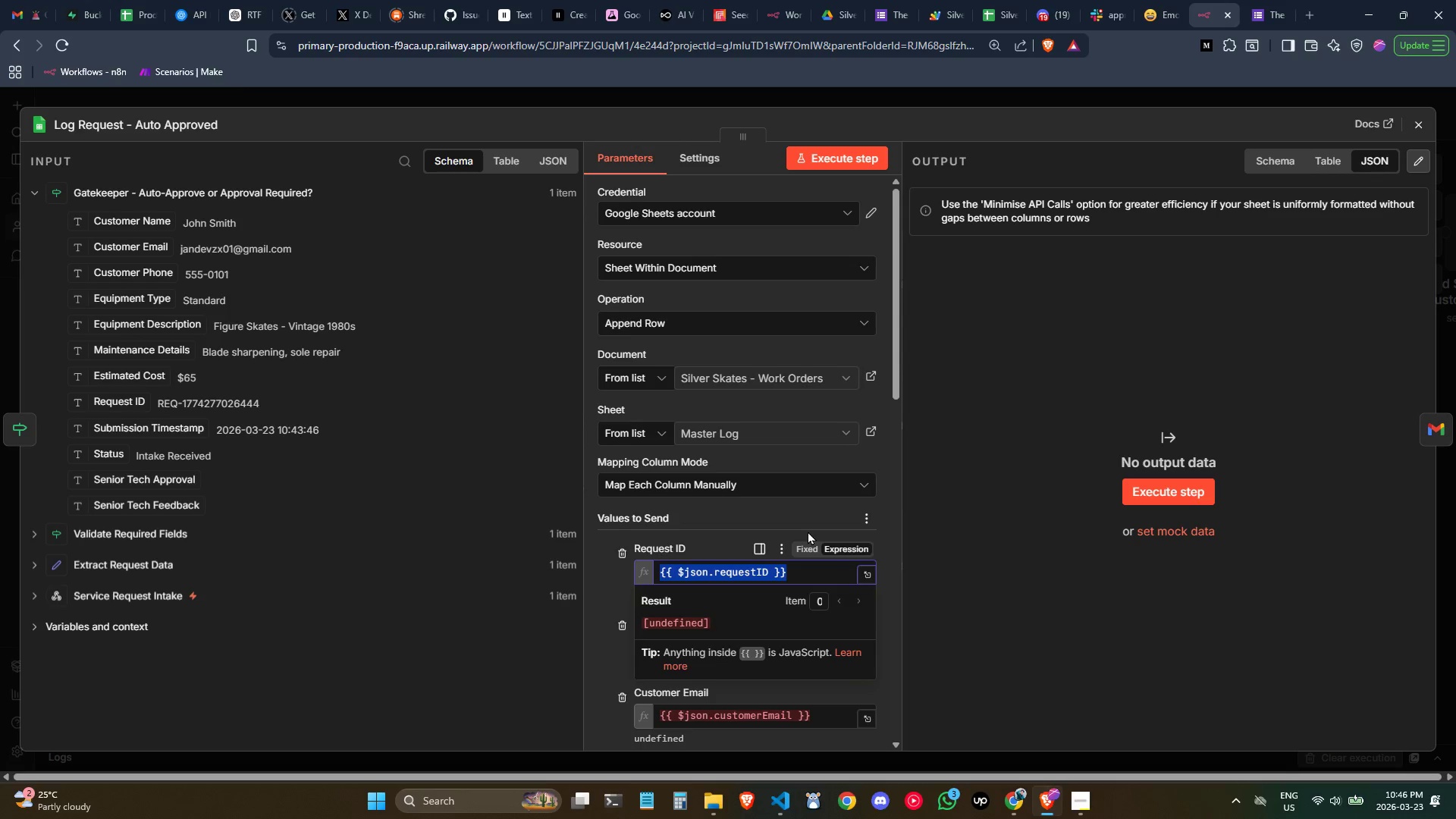 
key(Control+A)
 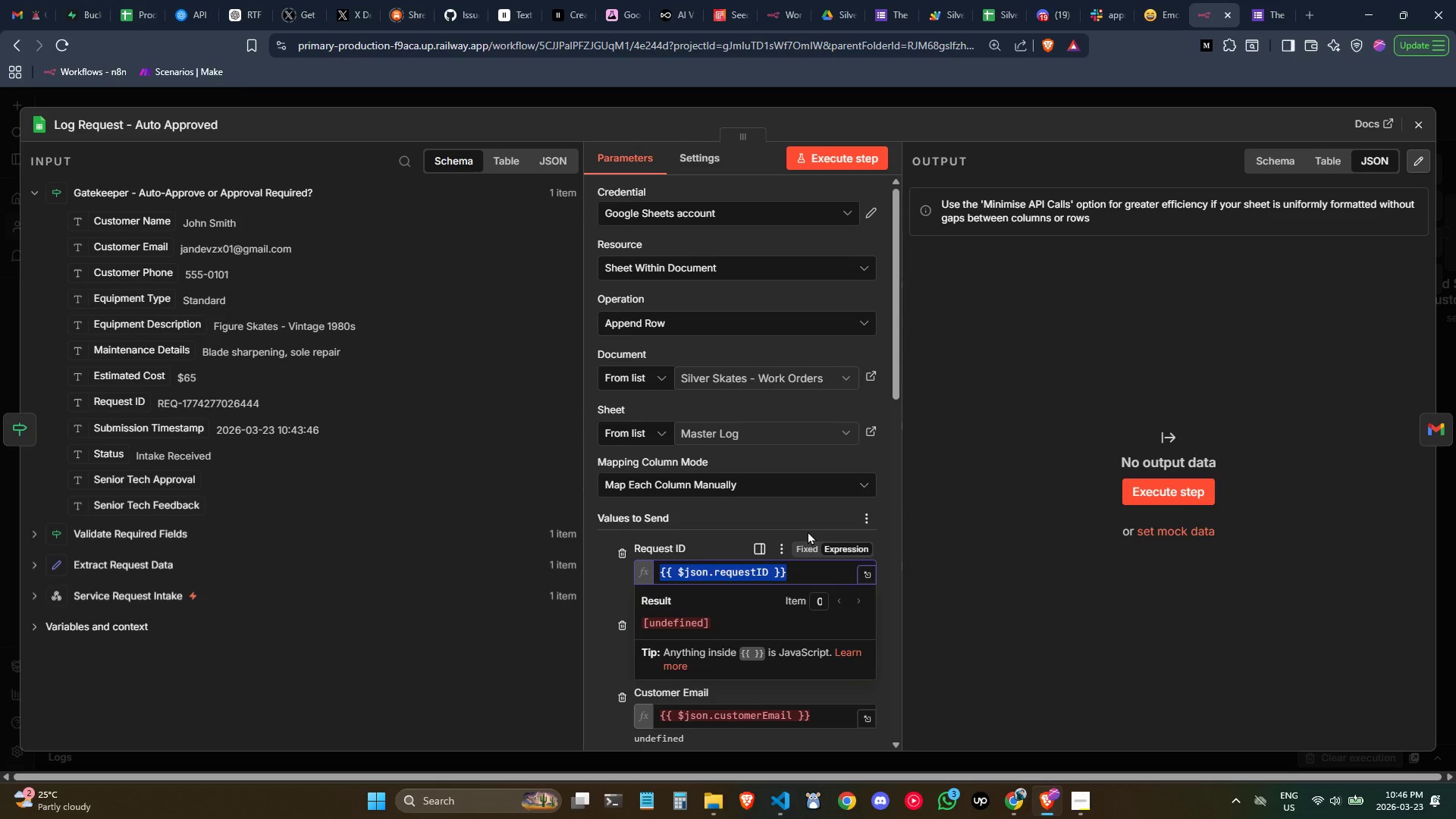 
key(Backspace)
 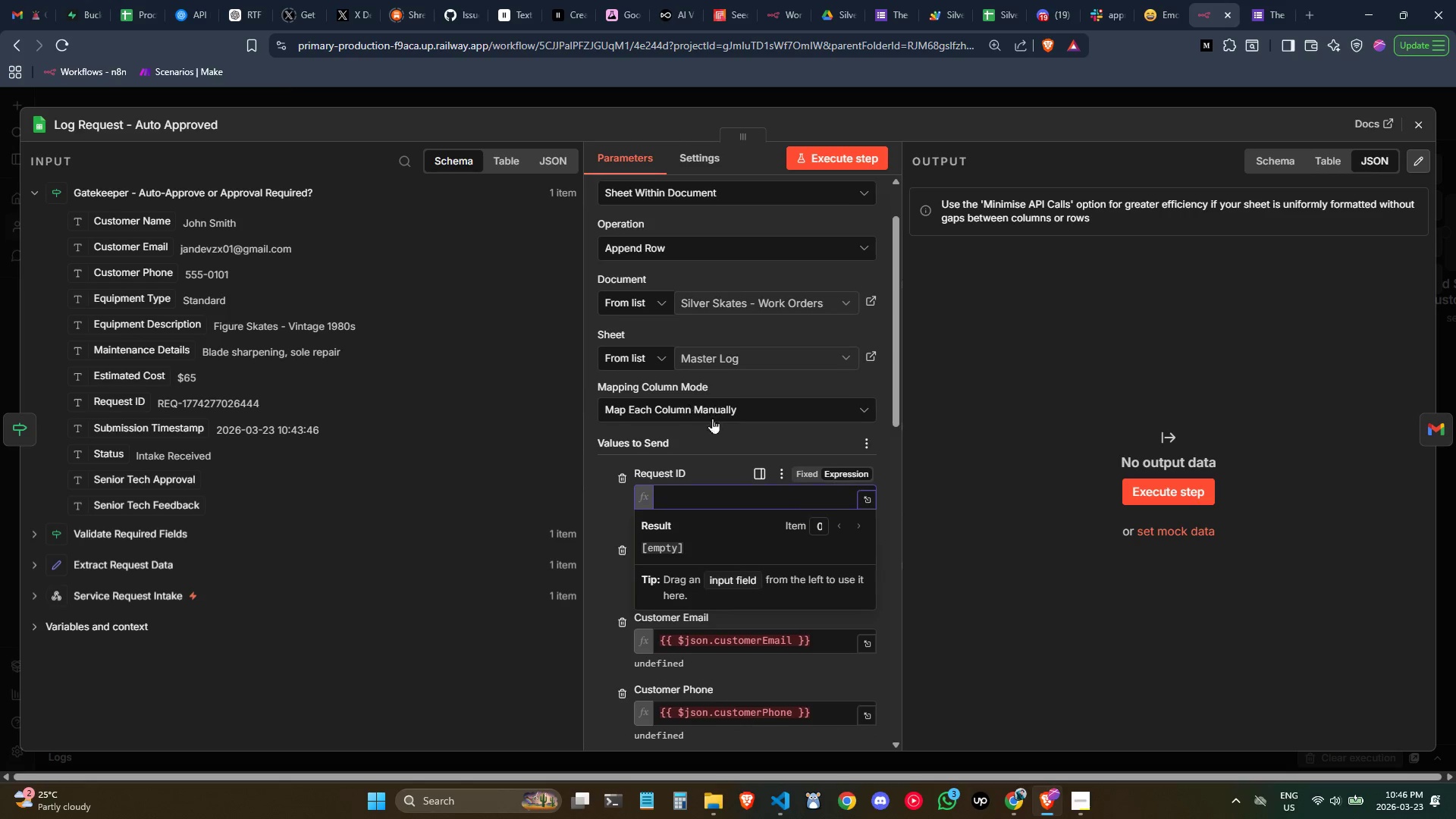 
left_click_drag(start_coordinate=[113, 410], to_coordinate=[703, 503])
 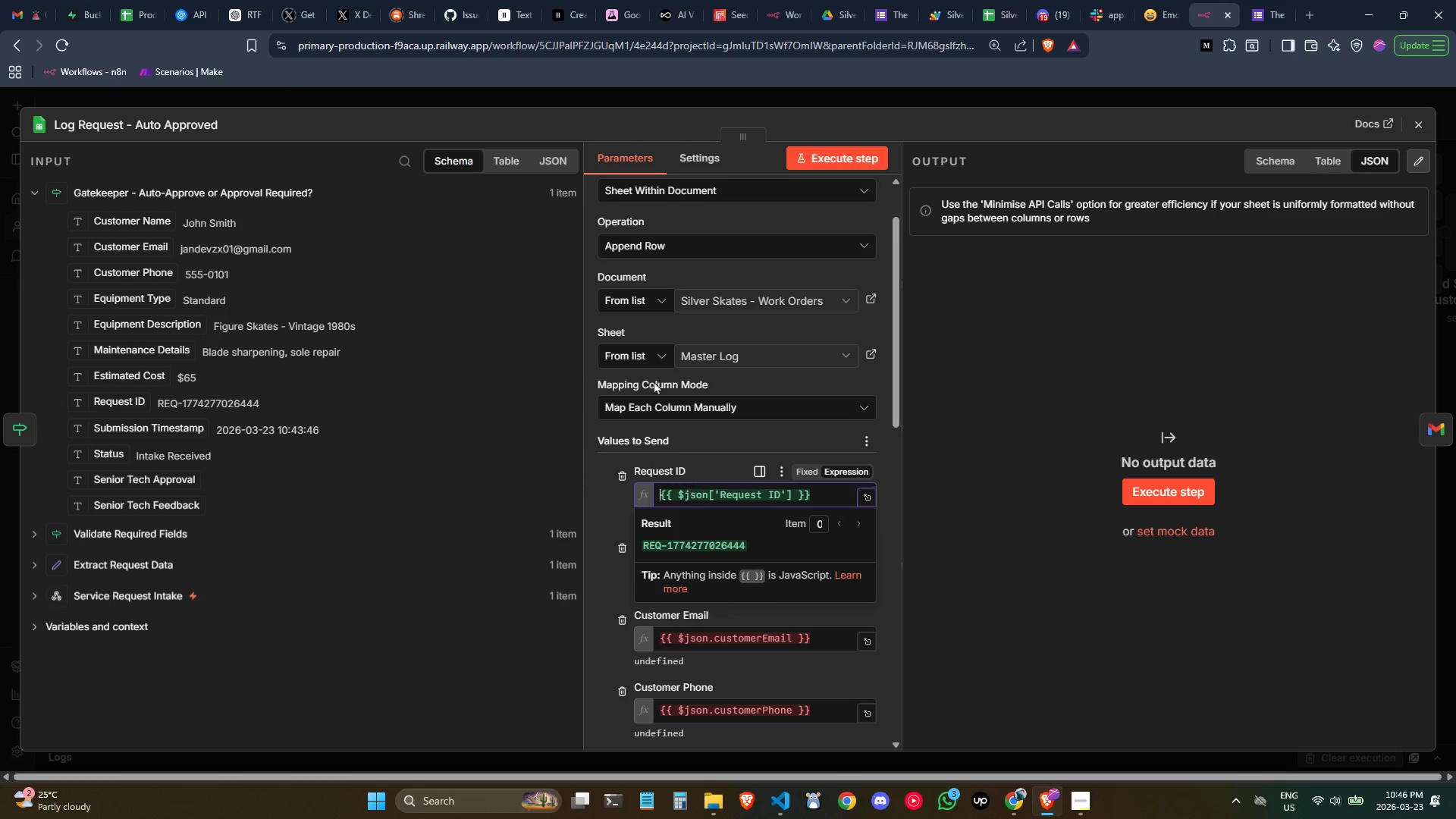 
scroll: coordinate [654, 381], scroll_direction: down, amount: 1.0
 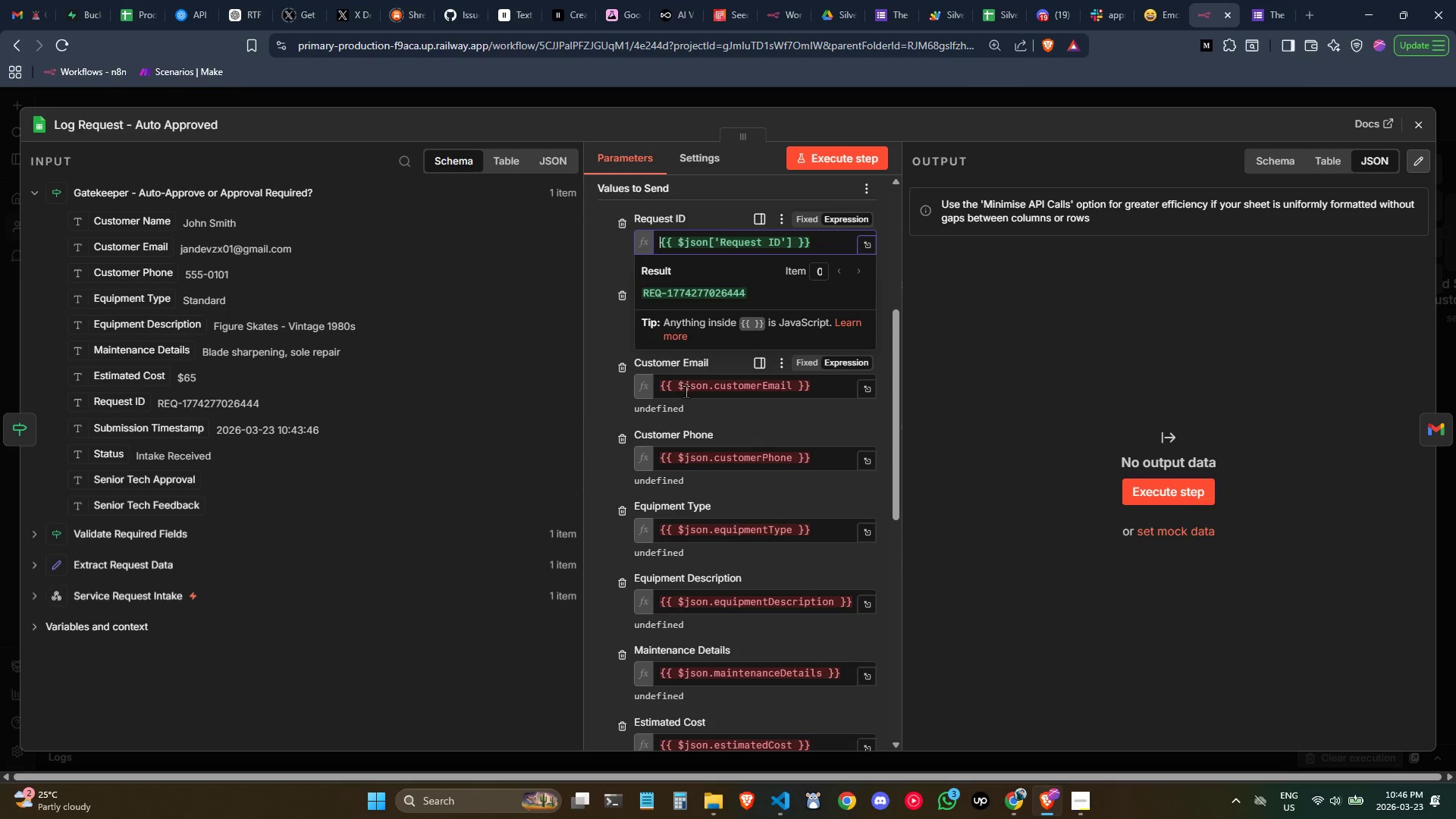 
left_click([688, 394])
 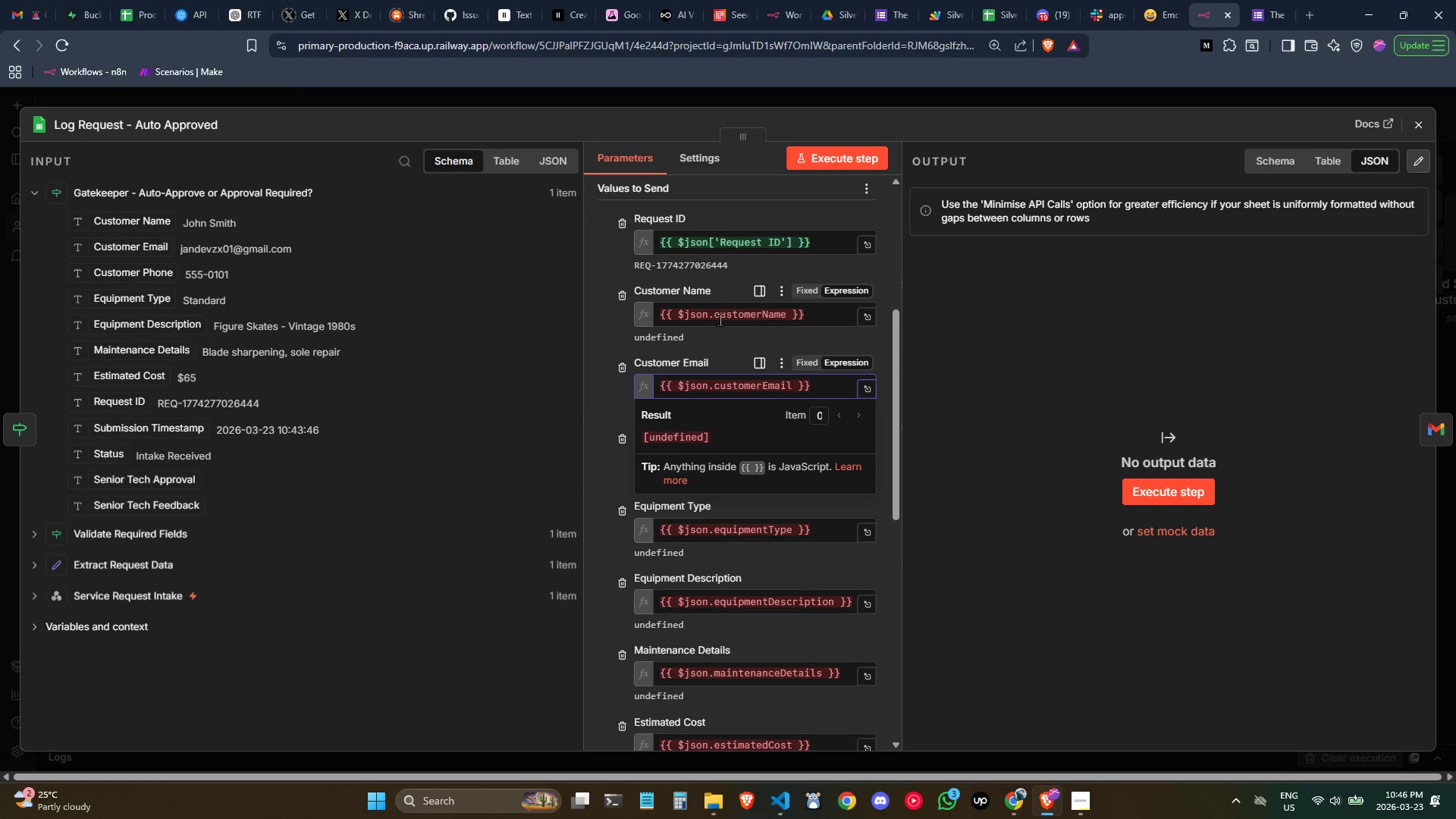 
left_click([730, 311])
 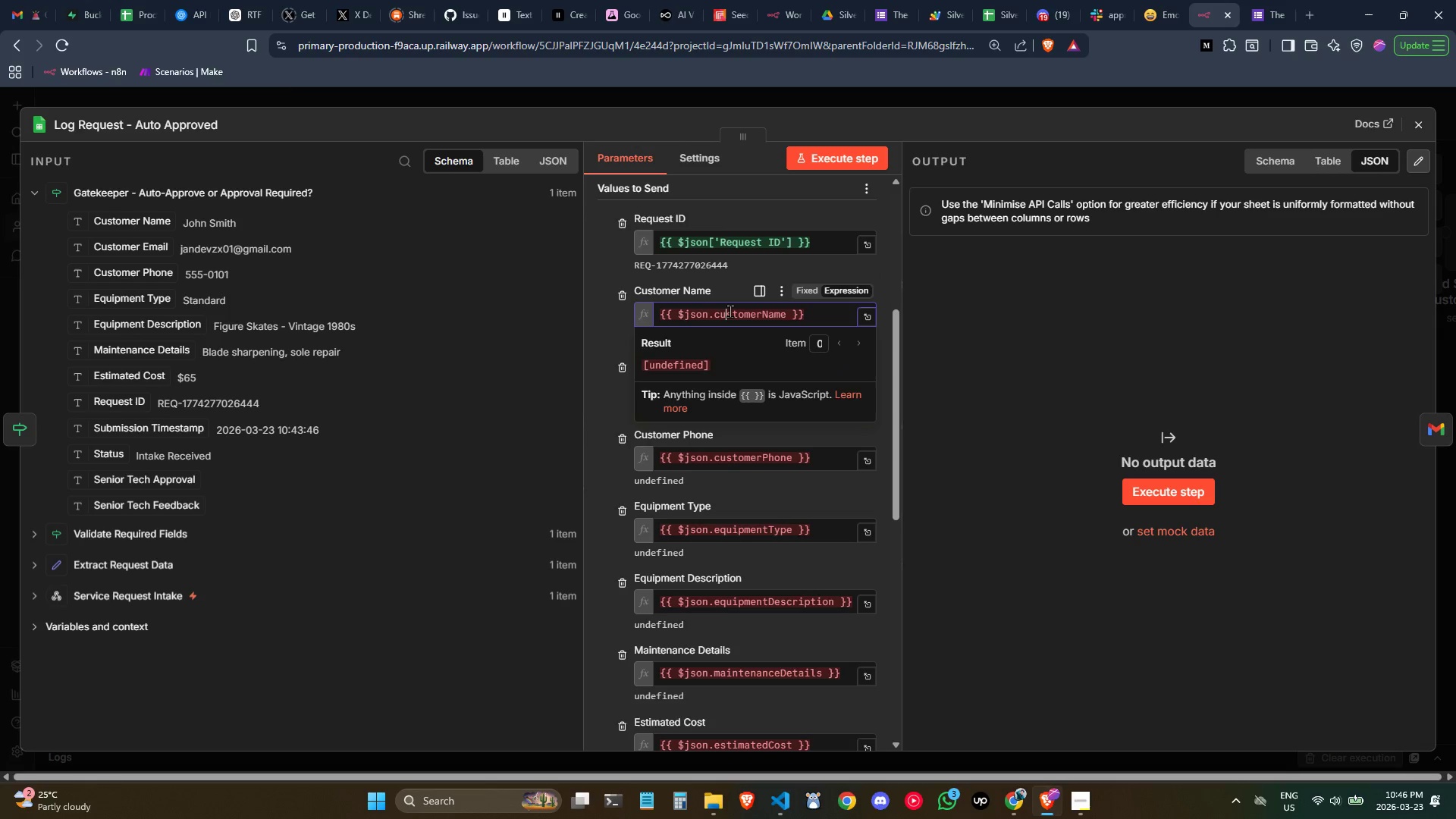 
key(Control+ControlLeft)
 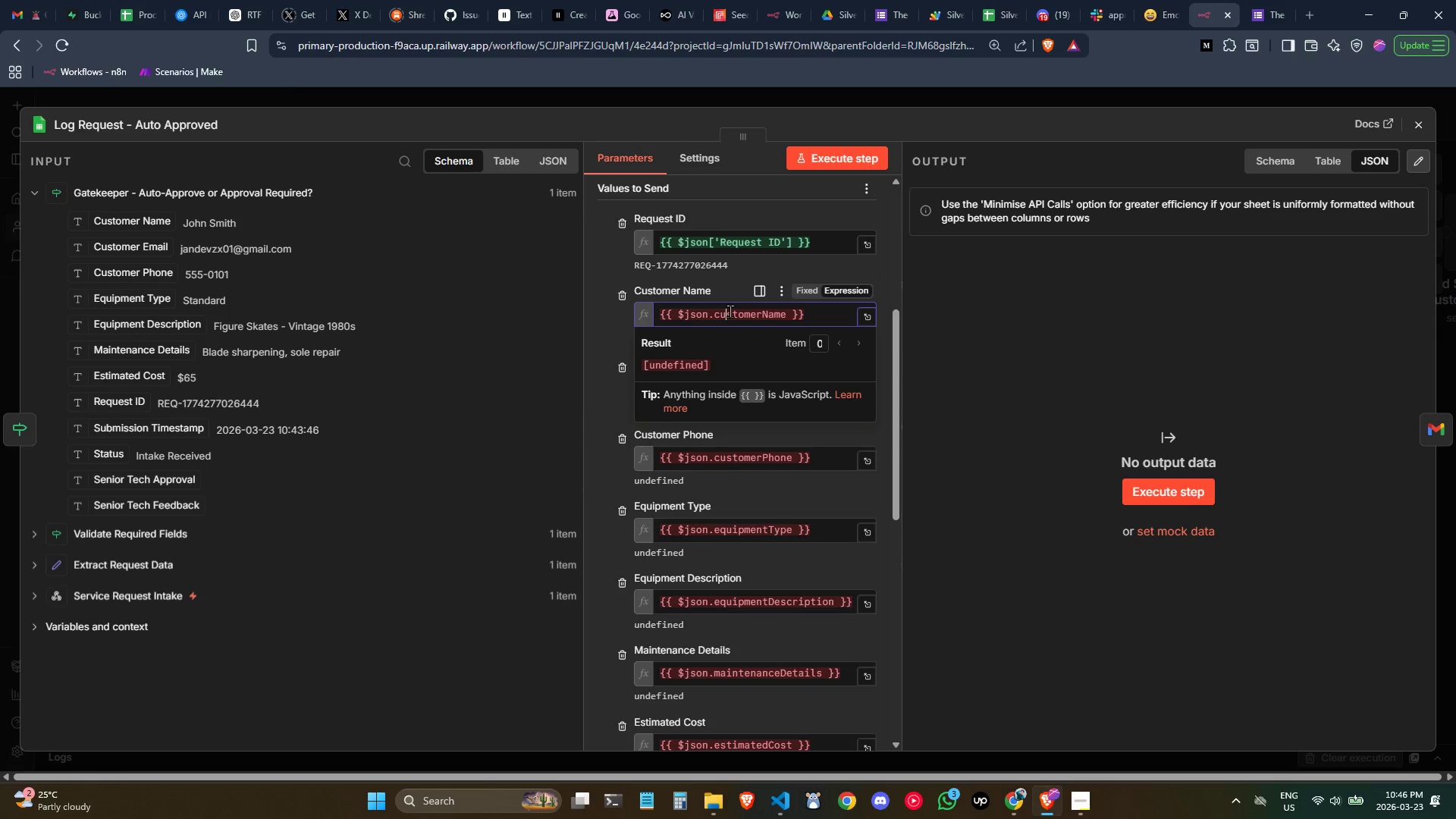 
key(Control+A)
 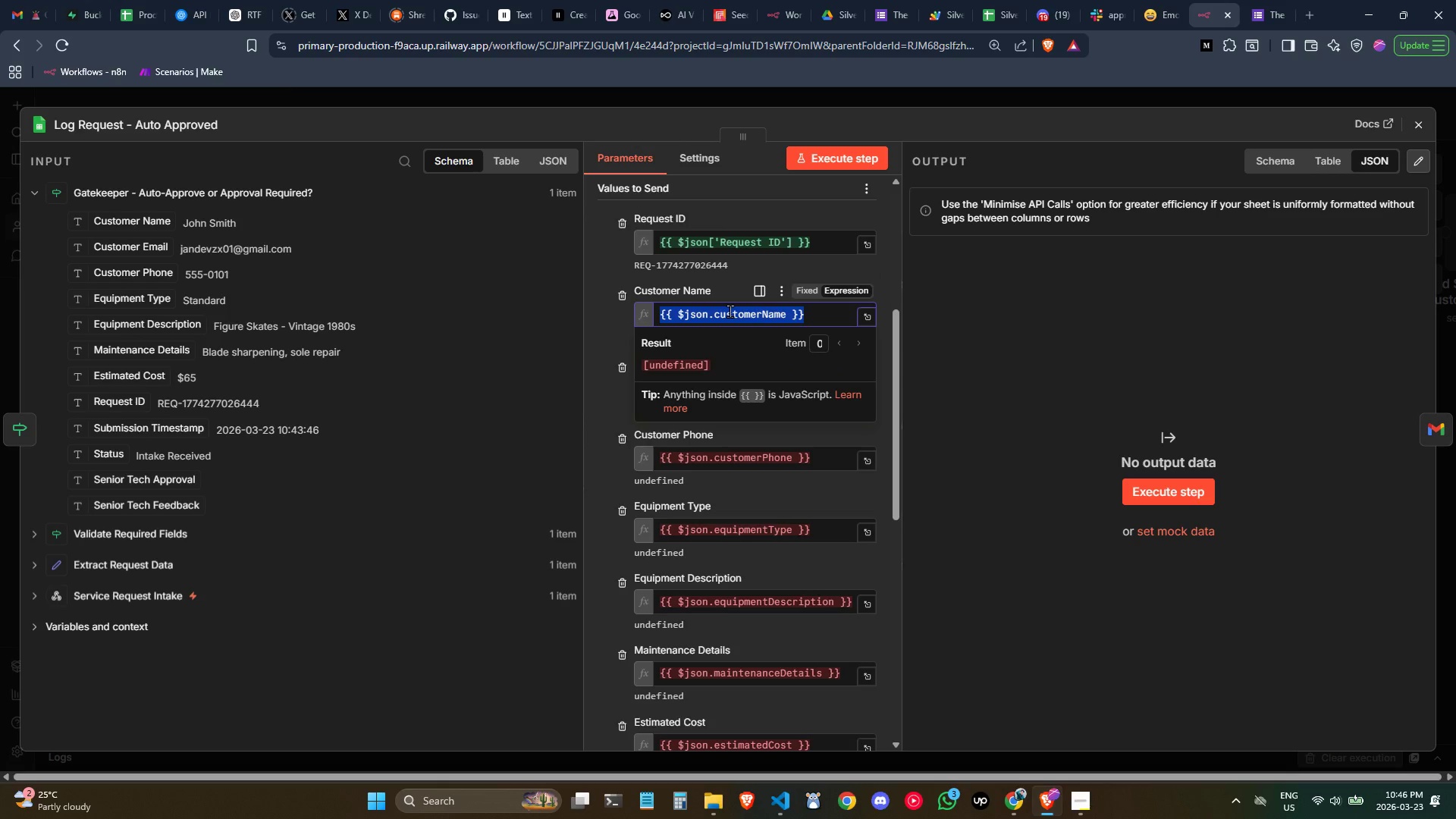 
key(Backspace)
 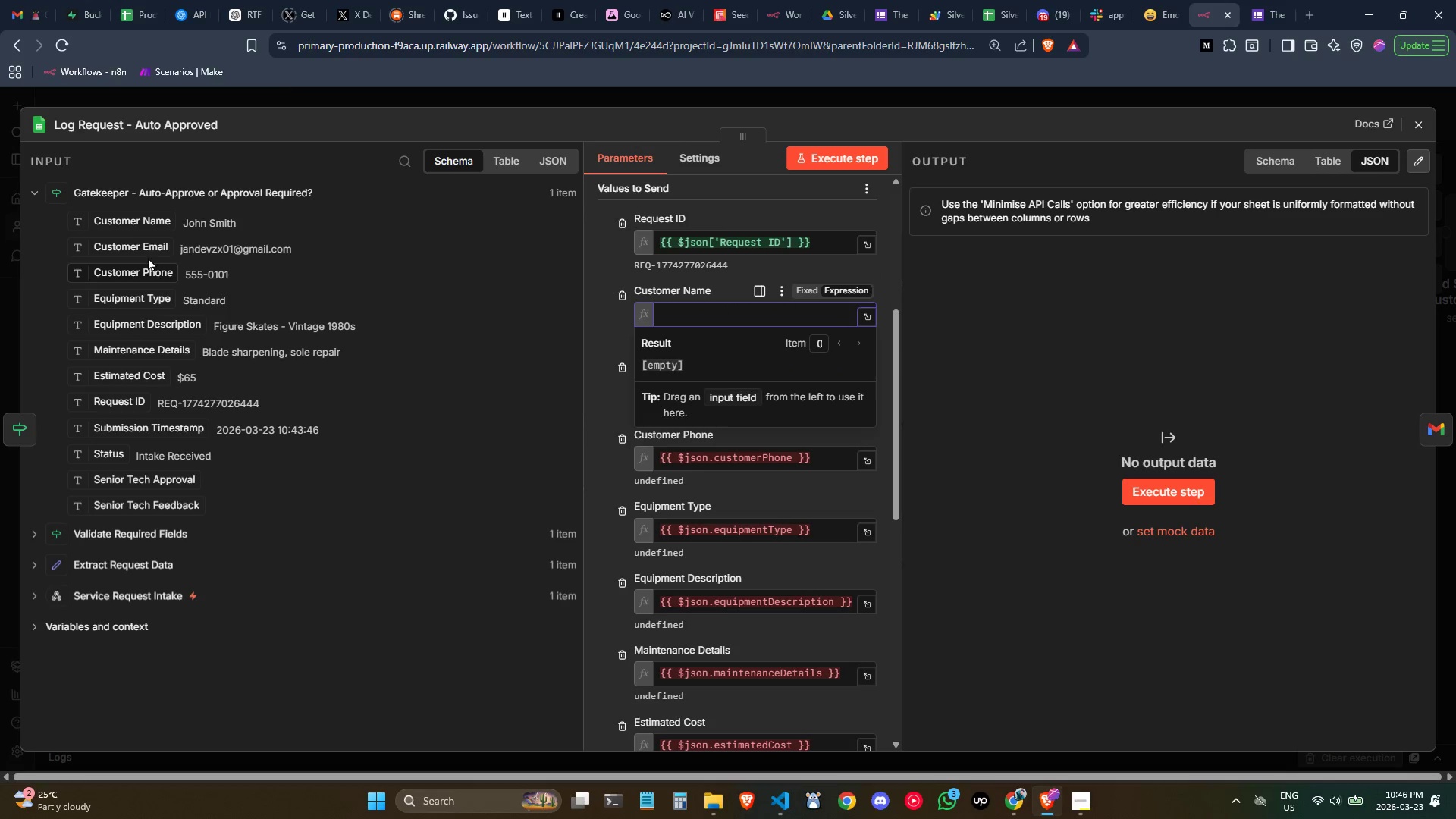 
left_click_drag(start_coordinate=[150, 224], to_coordinate=[720, 318])
 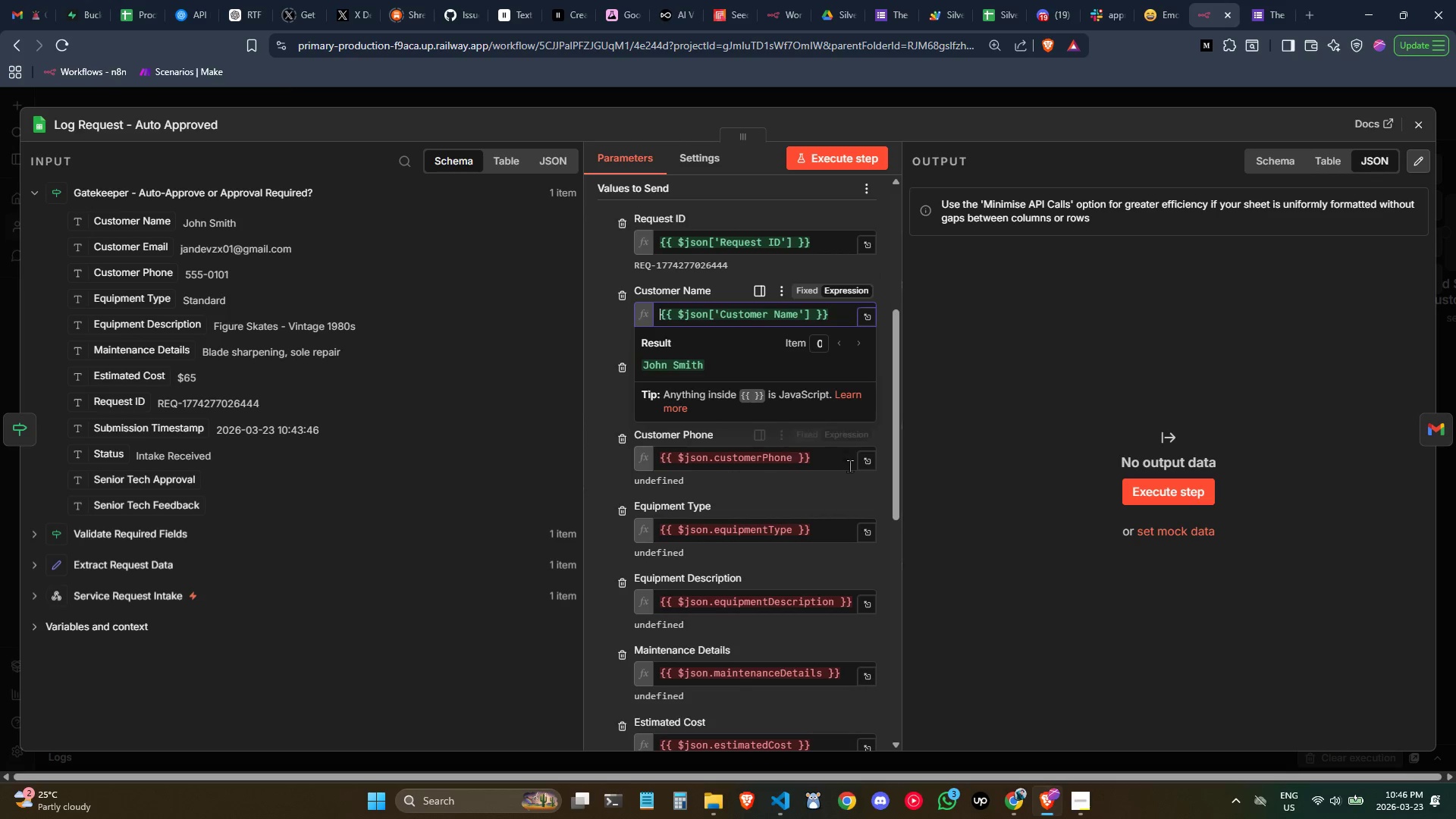 
left_click([1025, 428])
 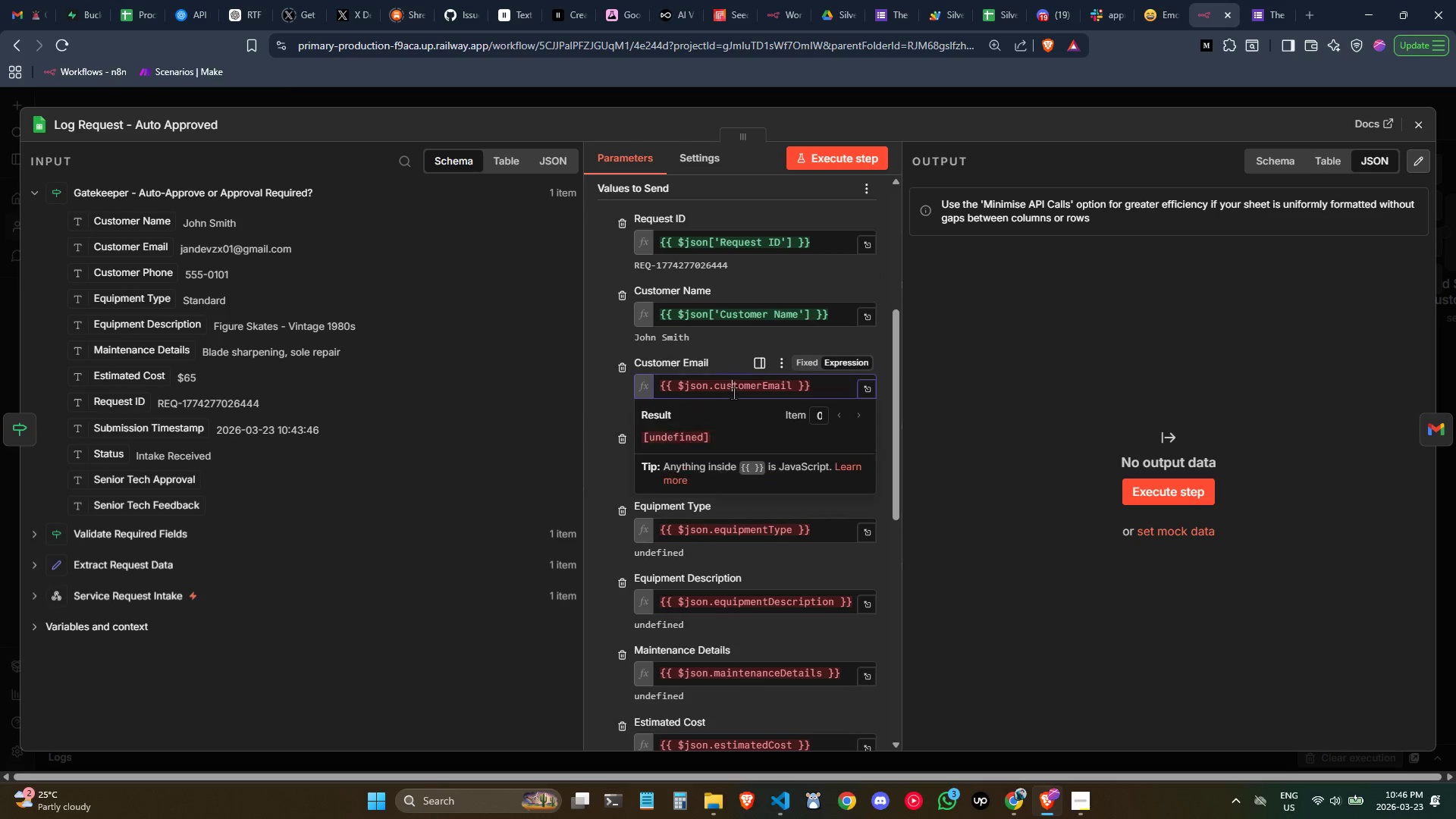 
key(Control+ControlLeft)
 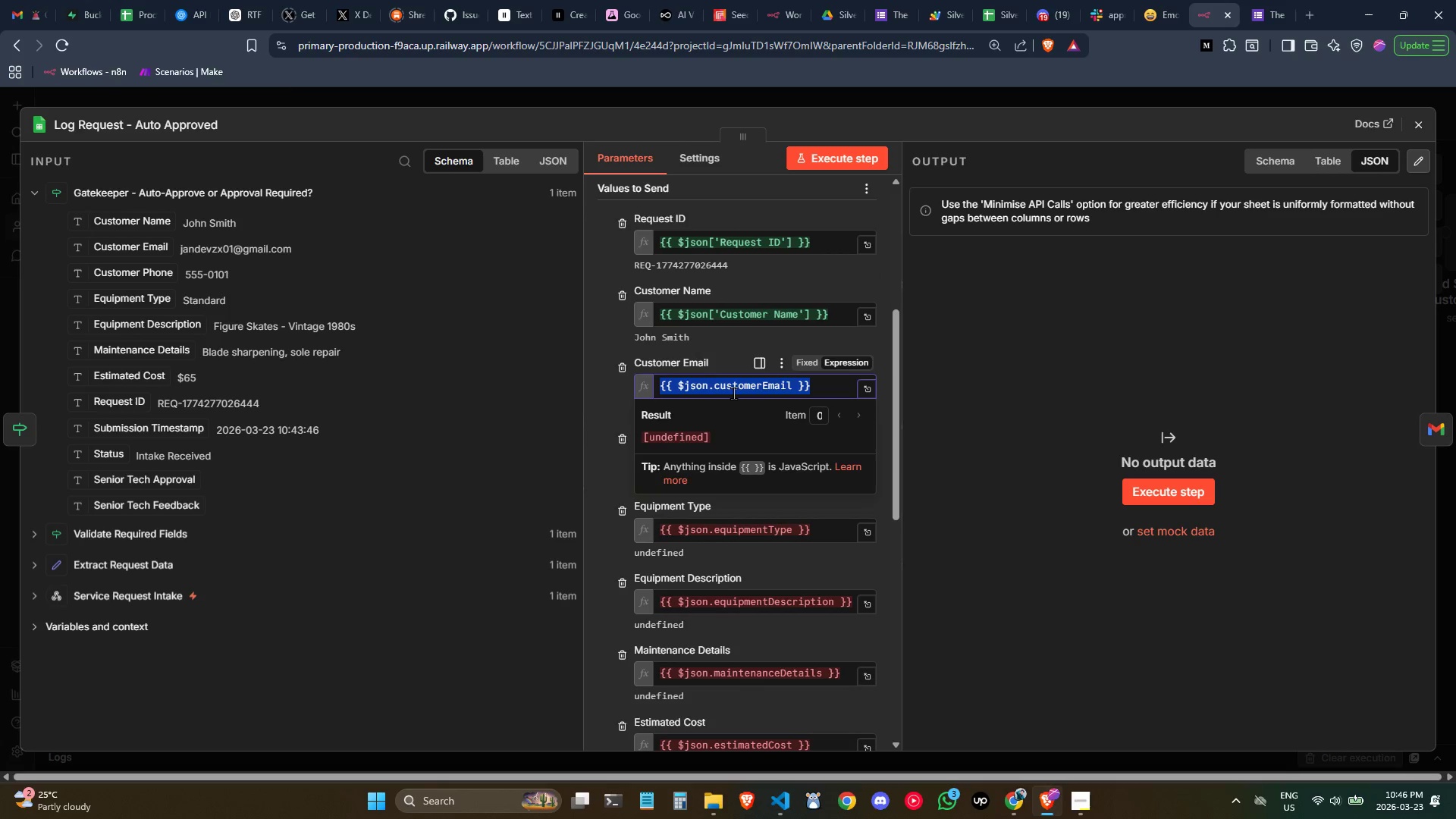 
key(Control+A)
 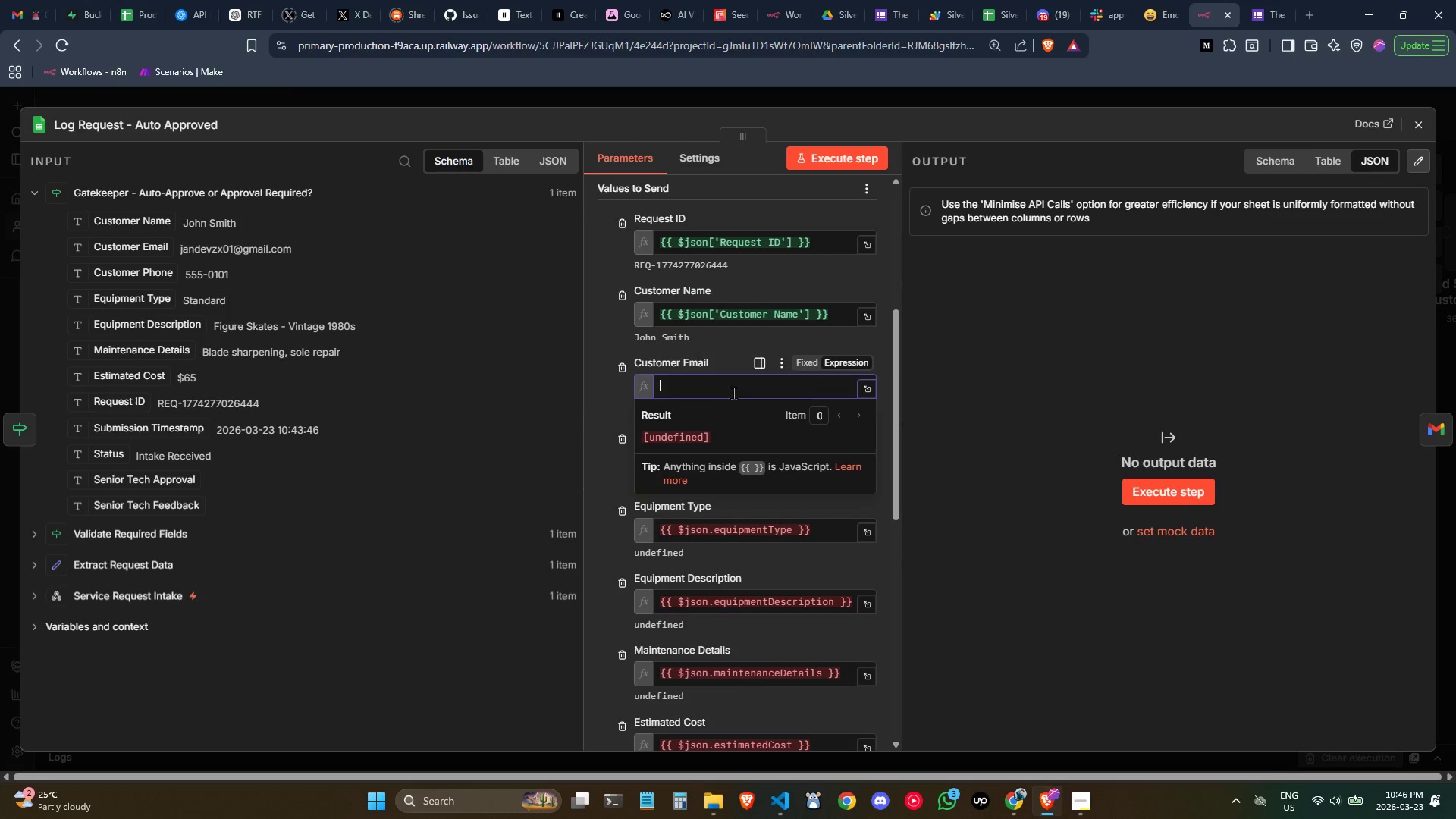 
key(Backspace)
 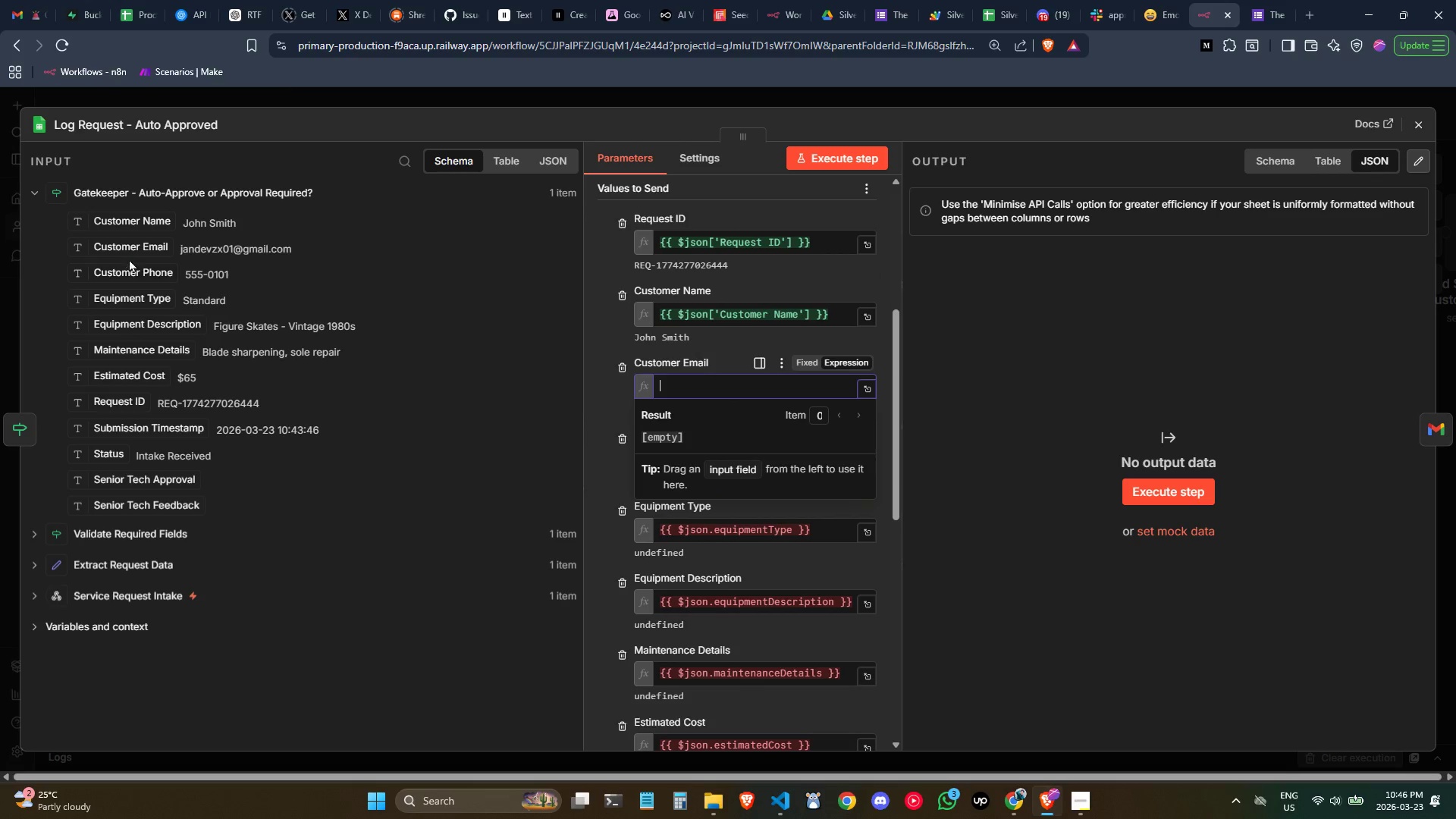 
left_click_drag(start_coordinate=[130, 253], to_coordinate=[766, 394])
 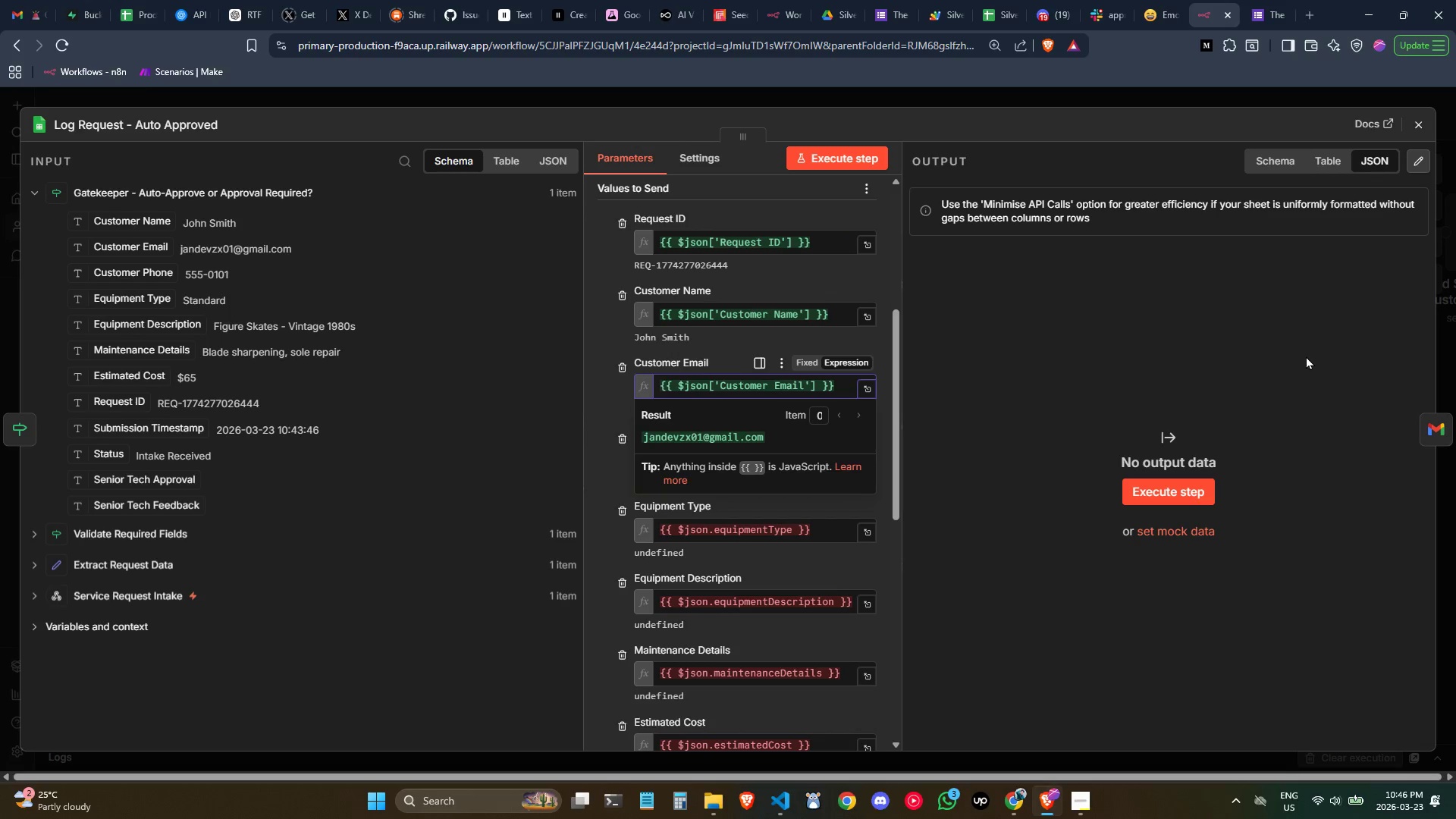 
left_click([1109, 331])
 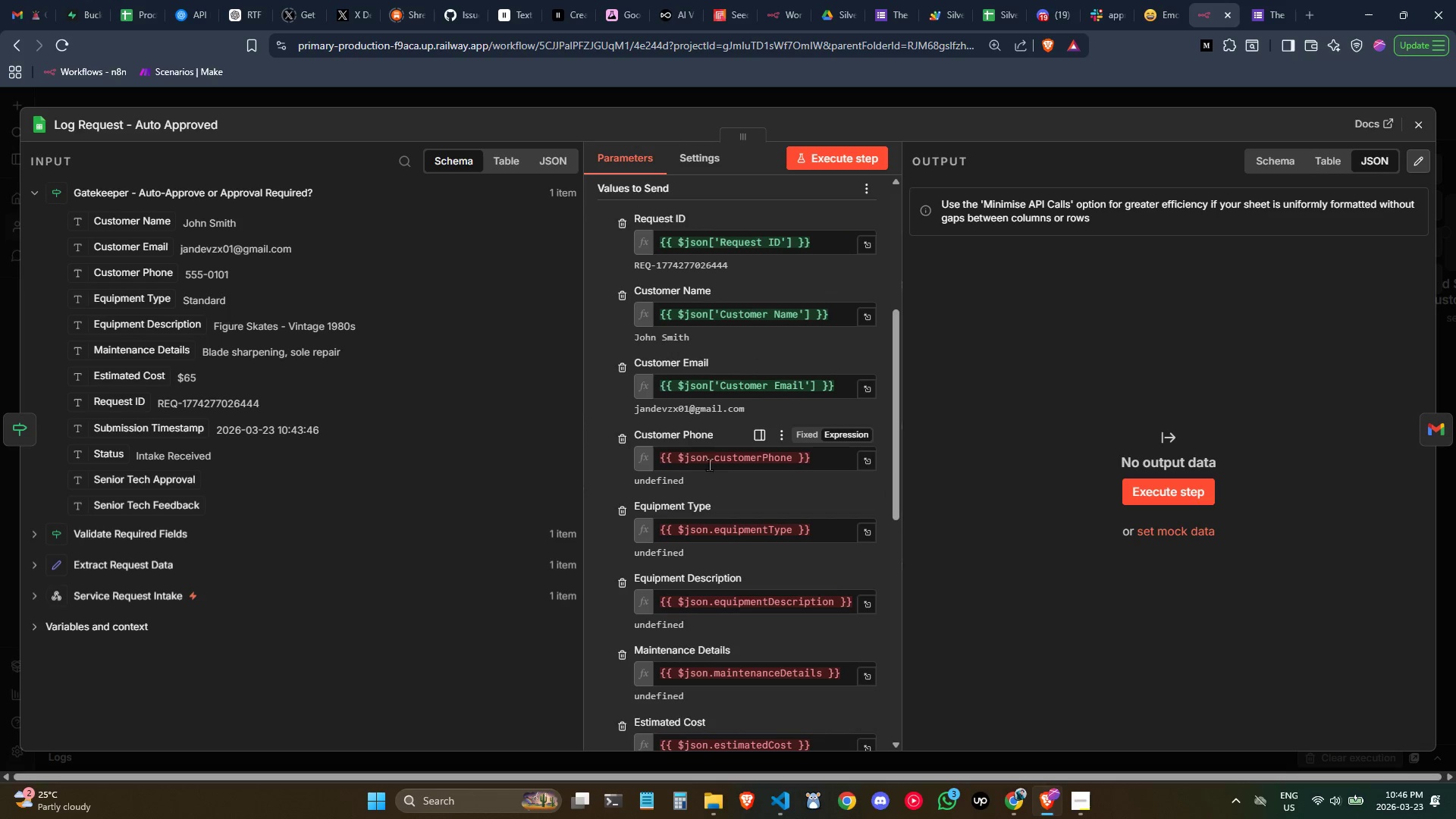 
left_click([709, 460])
 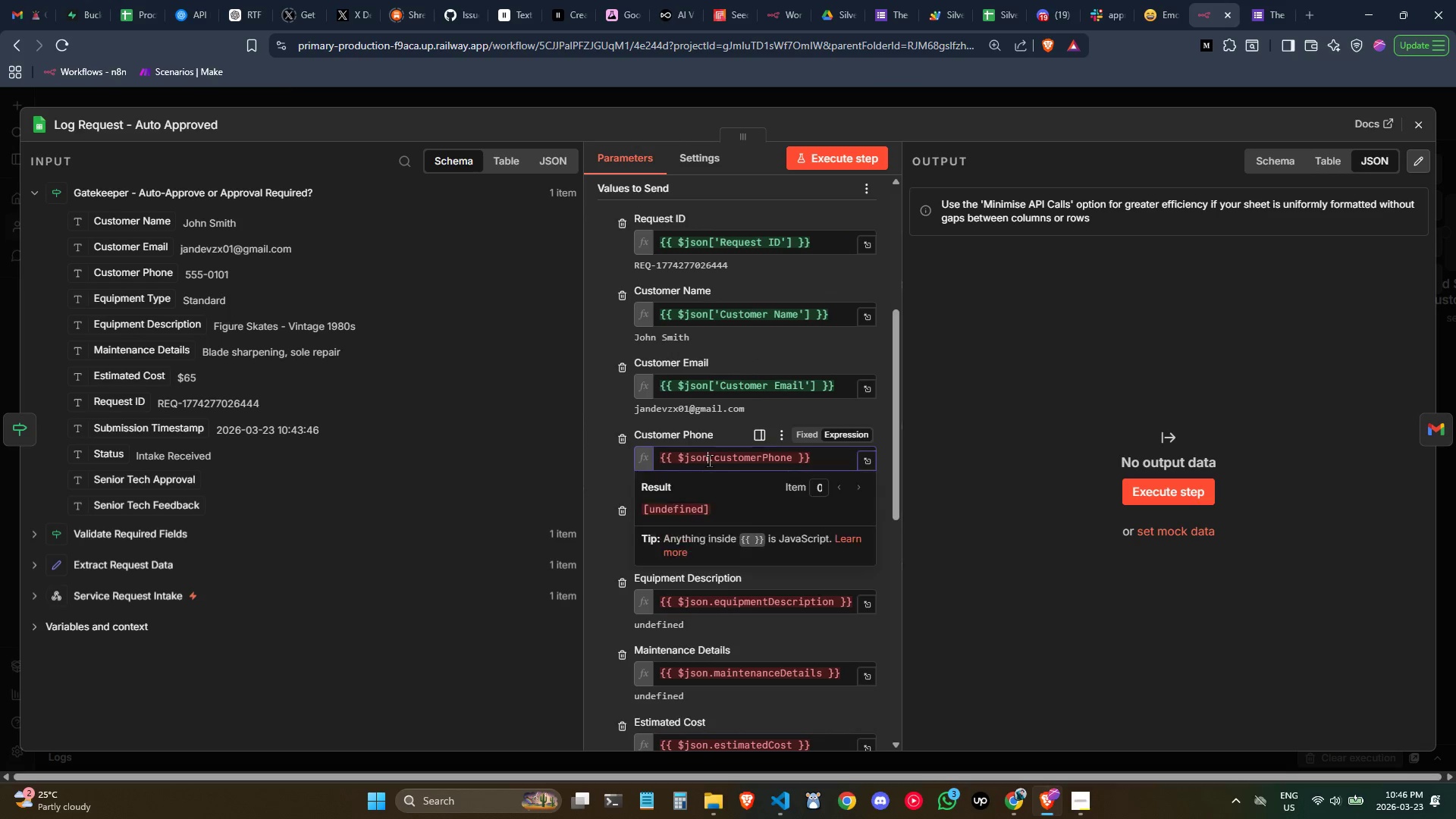 
key(Control+ControlLeft)
 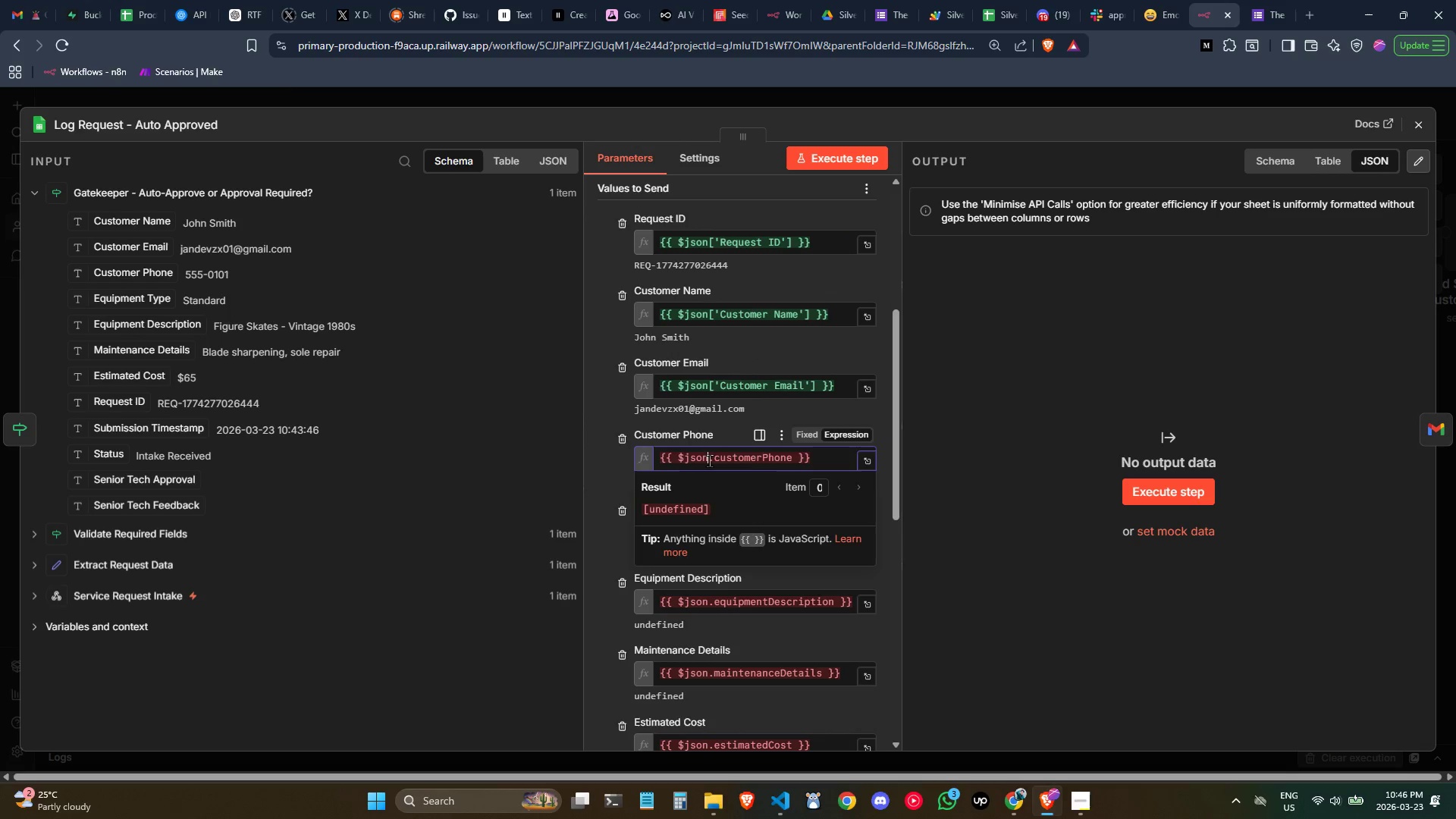 
key(Control+A)
 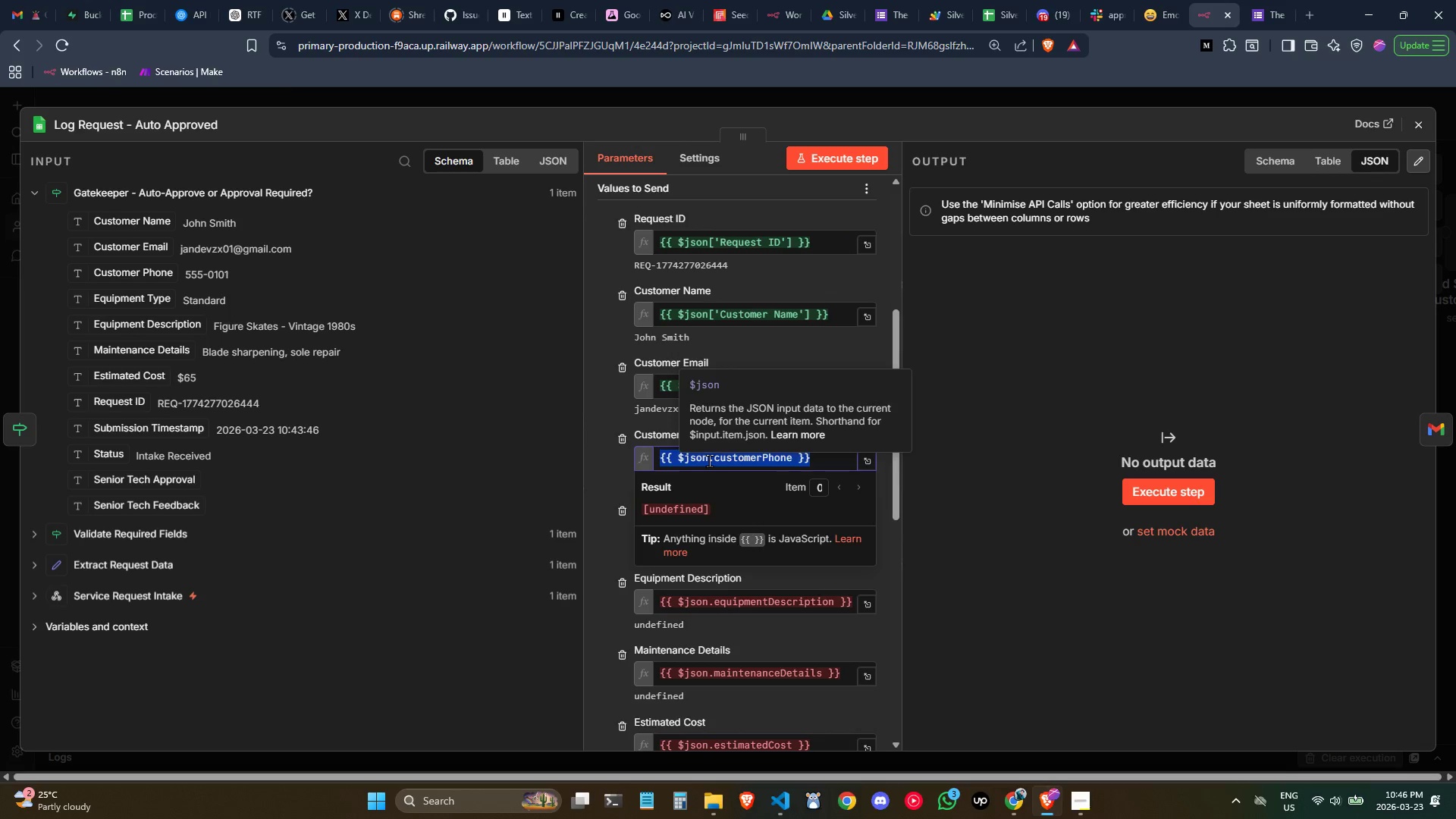 
key(Backspace)
 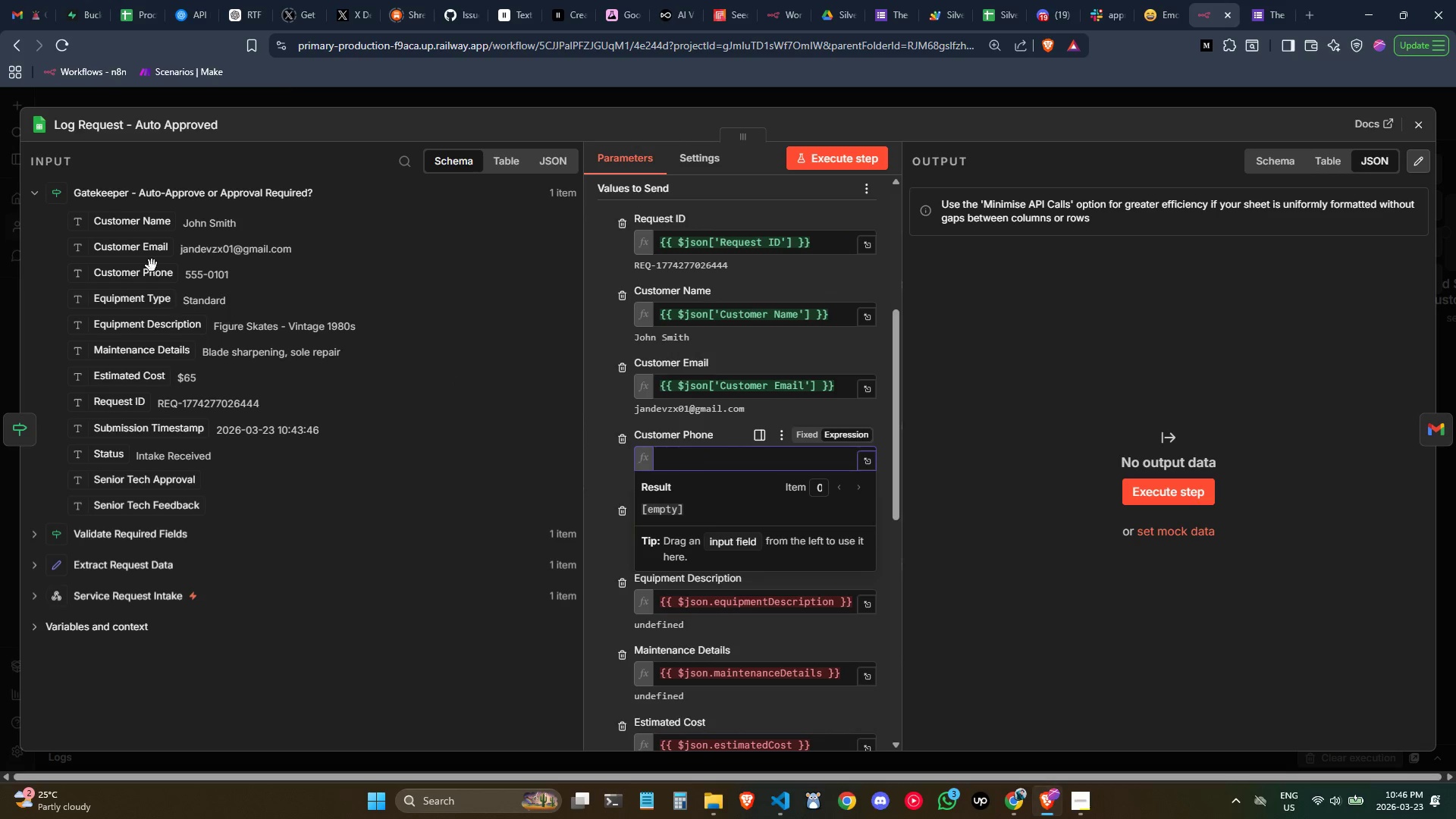 
left_click_drag(start_coordinate=[145, 268], to_coordinate=[758, 457])
 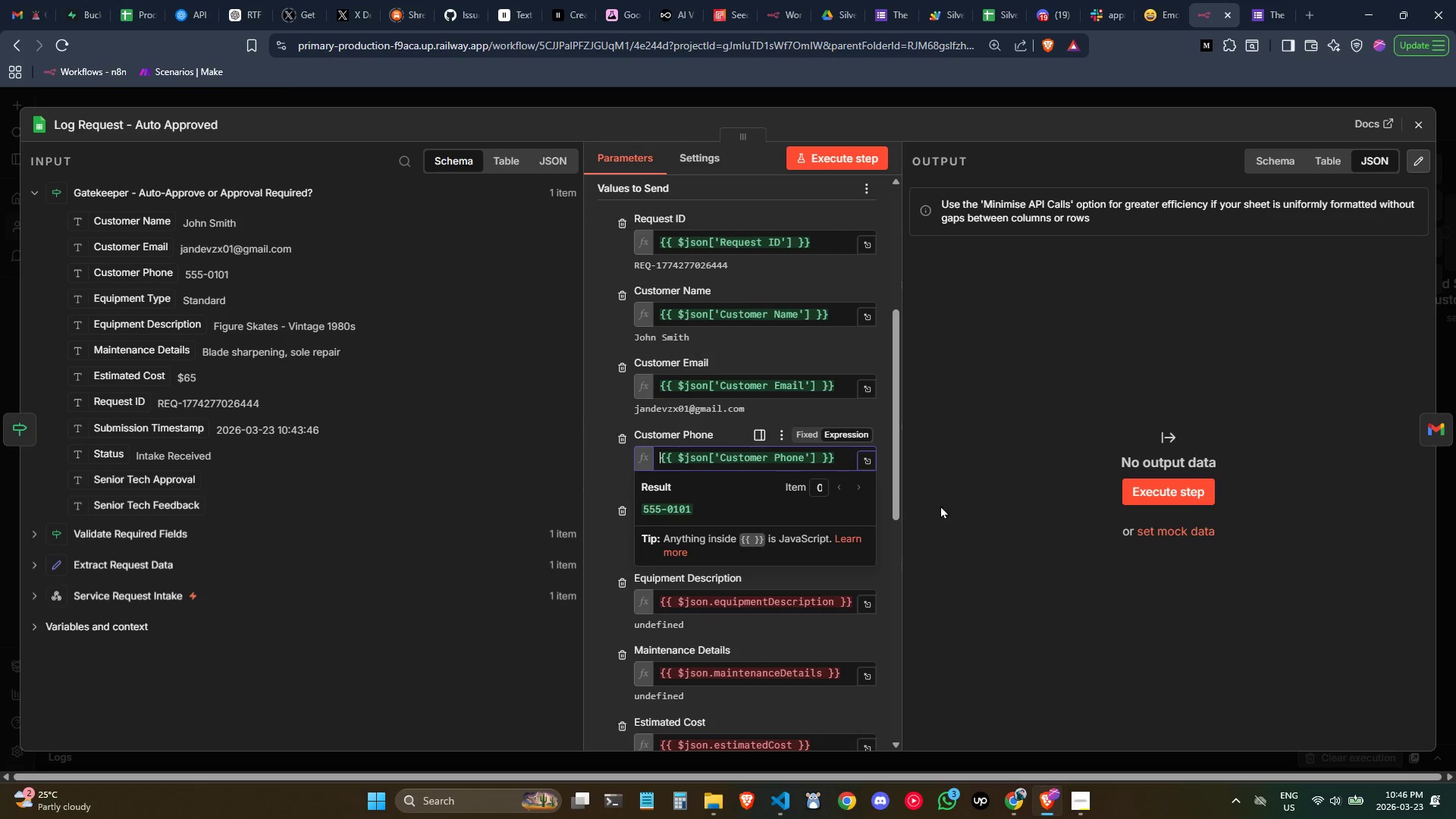 
left_click([1017, 450])
 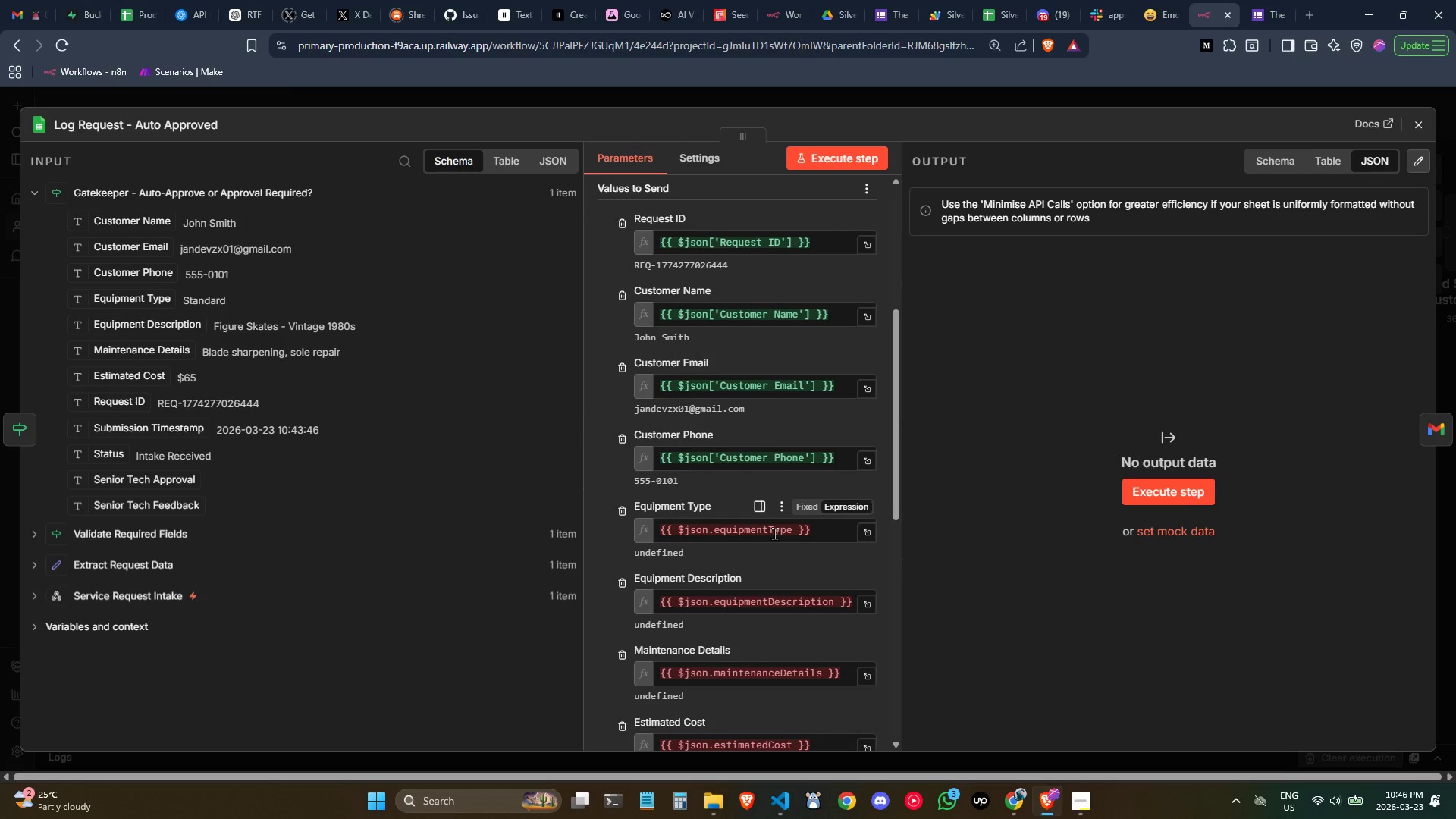 
key(Control+ControlLeft)
 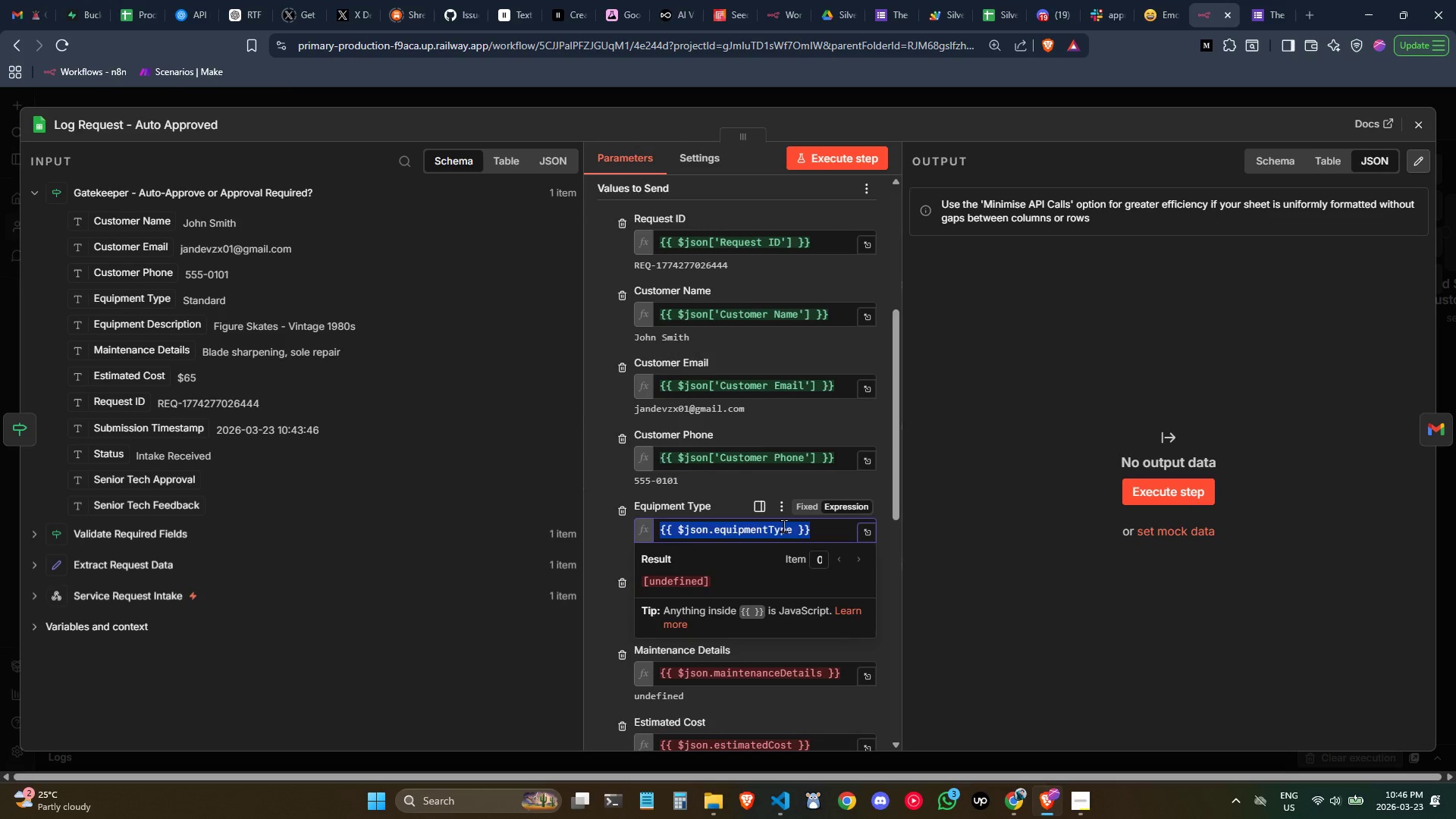 
key(Control+A)
 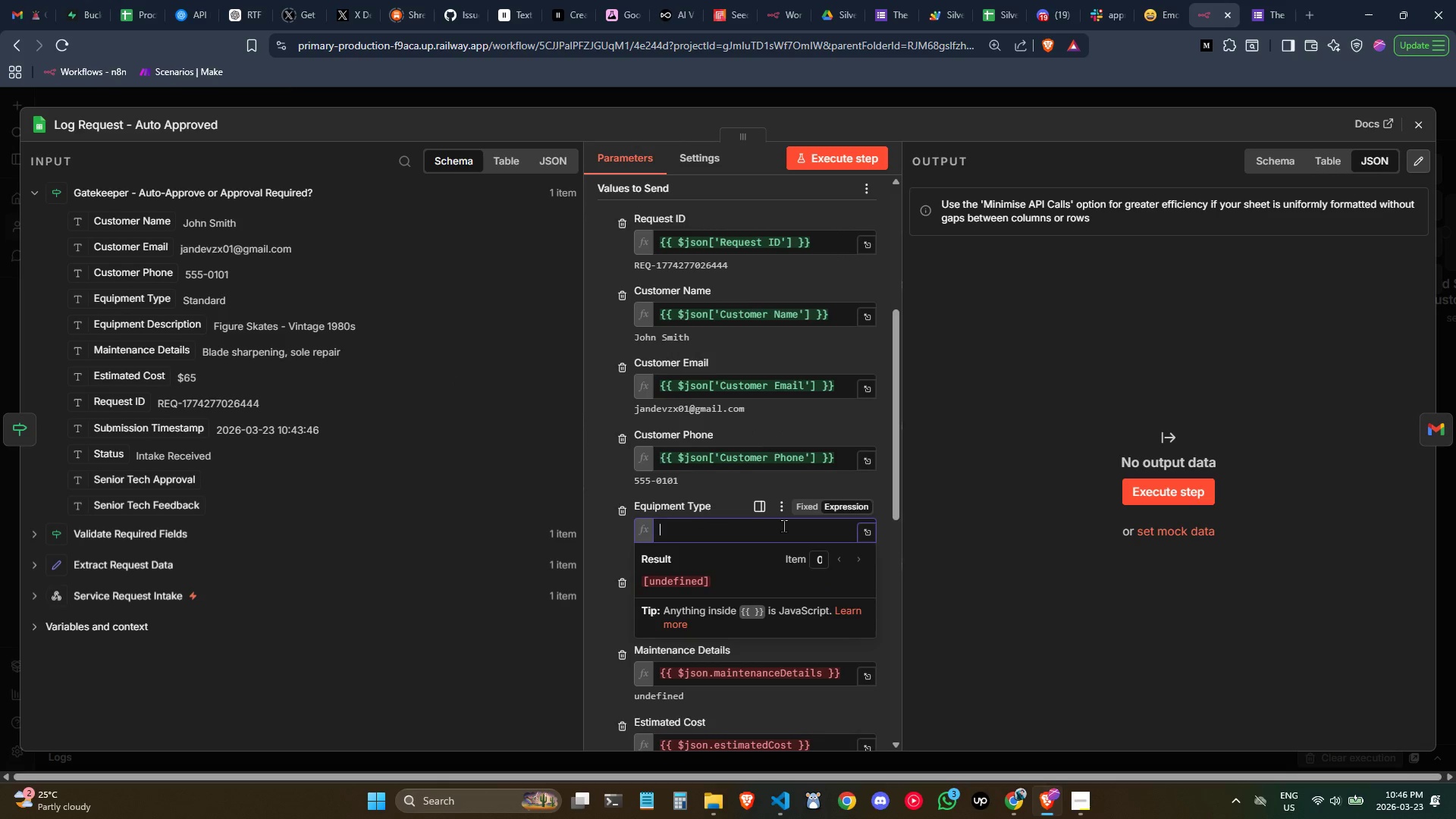 
key(Backspace)
 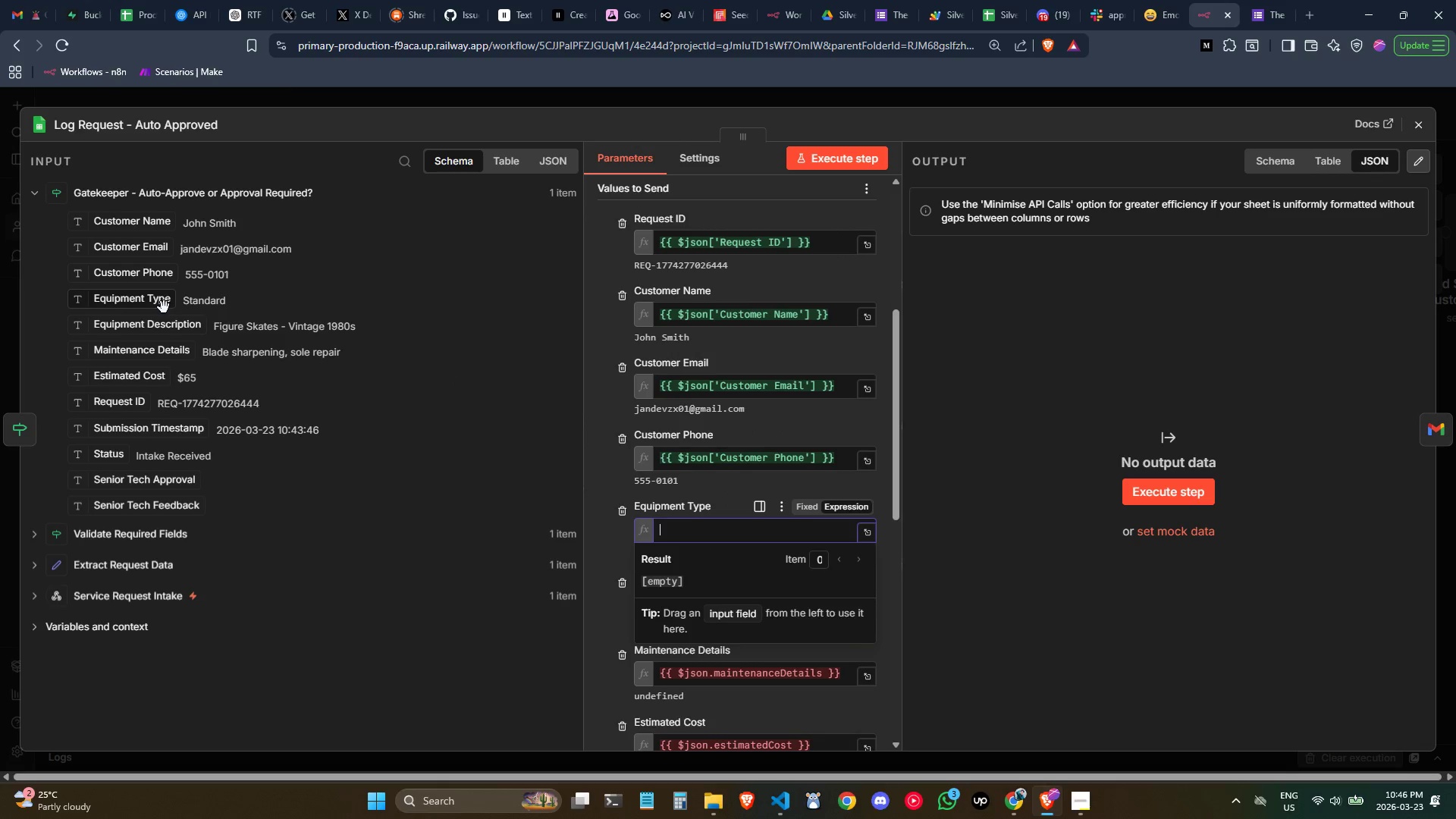 
left_click_drag(start_coordinate=[153, 301], to_coordinate=[715, 537])
 